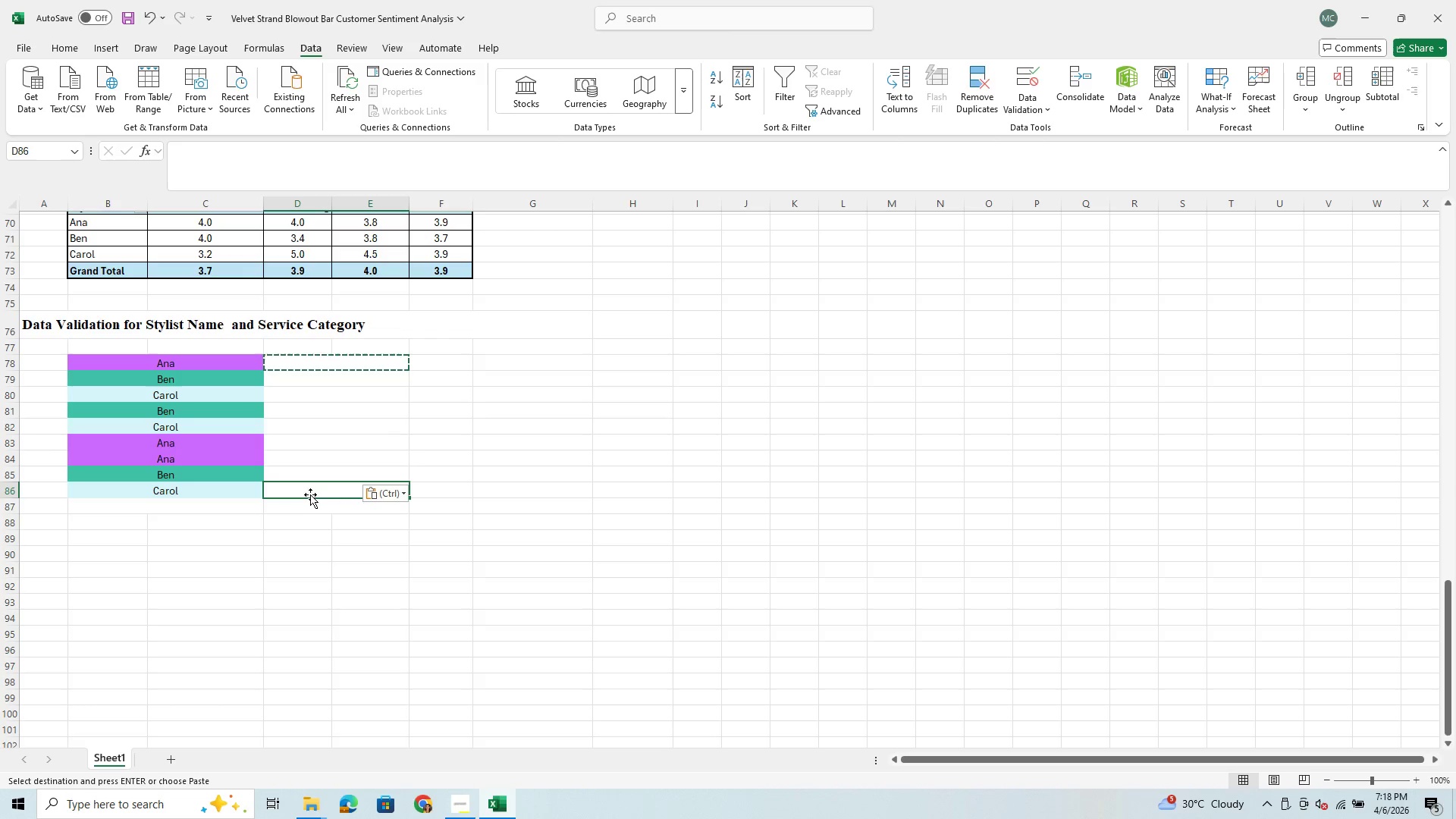 
key(Control+V)
 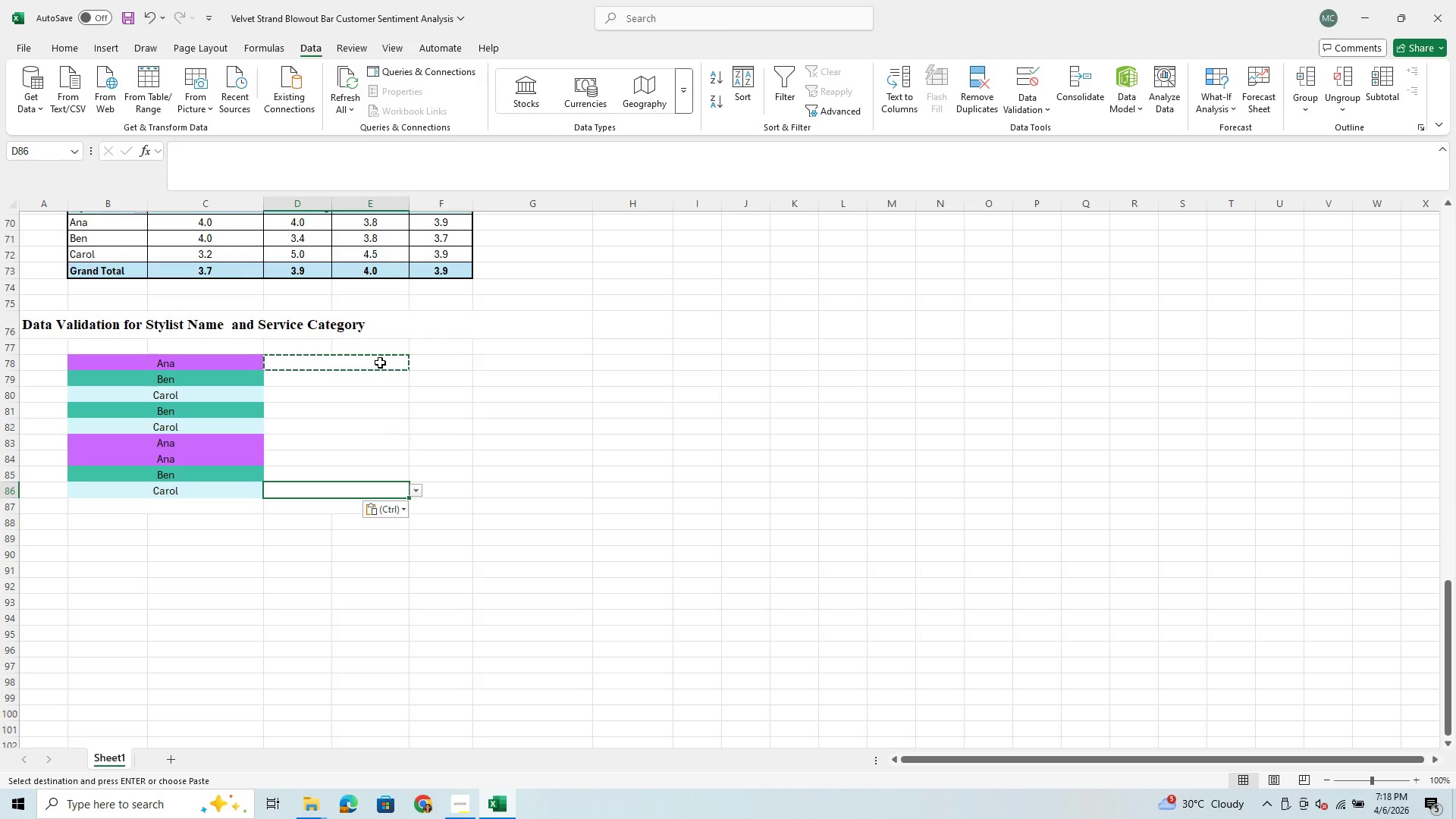 
key(Enter)
 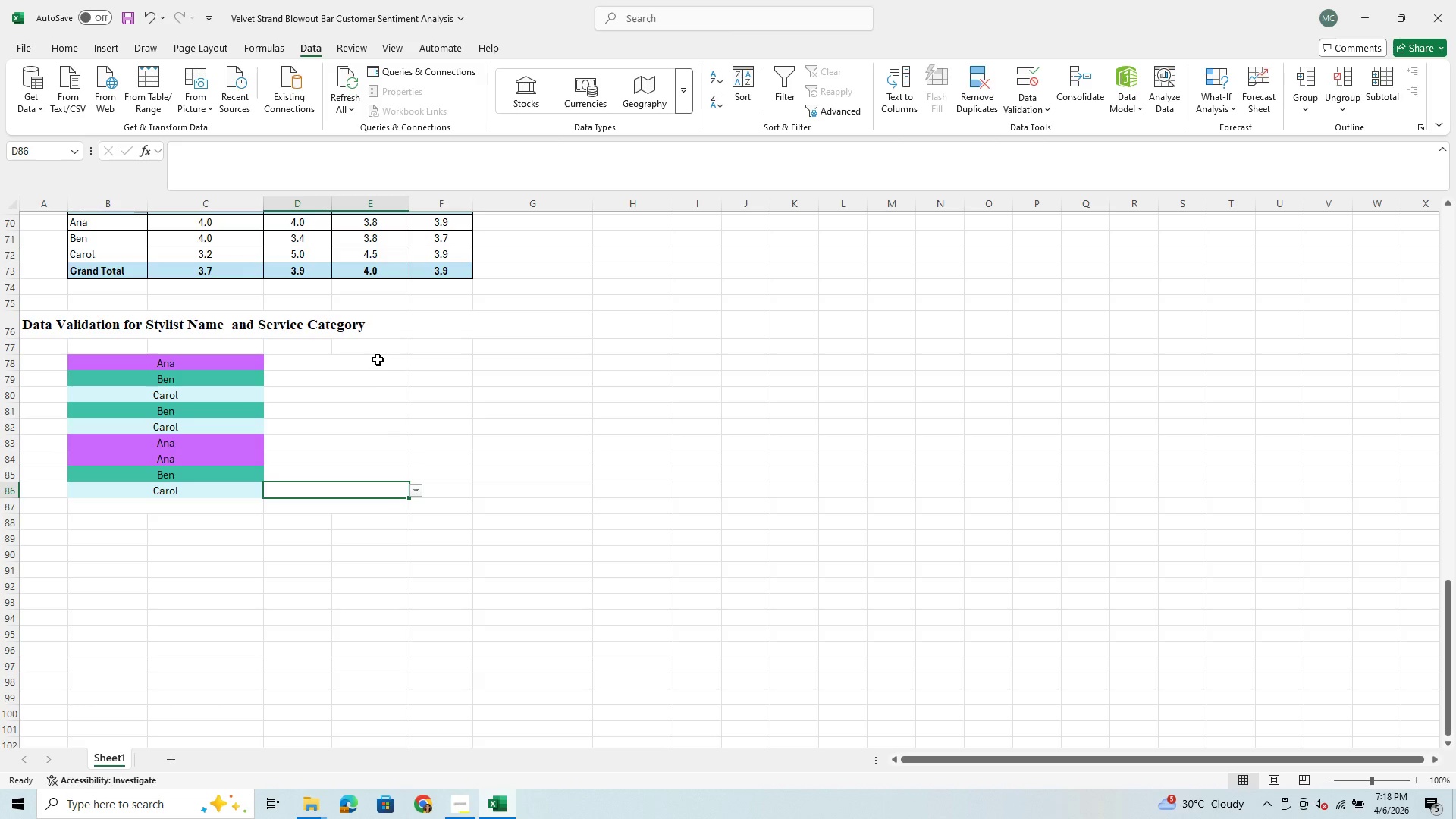 
left_click([378, 359])
 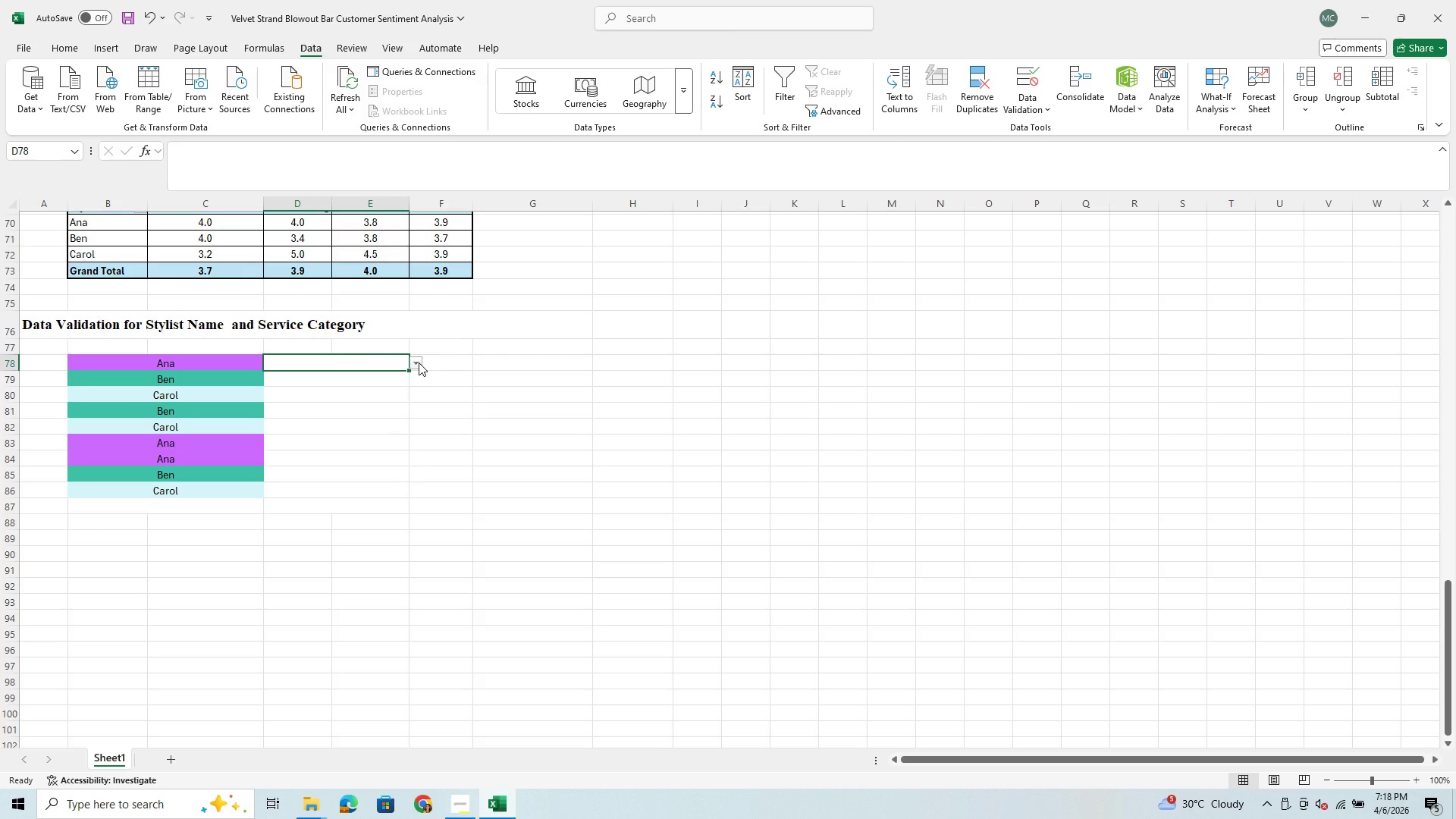 
left_click([419, 362])
 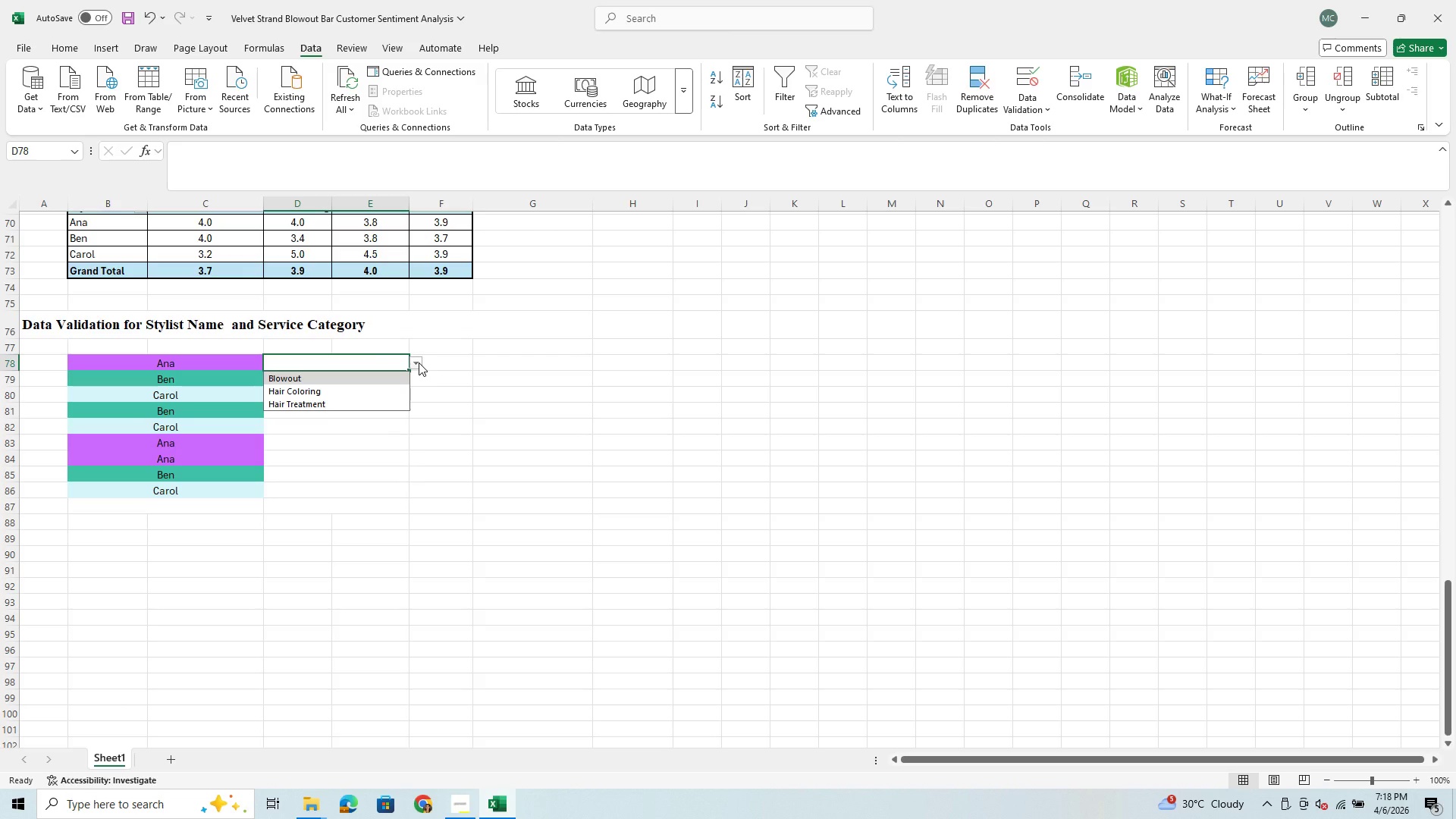 
left_click([419, 362])
 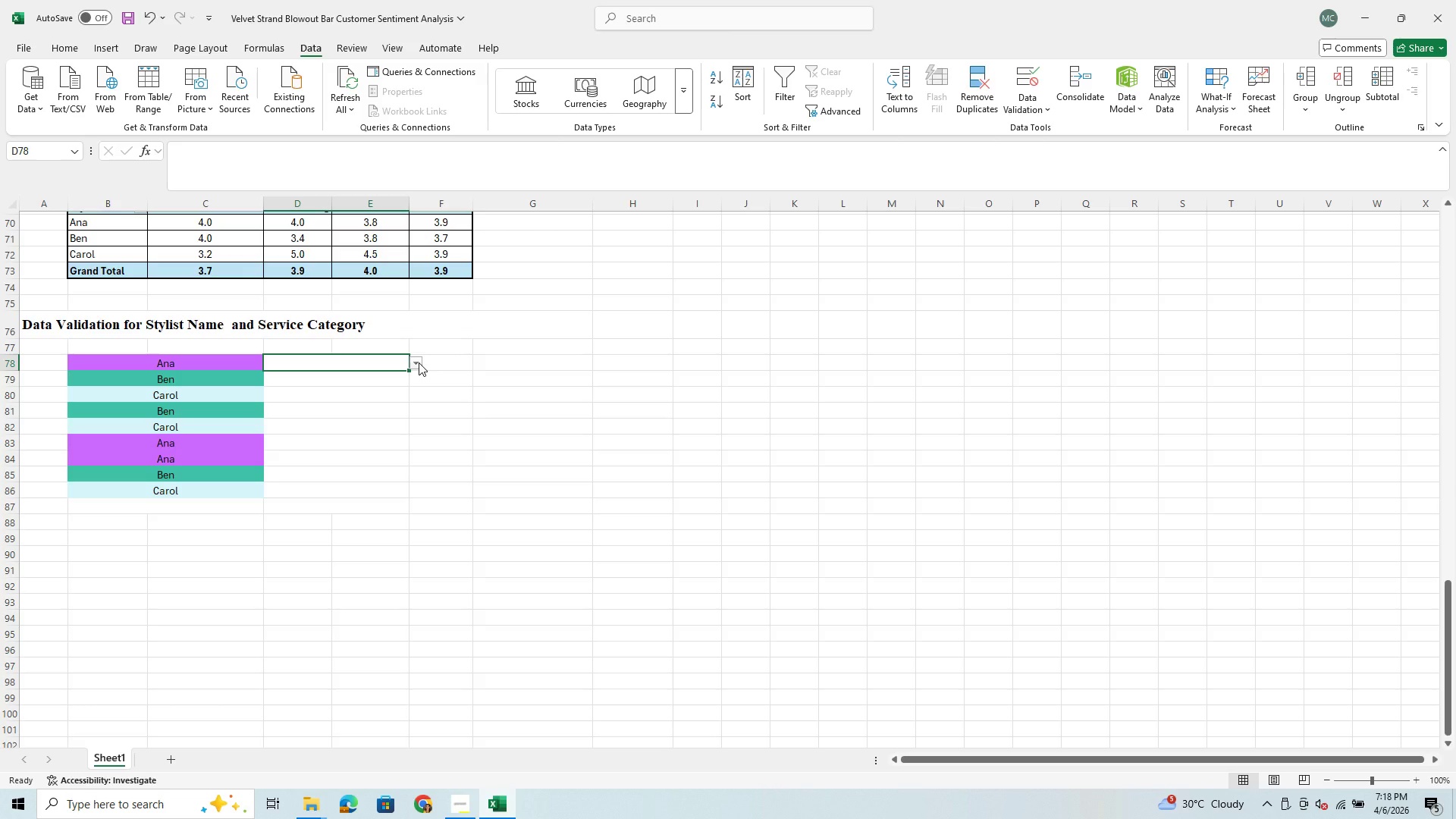 
left_click([419, 362])
 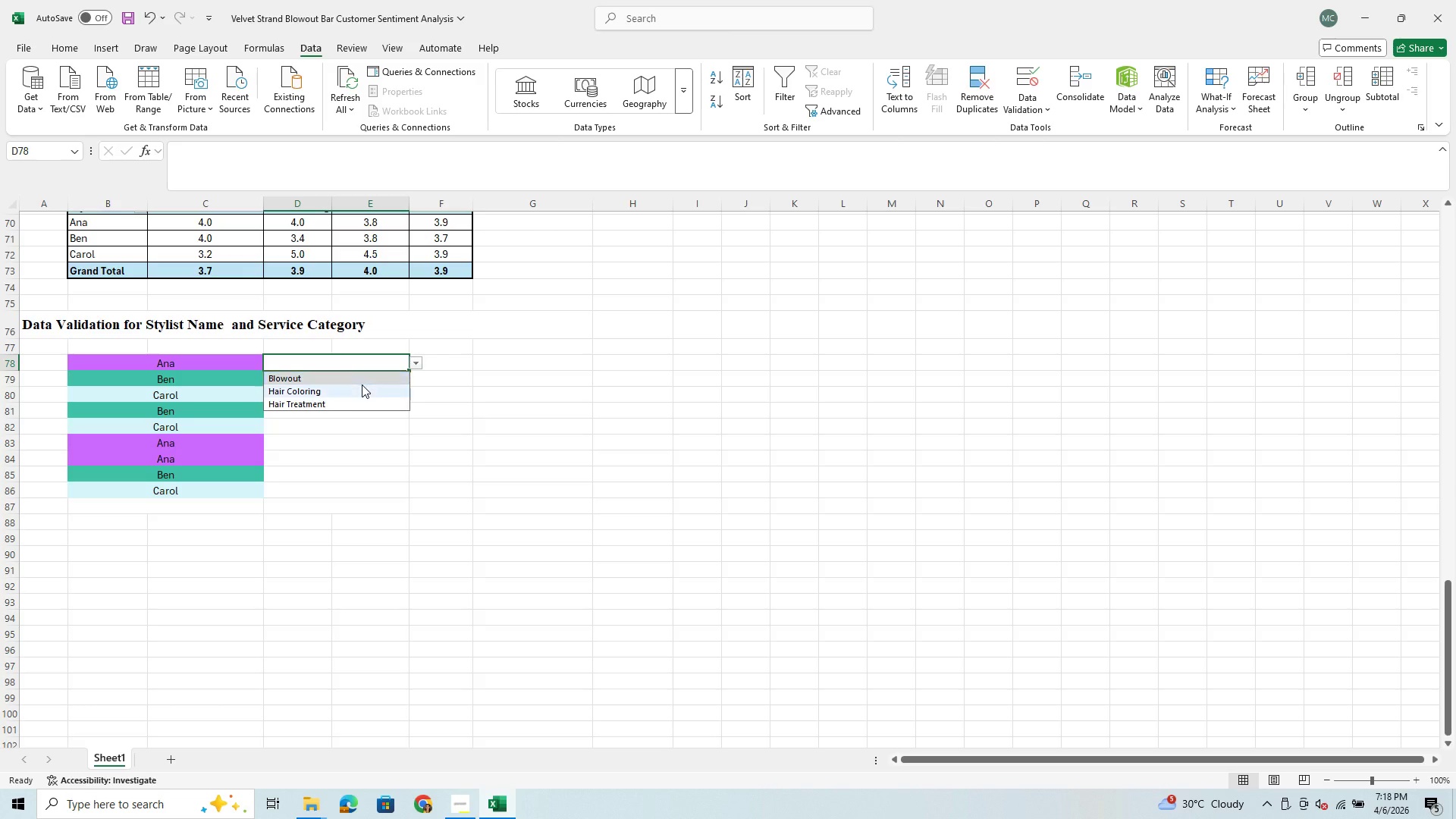 
left_click([359, 385])
 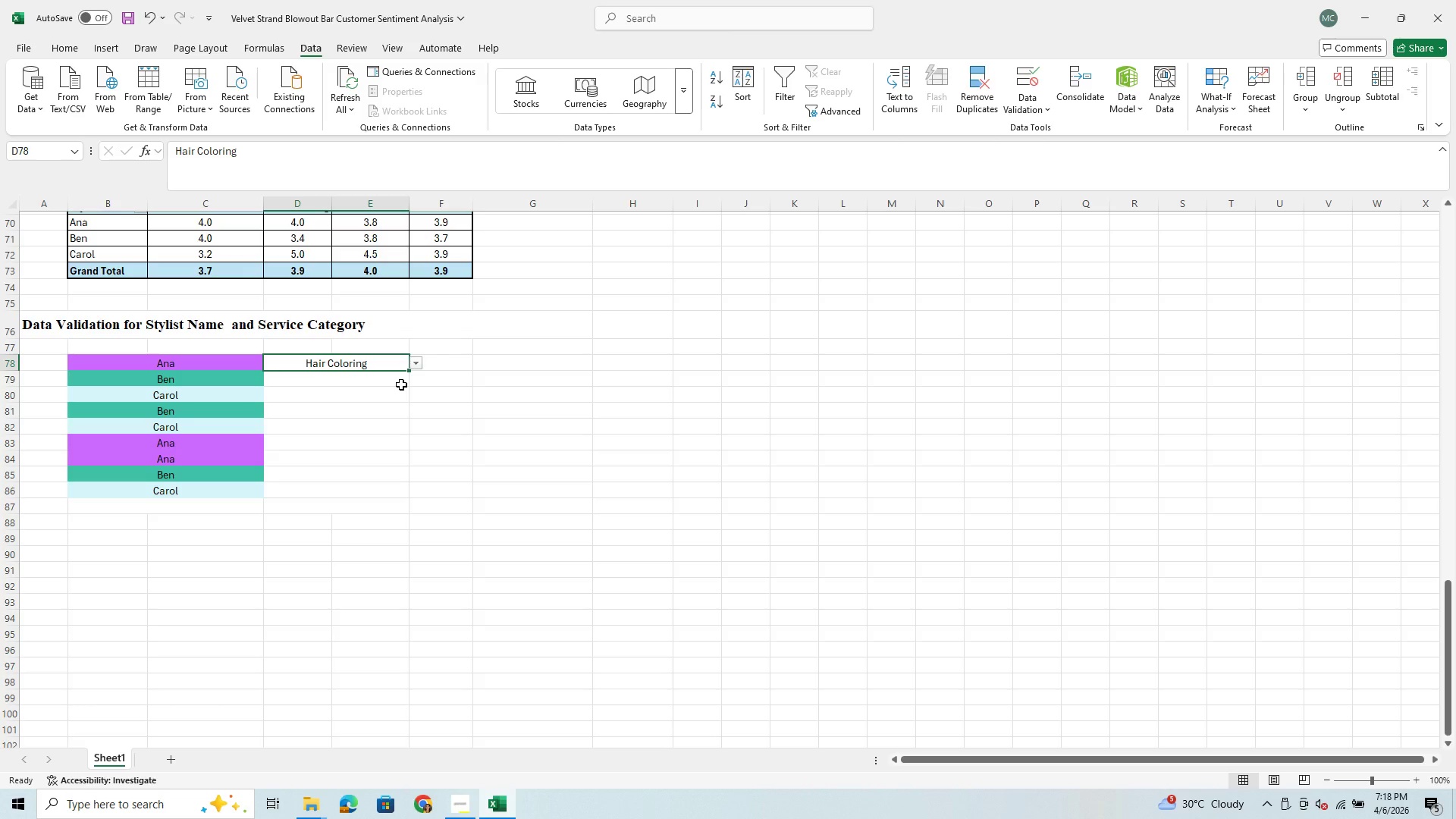 
left_click([397, 384])
 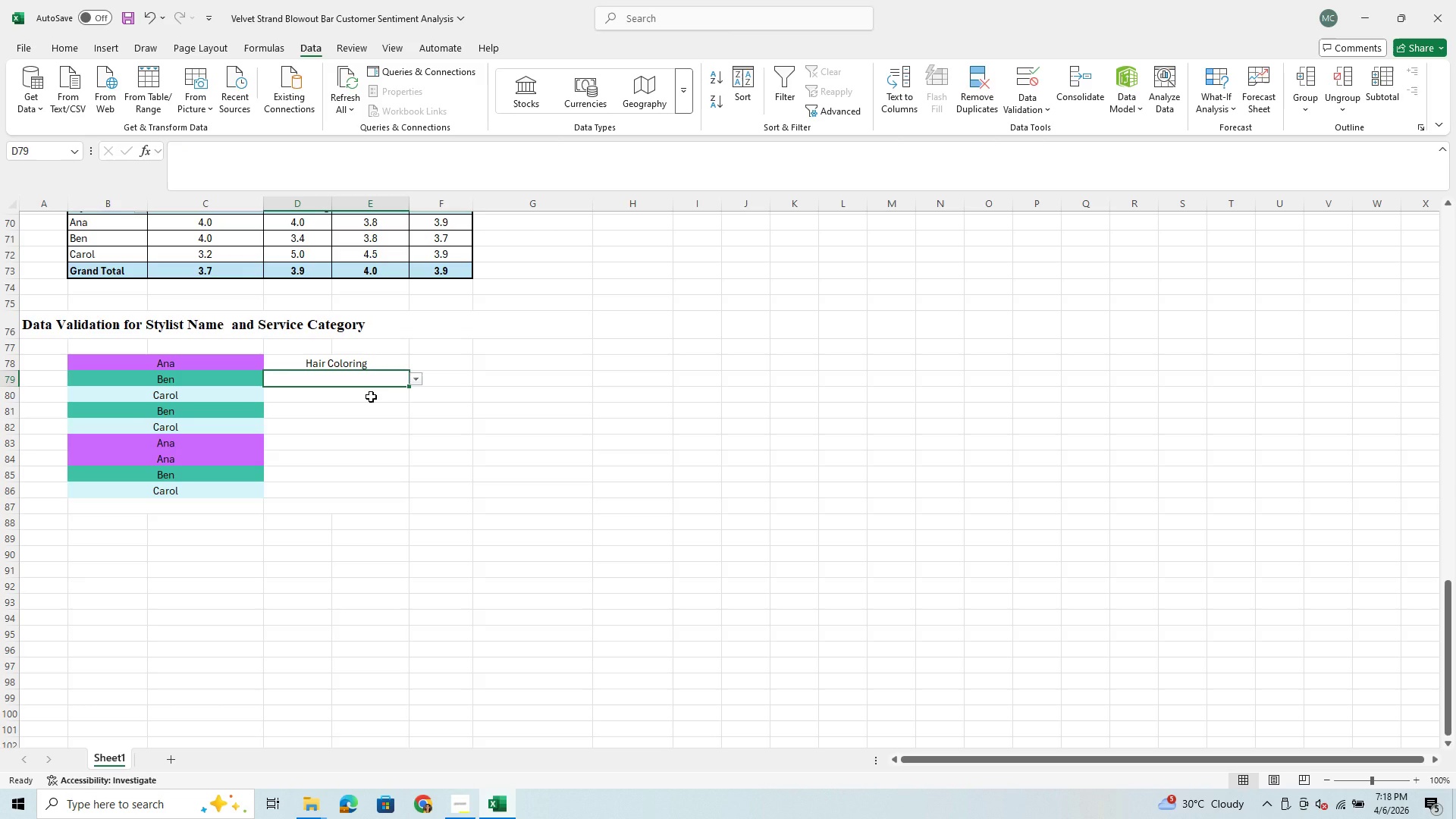 
key(B)
 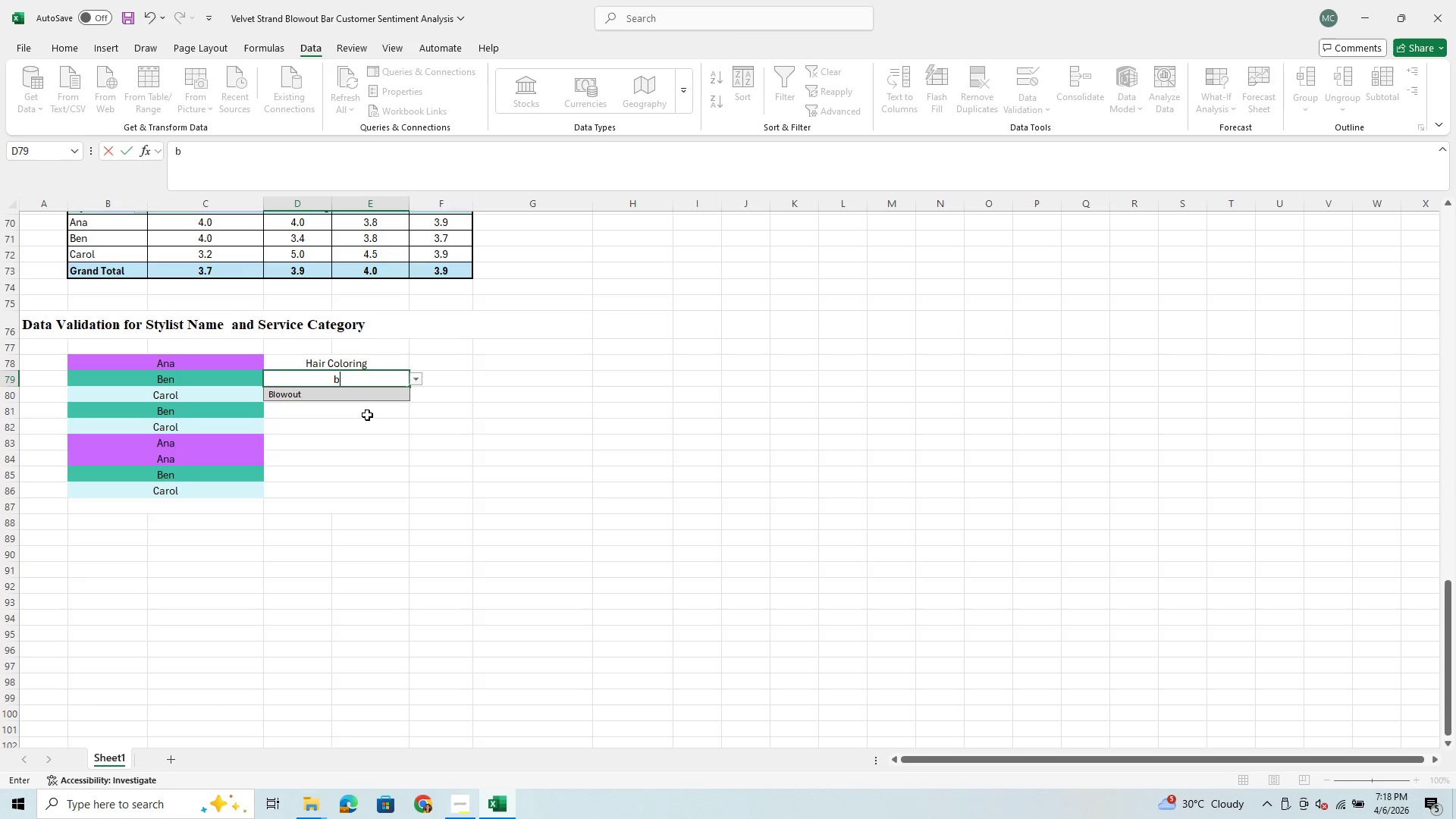 
left_click([367, 415])
 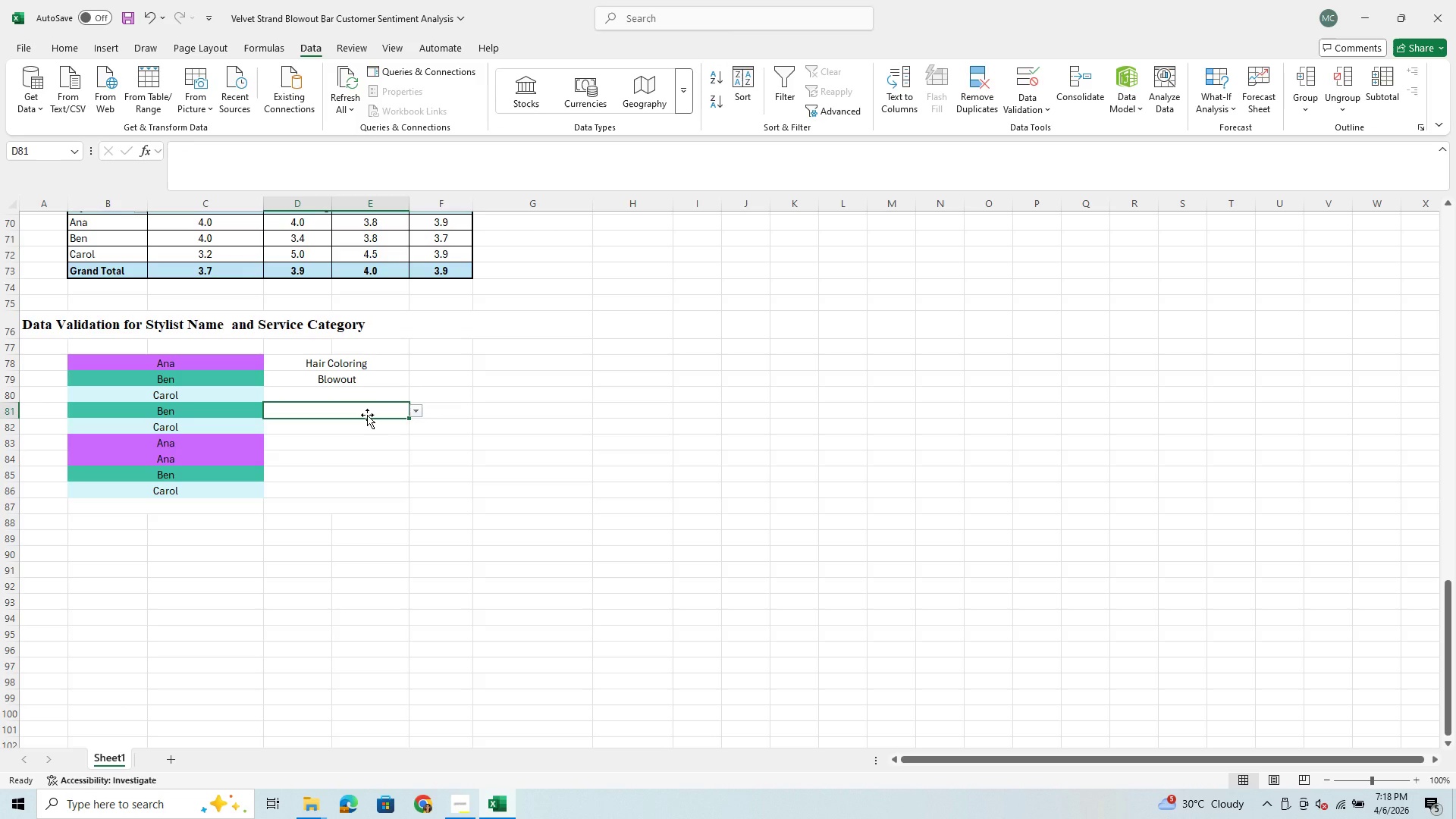 
key(T)
 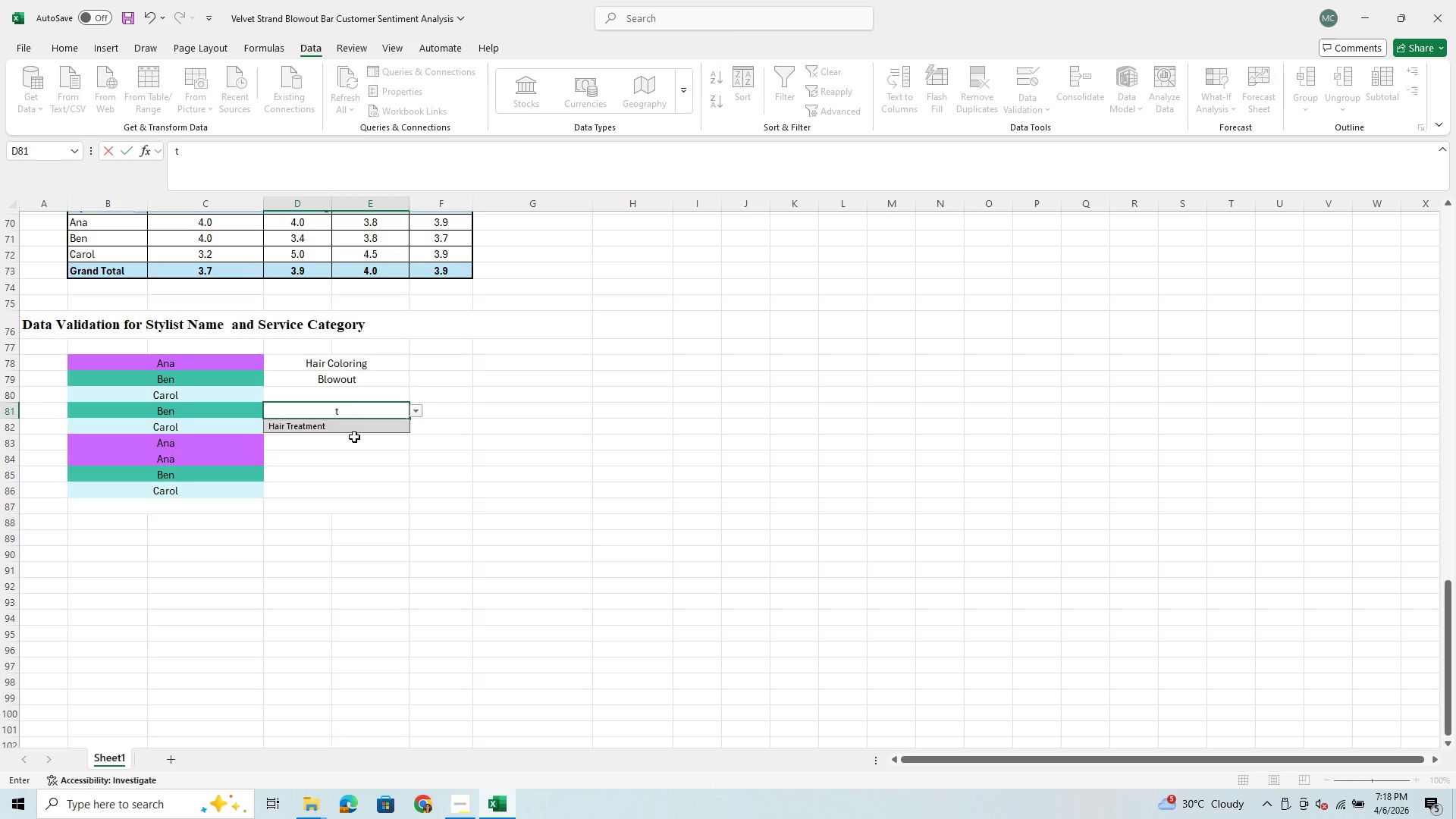 
left_click([354, 437])
 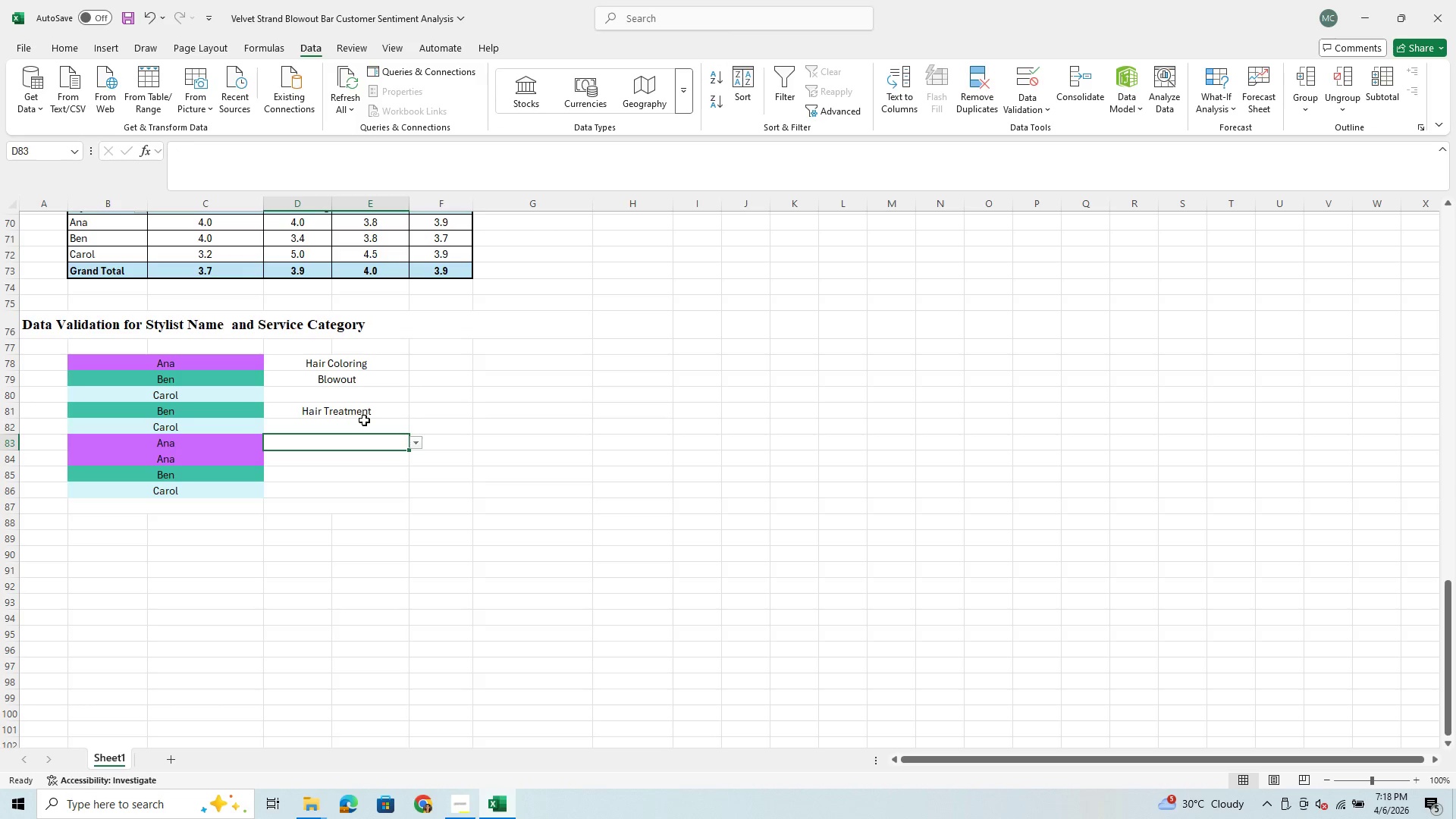 
left_click([370, 398])
 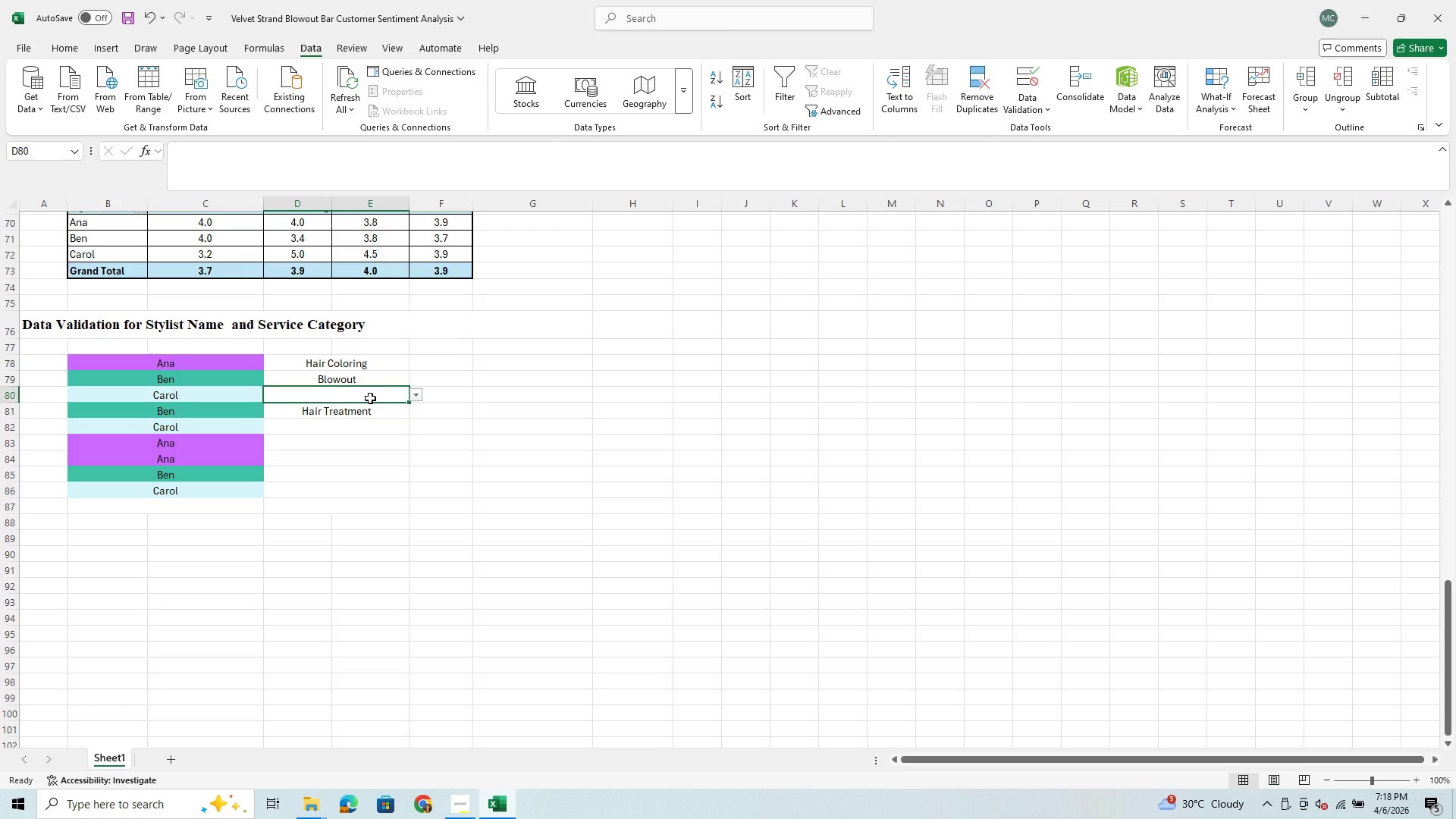 
key(B)
 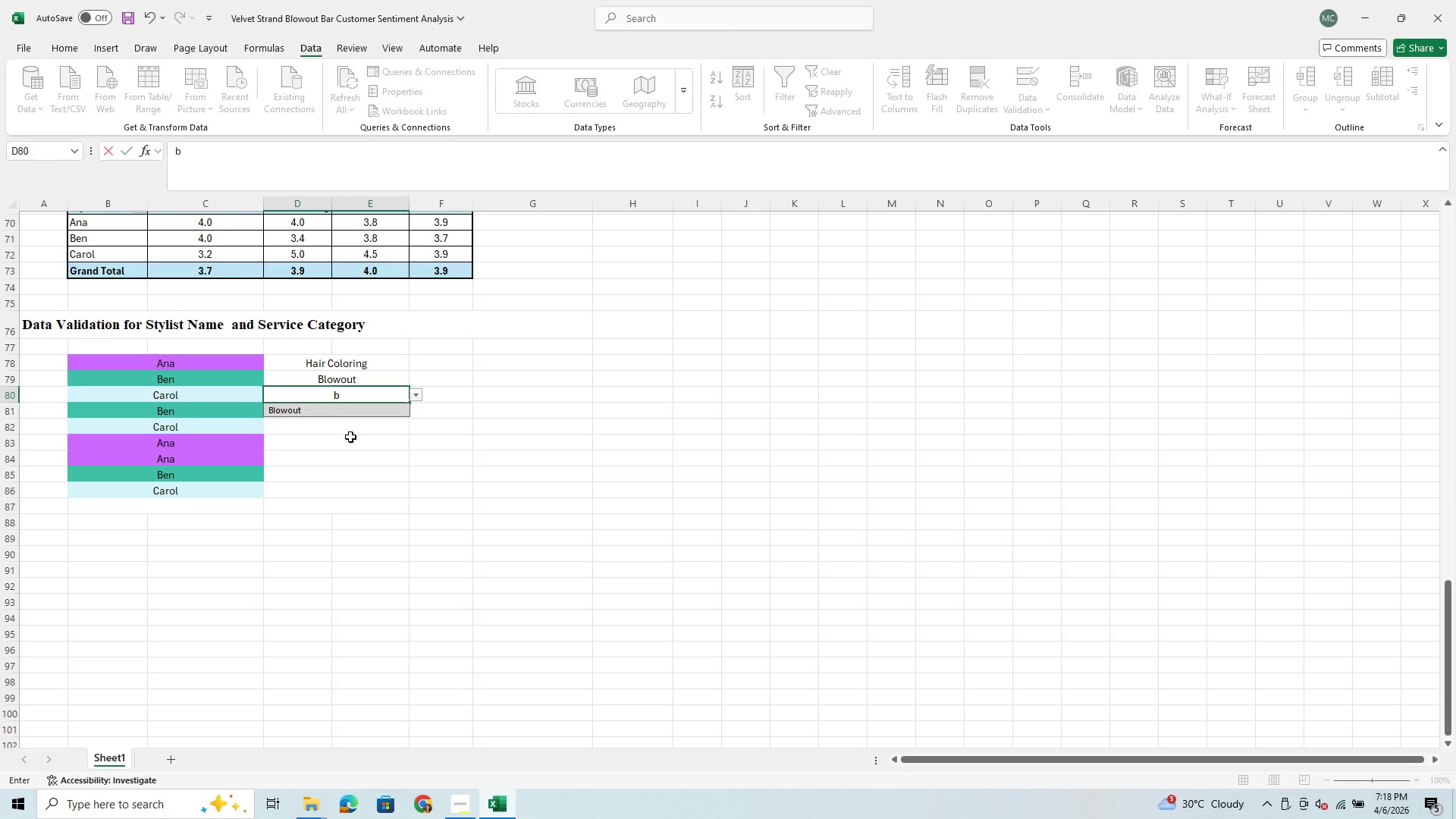 
left_click([350, 437])
 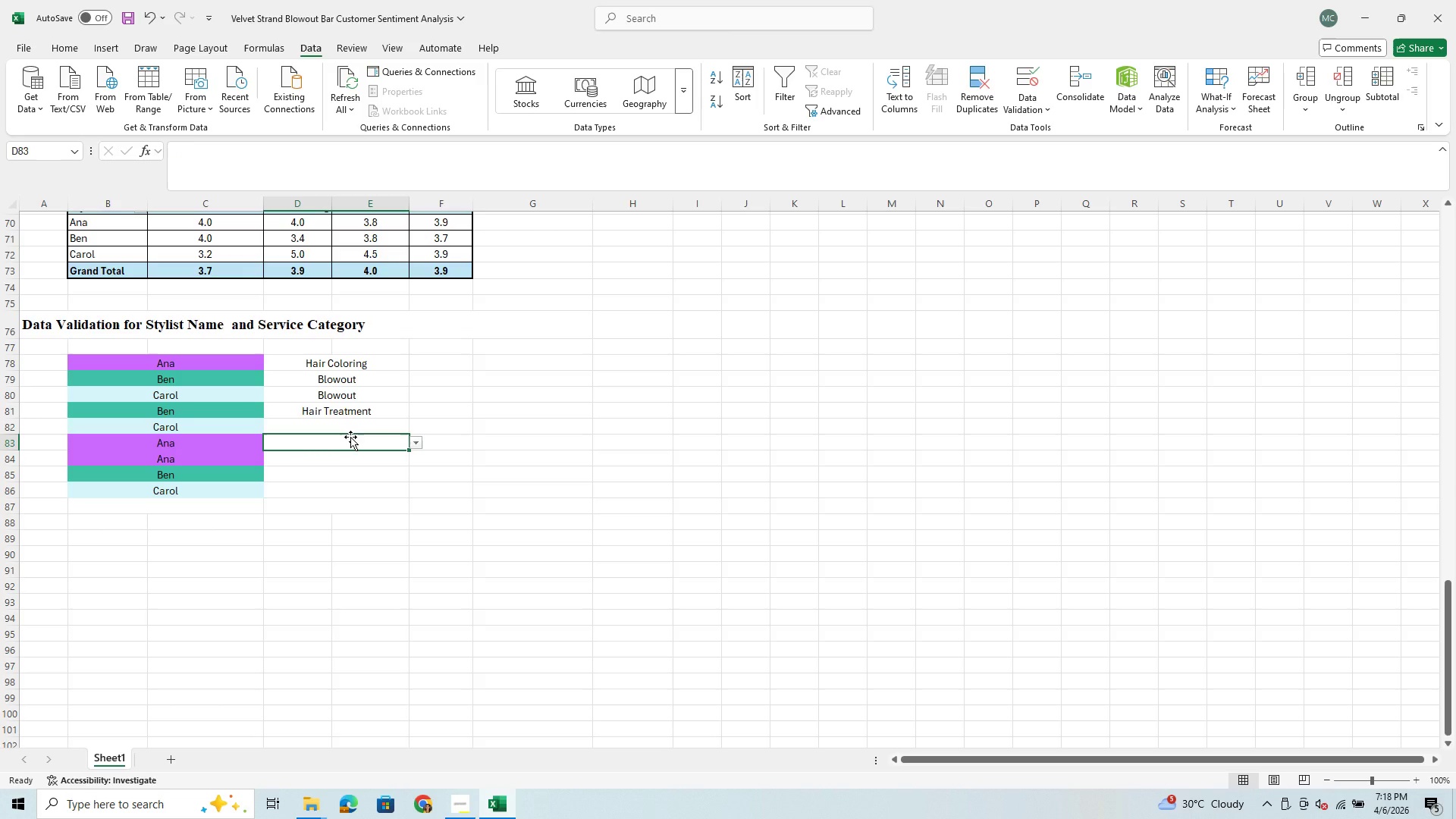 
key(H)
 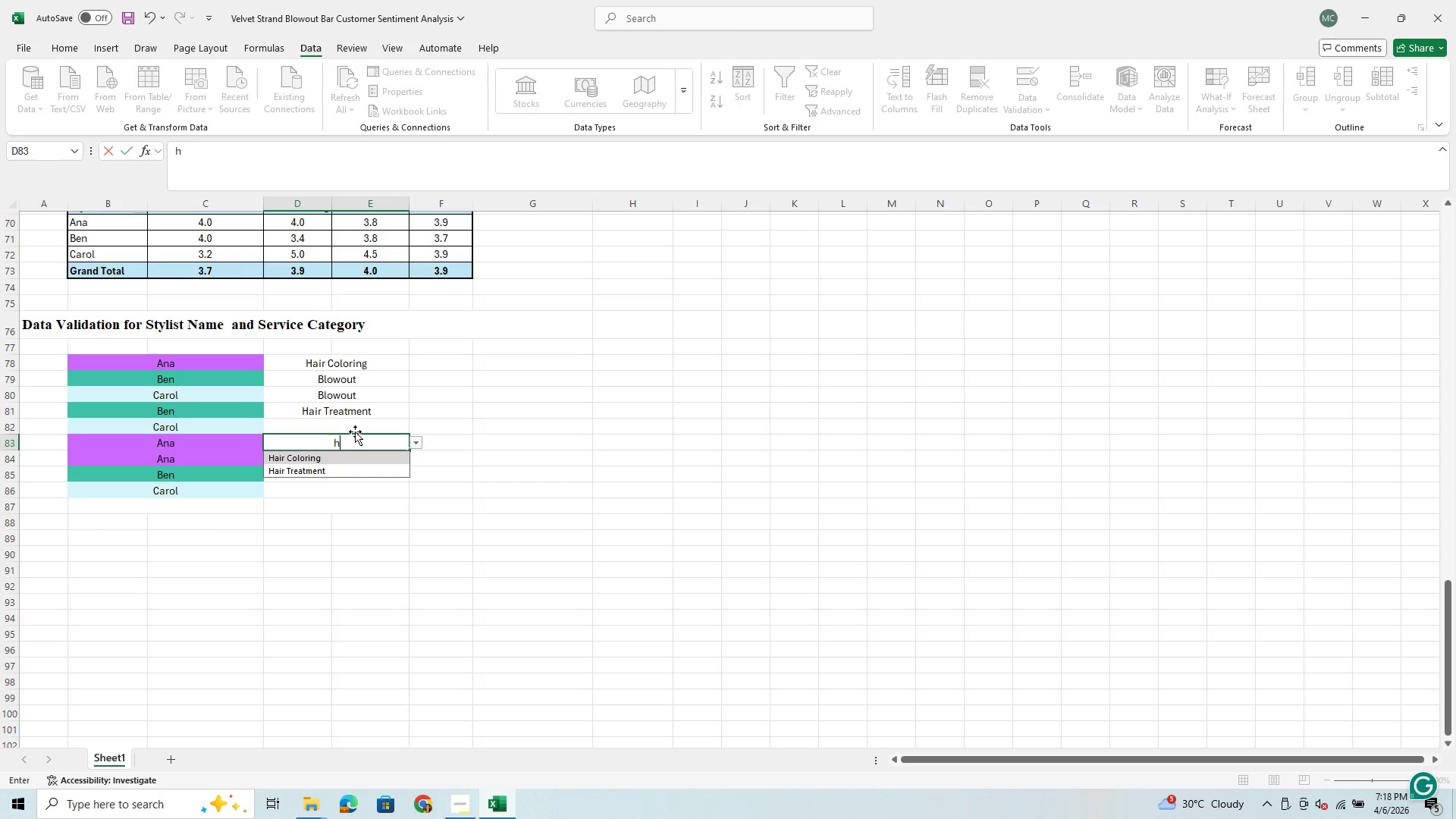 
left_click([329, 470])
 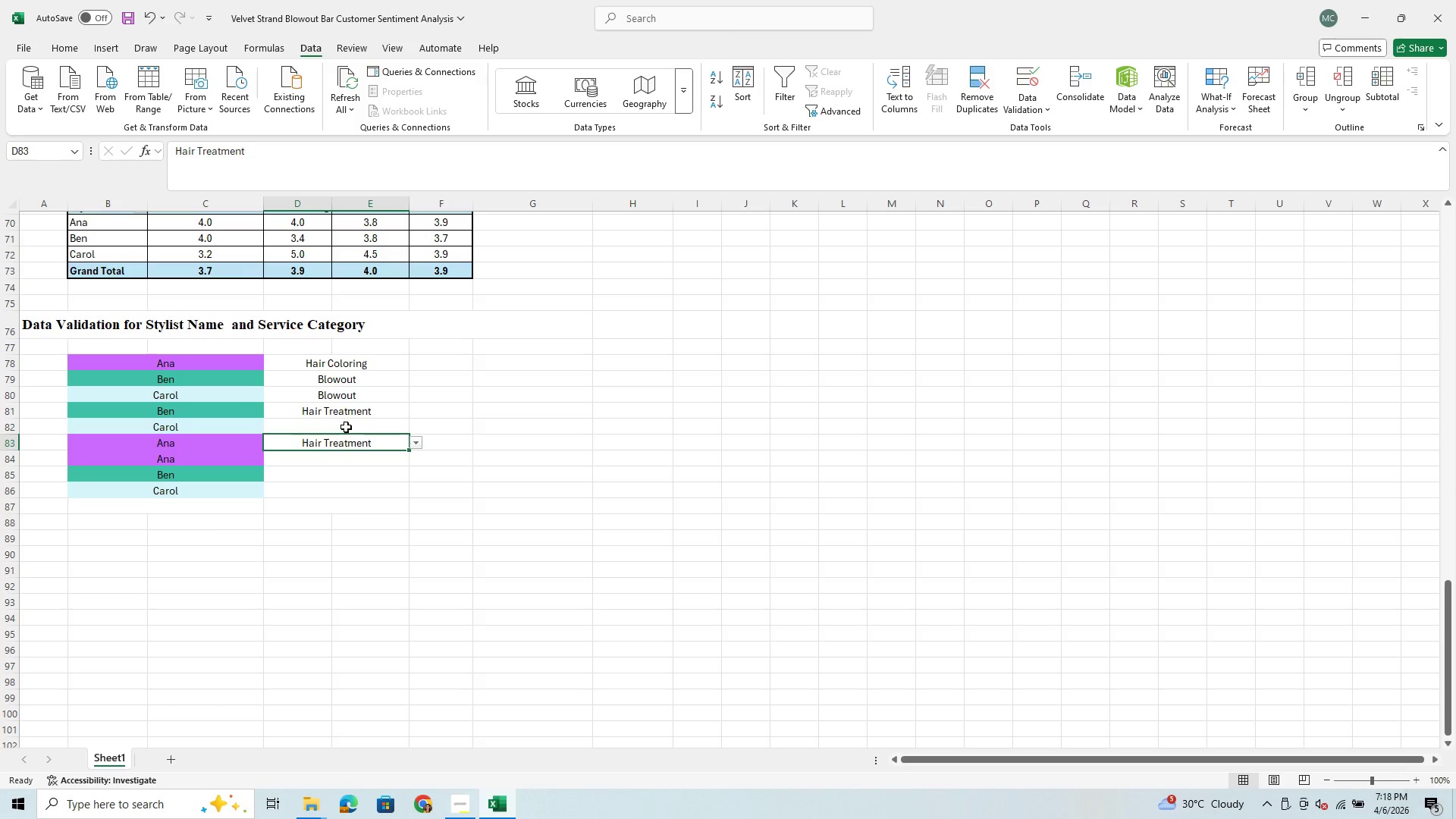 
left_click([346, 427])
 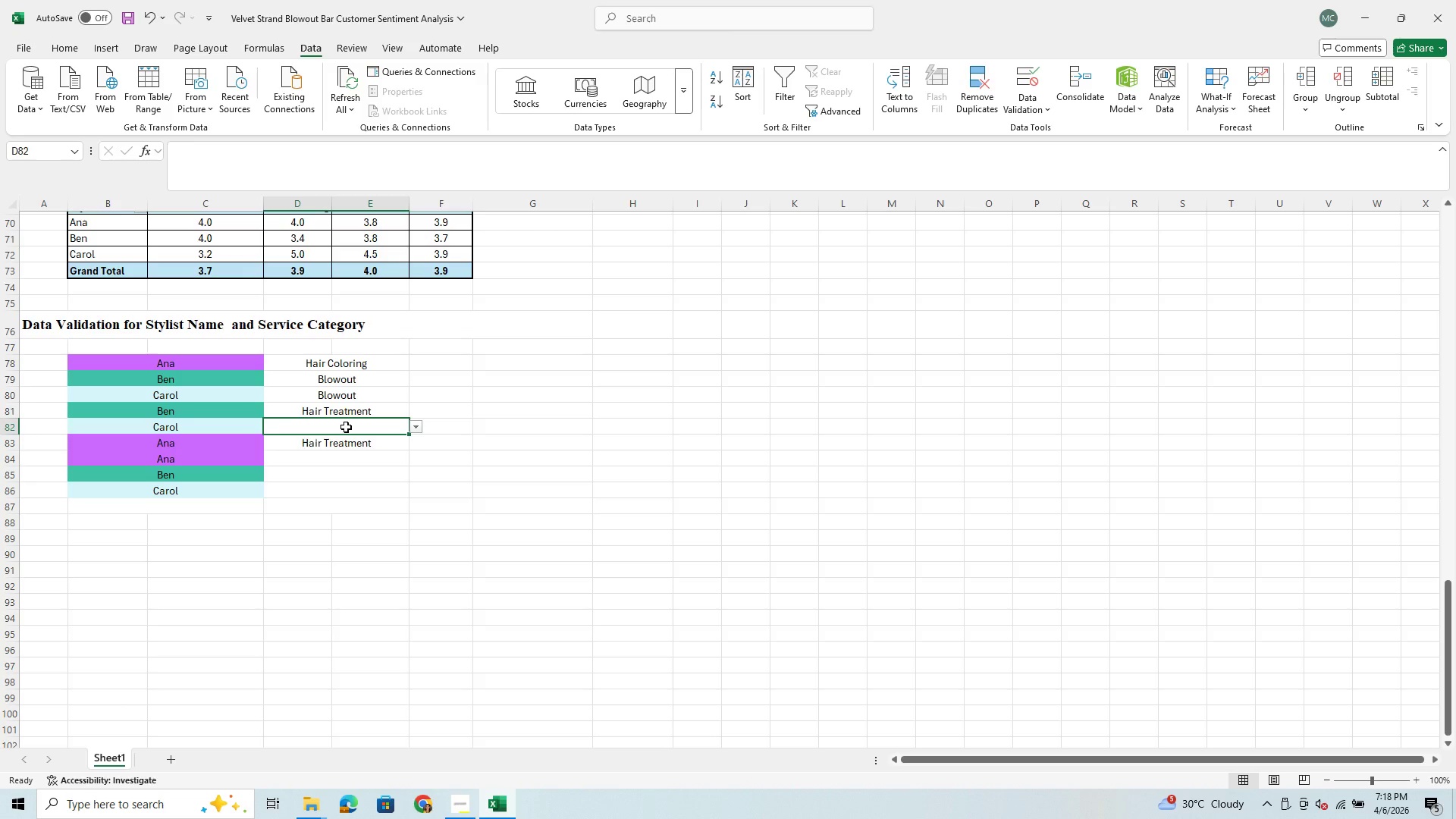 
key(B)
 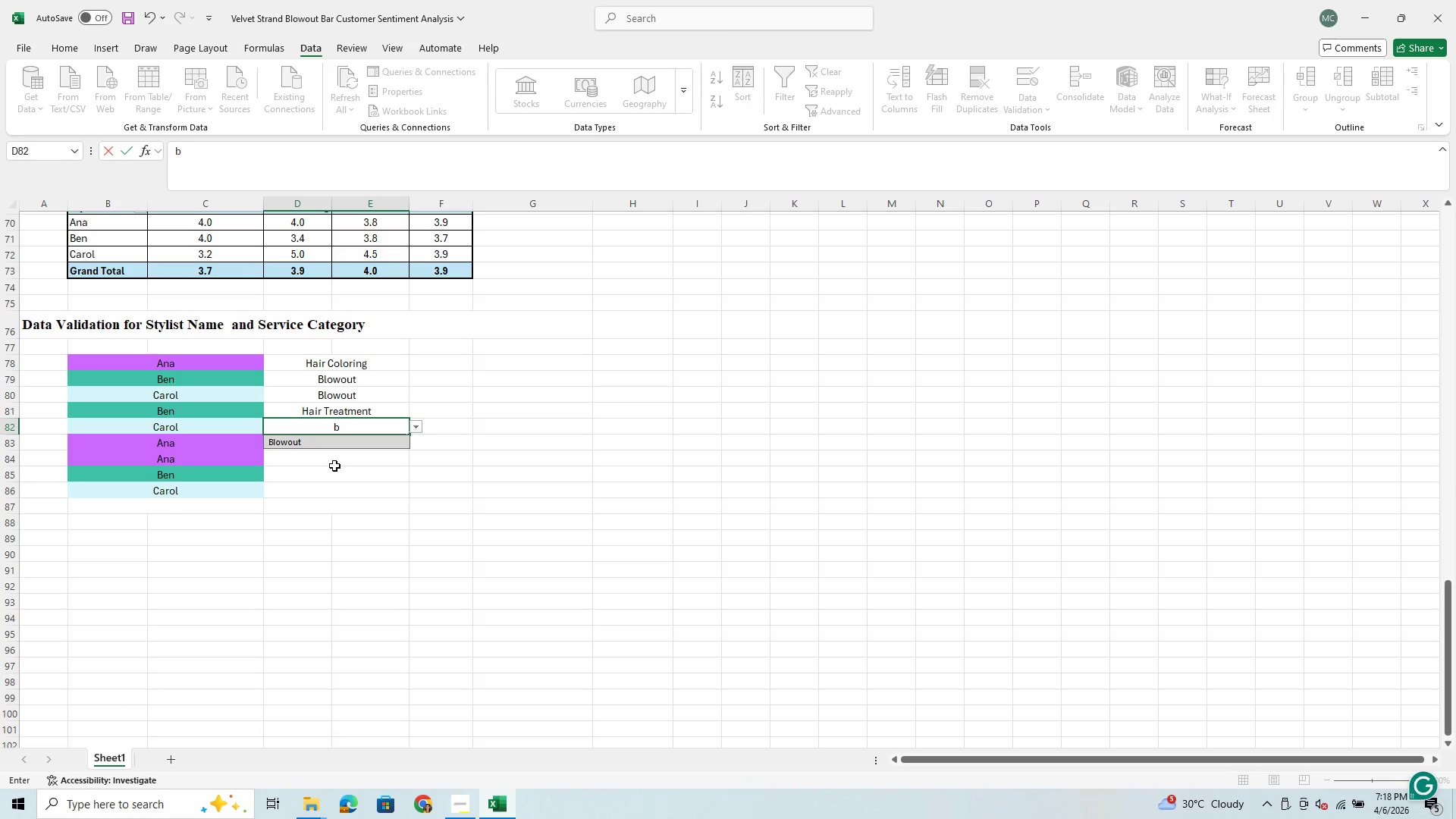 
left_click([334, 466])
 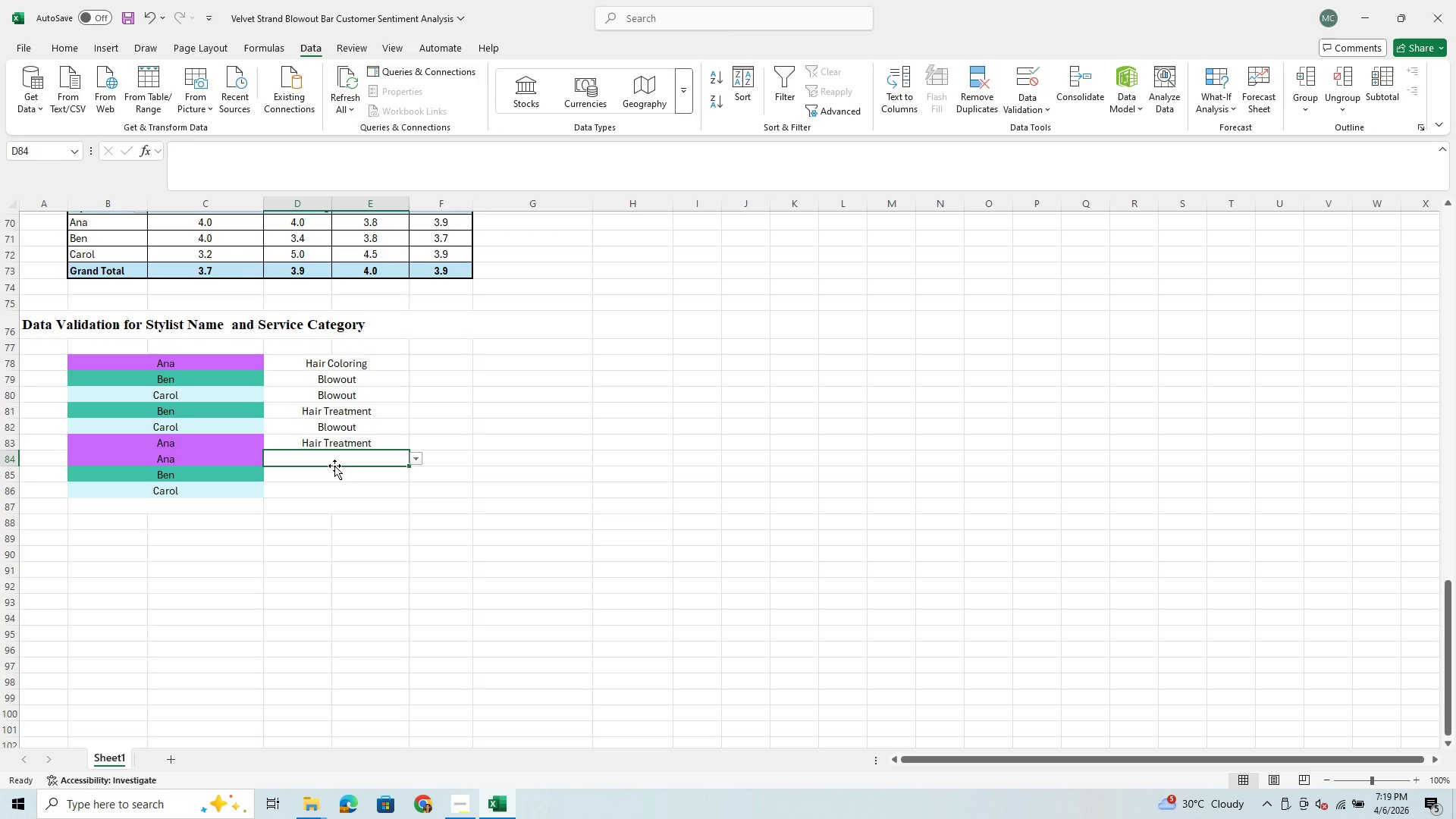 
key(B)
 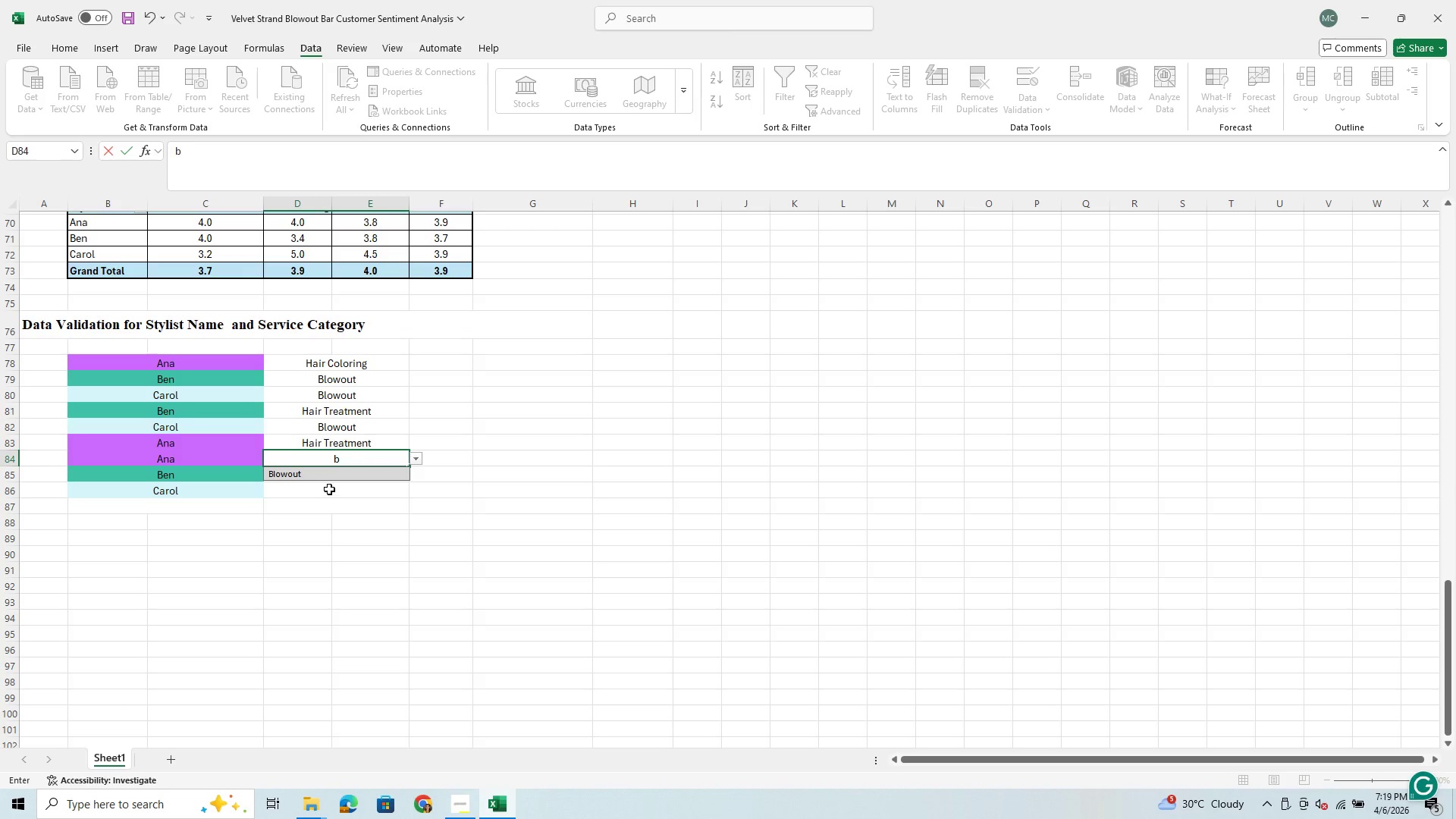 
left_click([329, 489])
 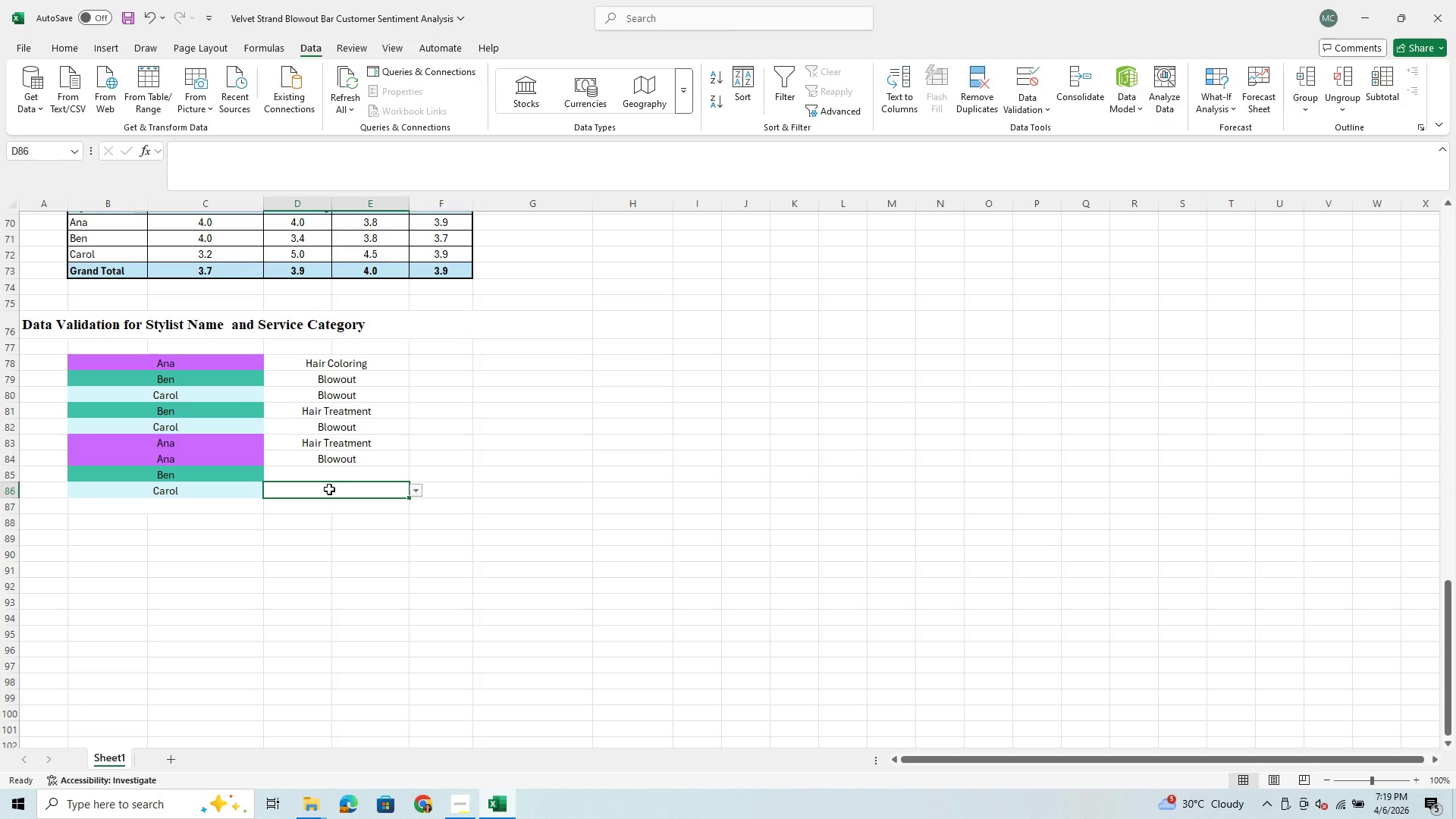 
key(T)
 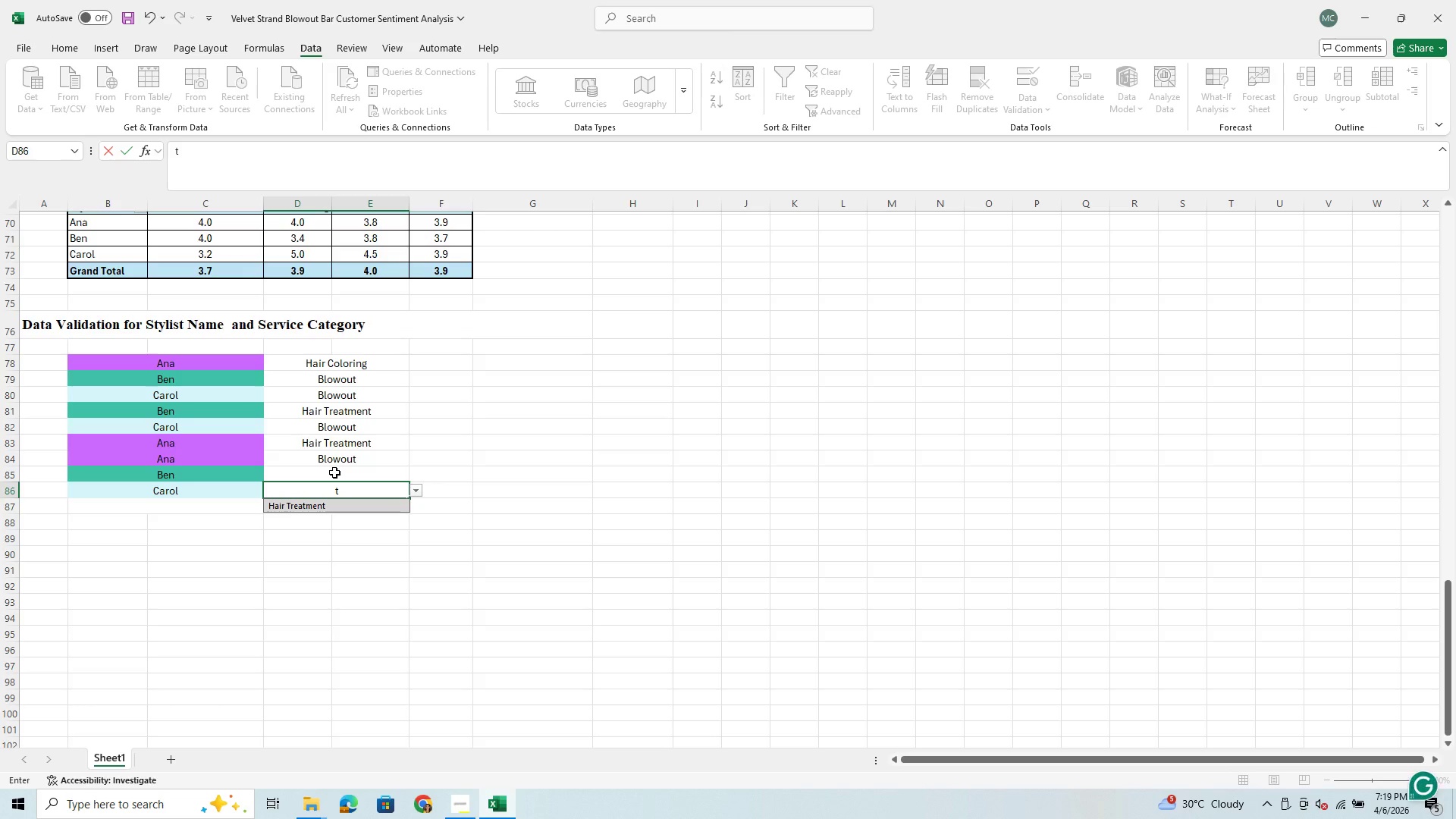 
left_click([334, 472])
 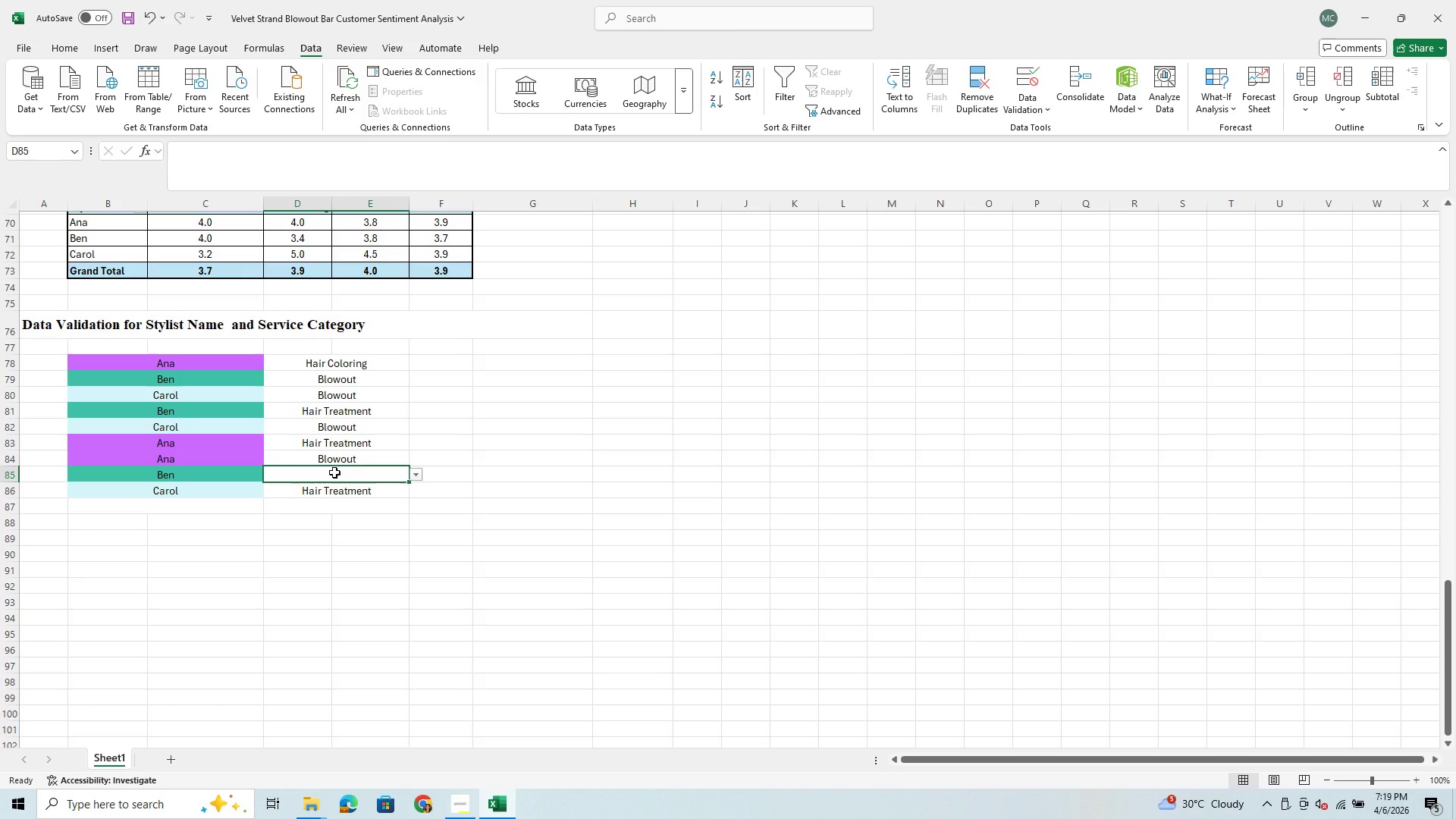 
key(V)
 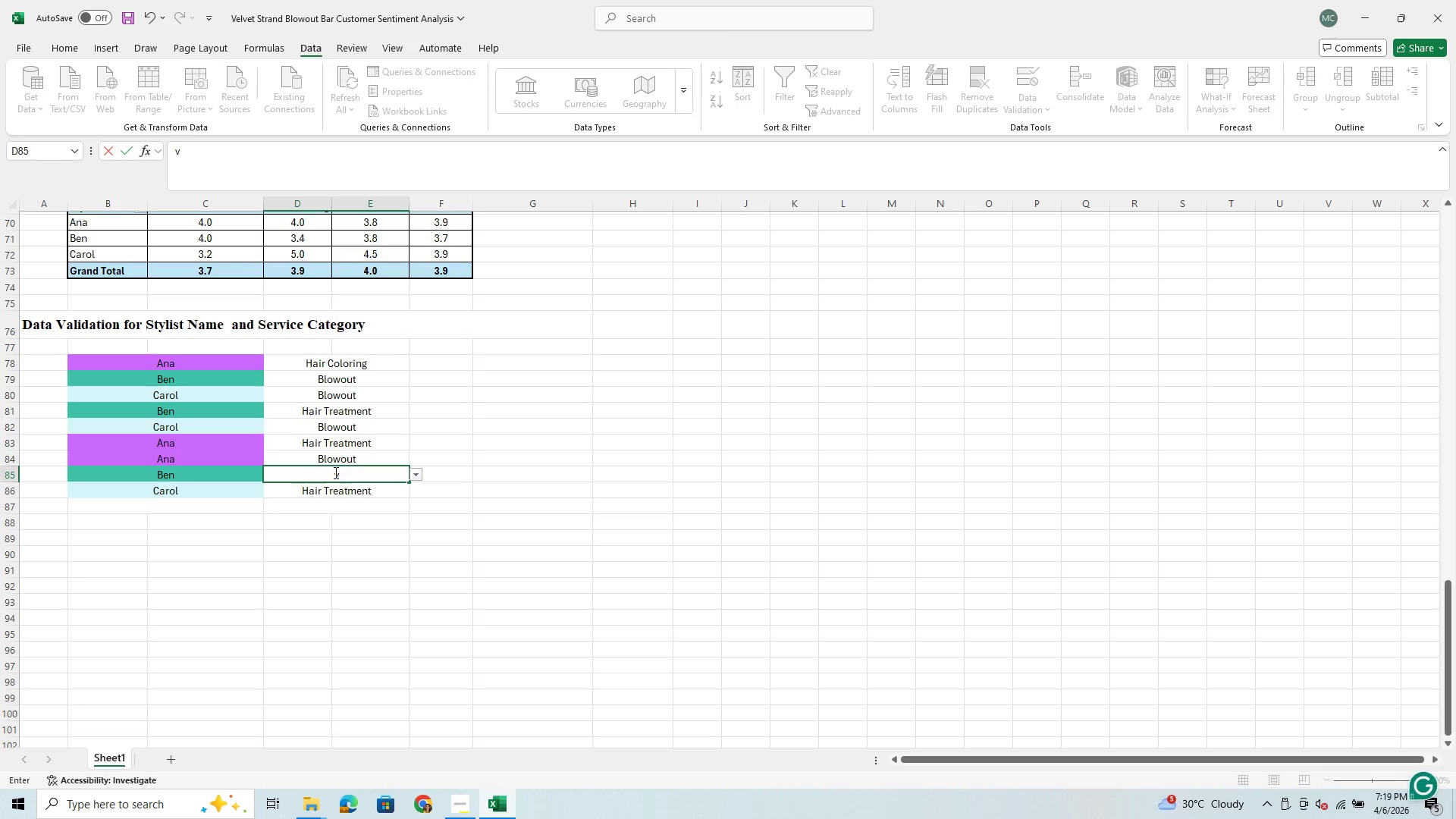 
key(Backspace)
 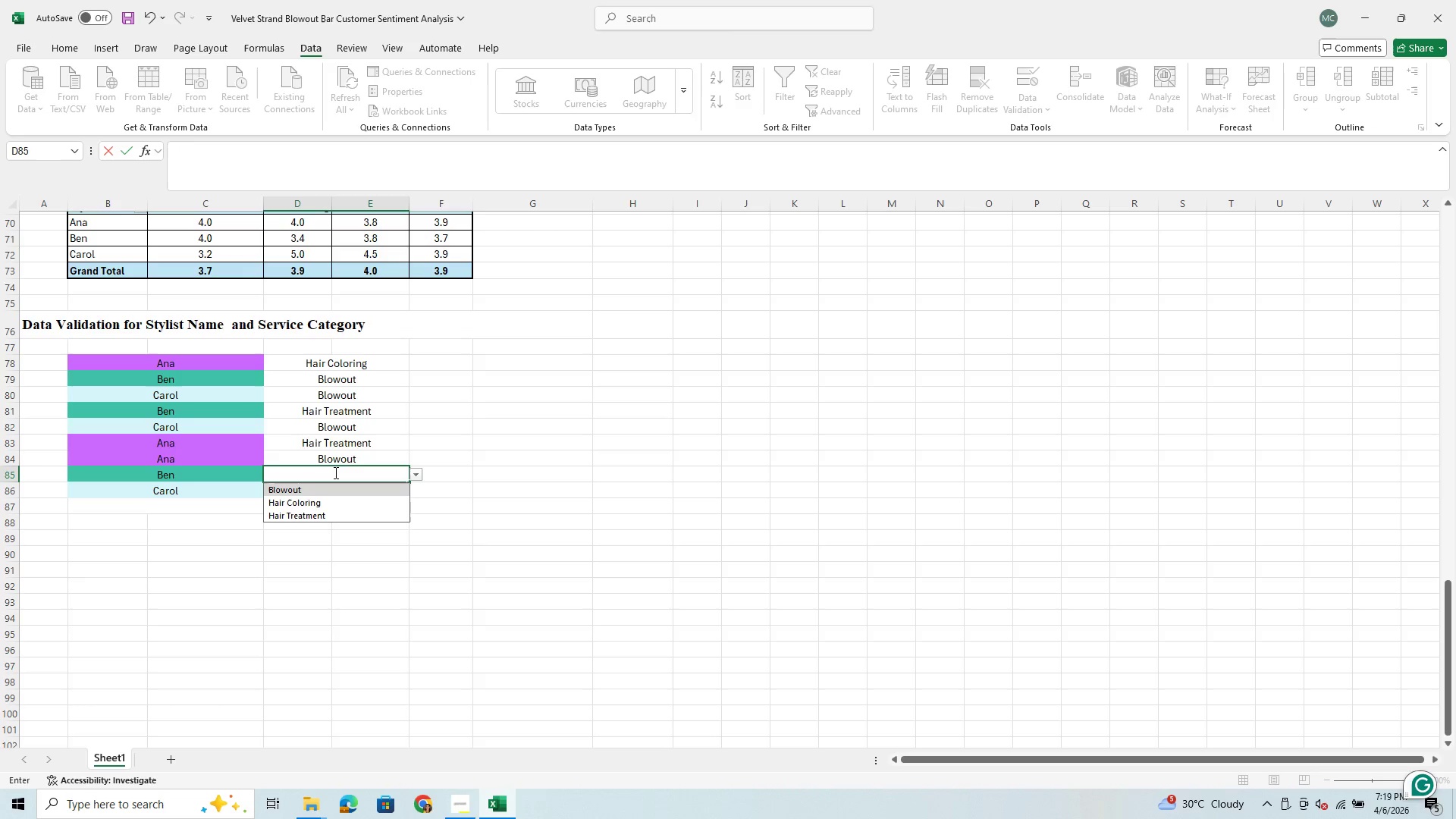 
key(C)
 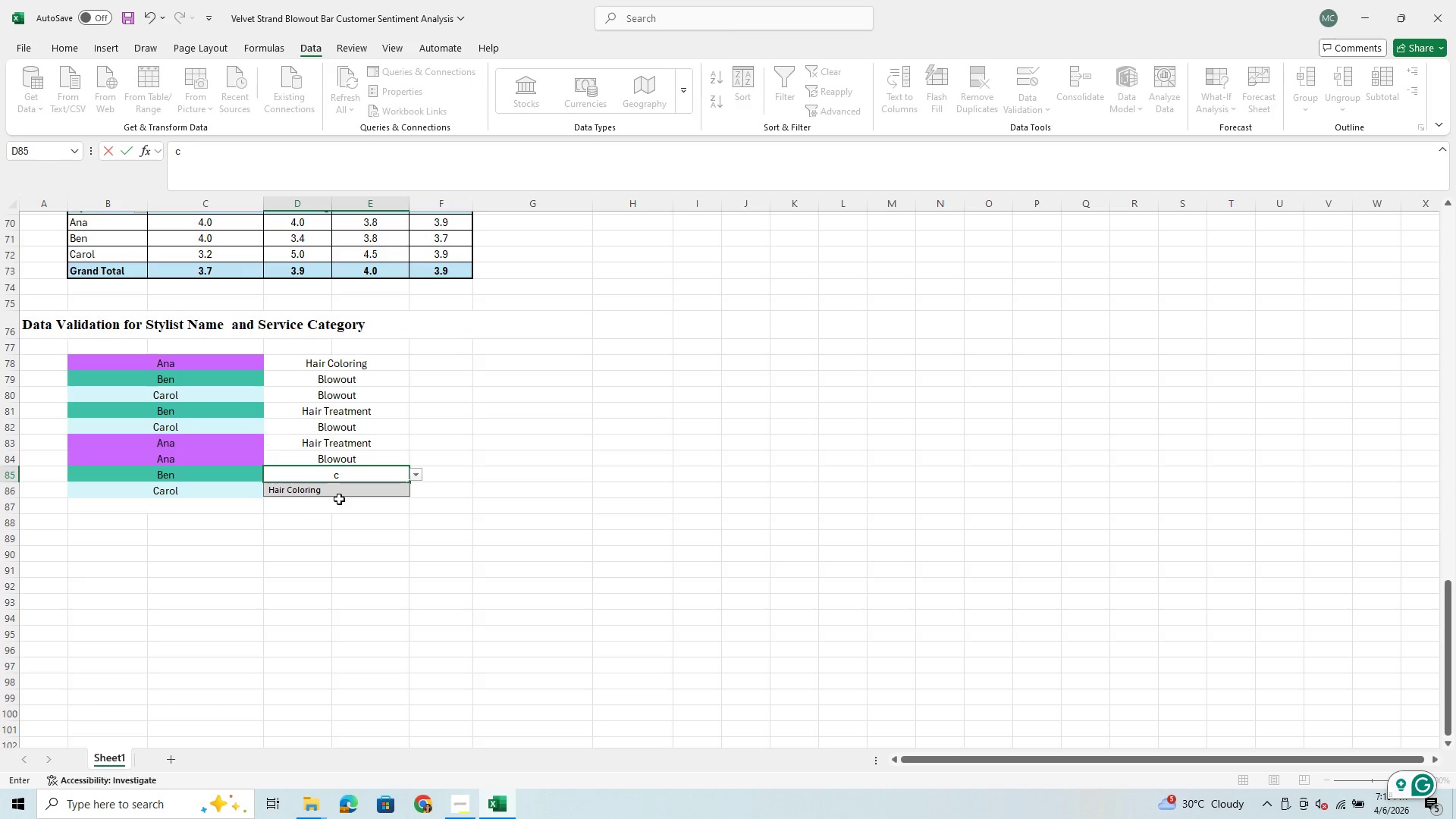 
left_click([344, 519])
 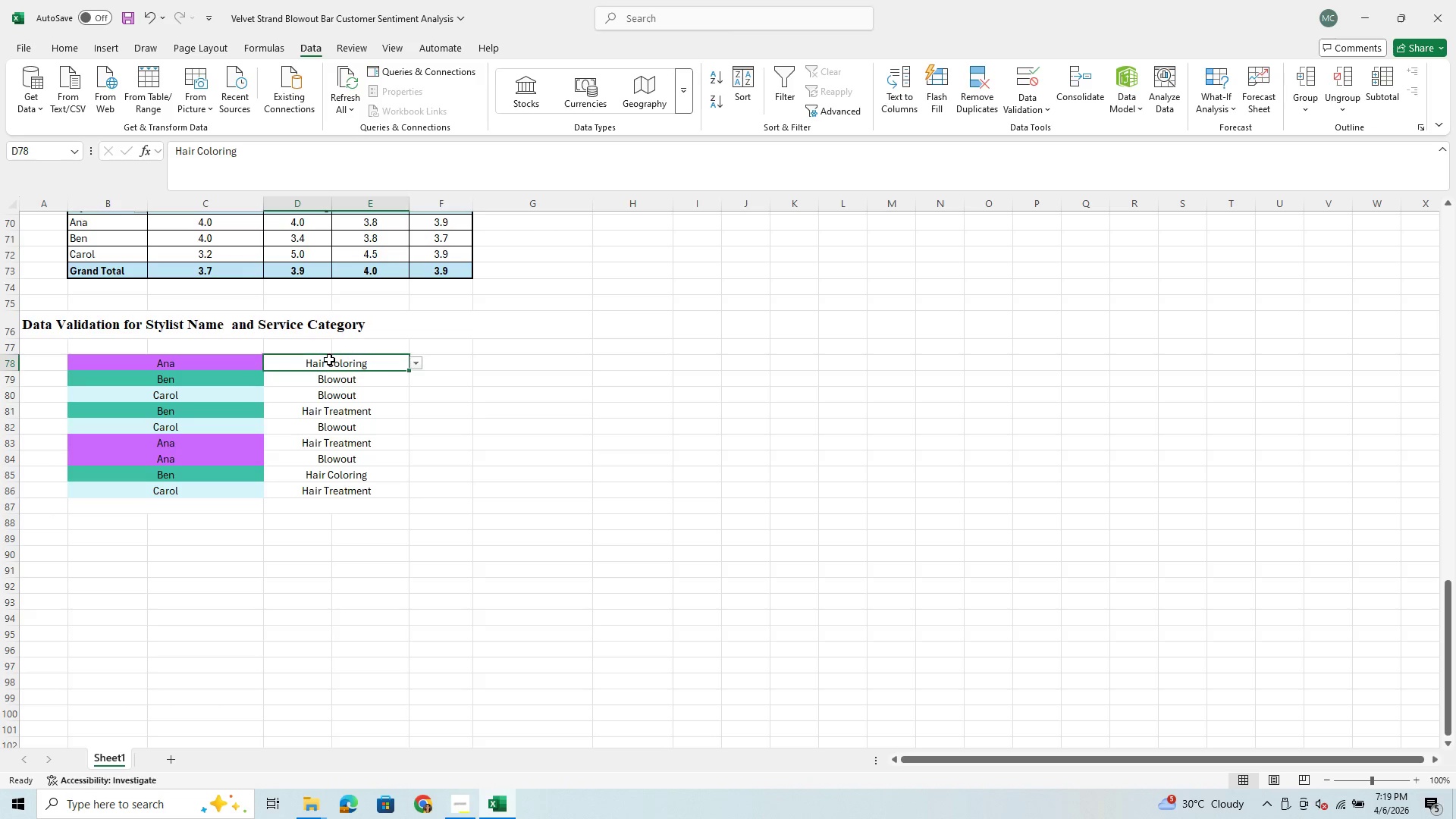 
left_click([329, 359])
 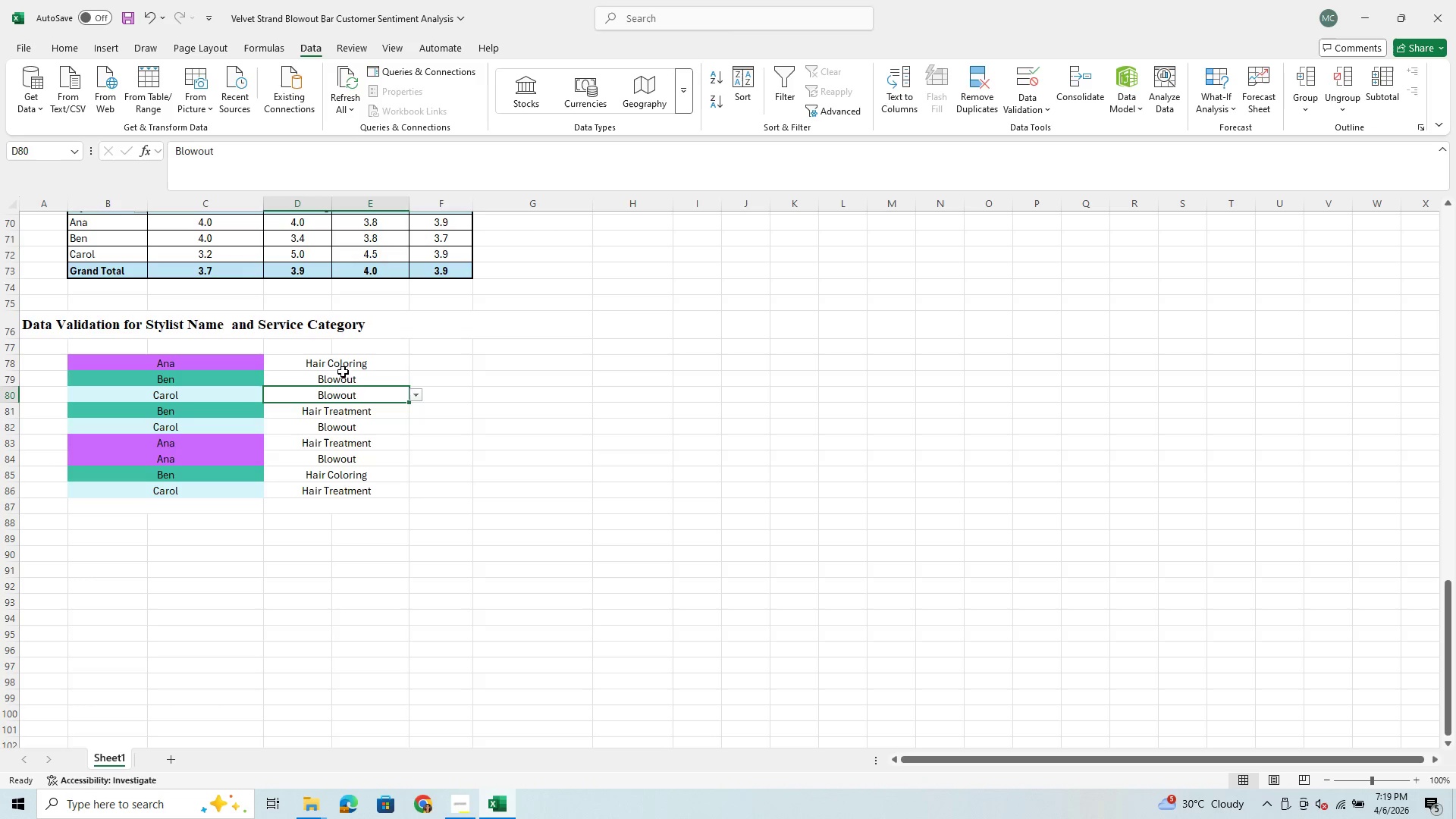 
left_click_drag(start_coordinate=[343, 363], to_coordinate=[344, 491])
 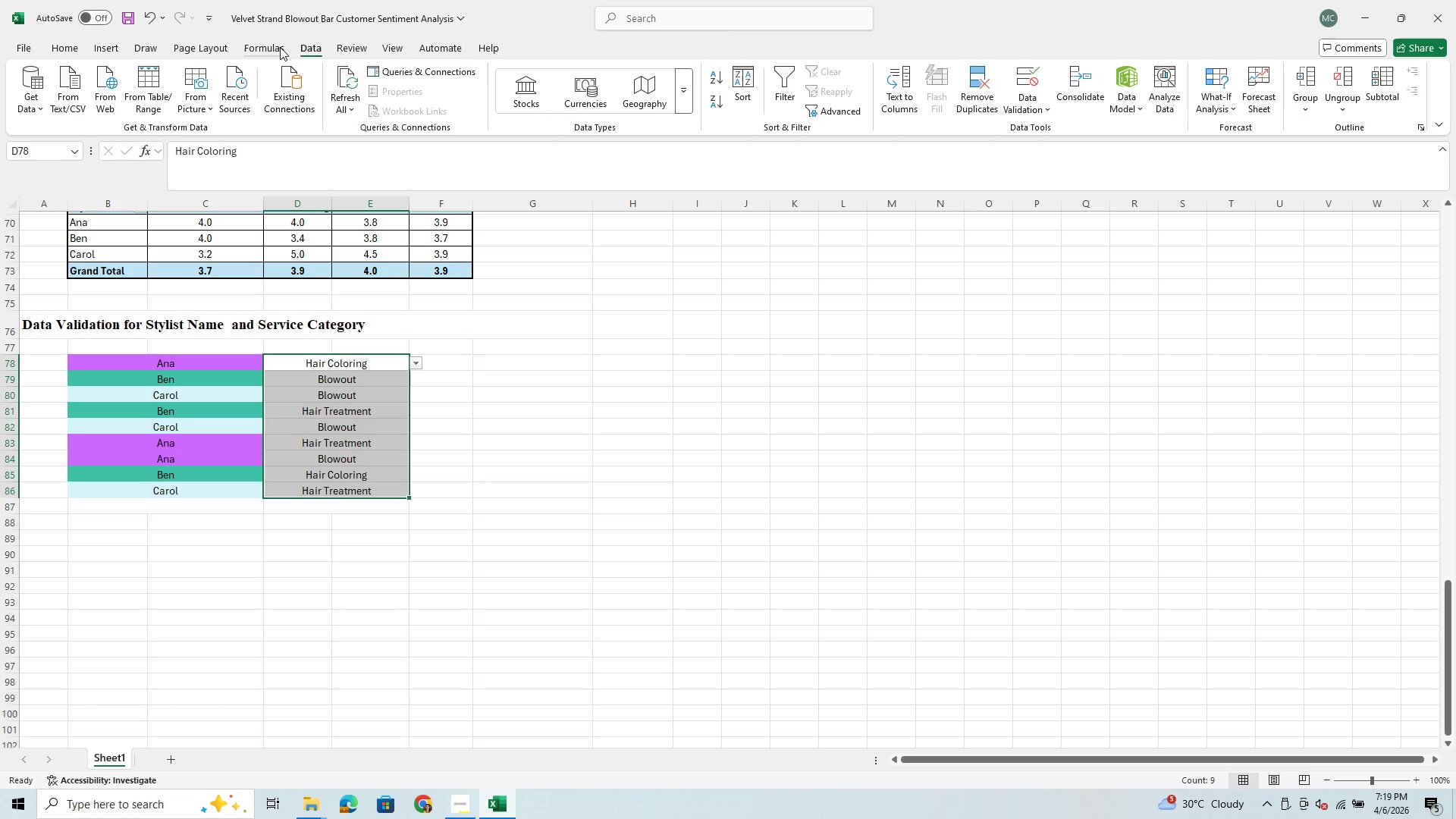 
wait(5.61)
 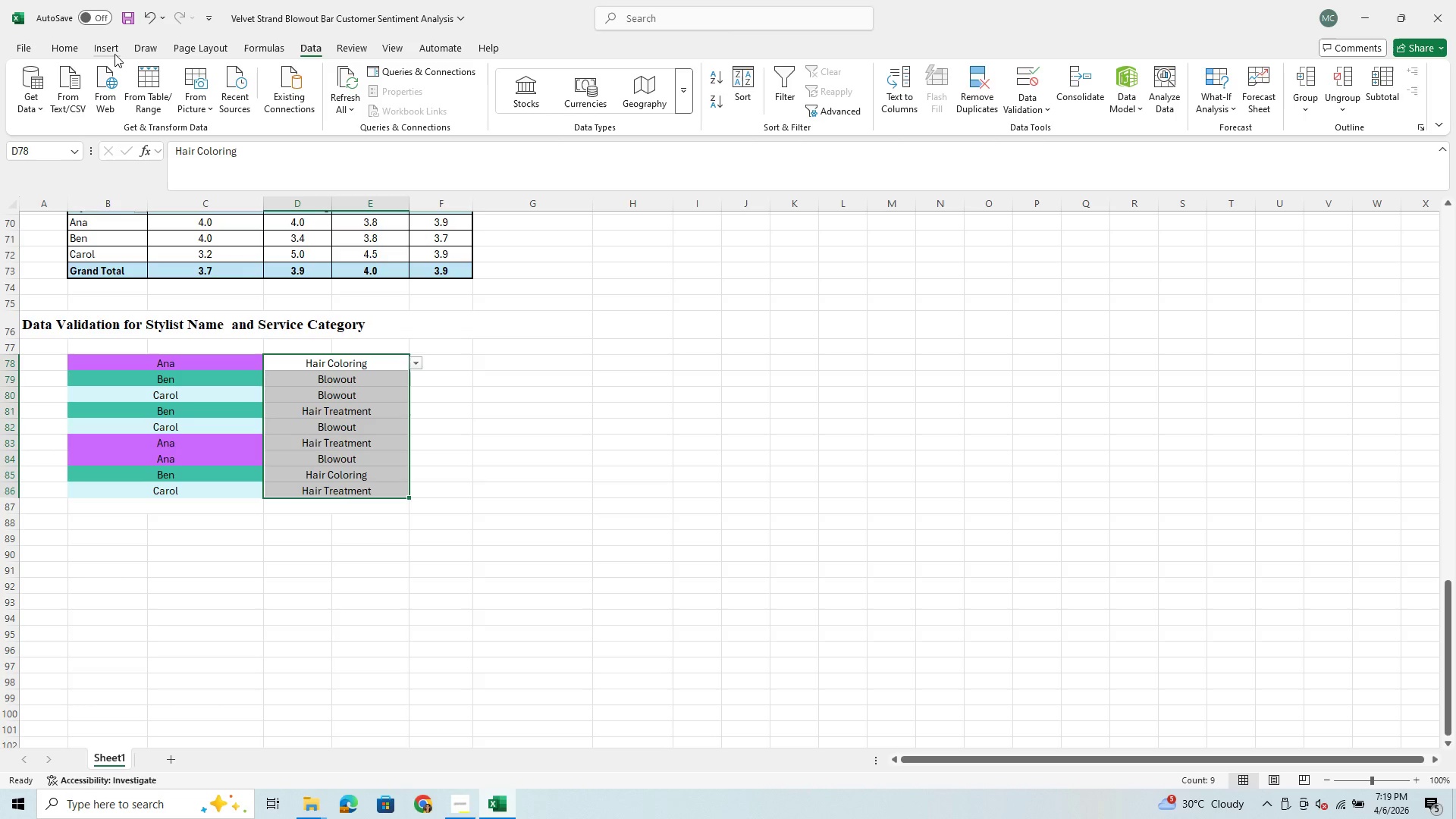 
left_click([72, 49])
 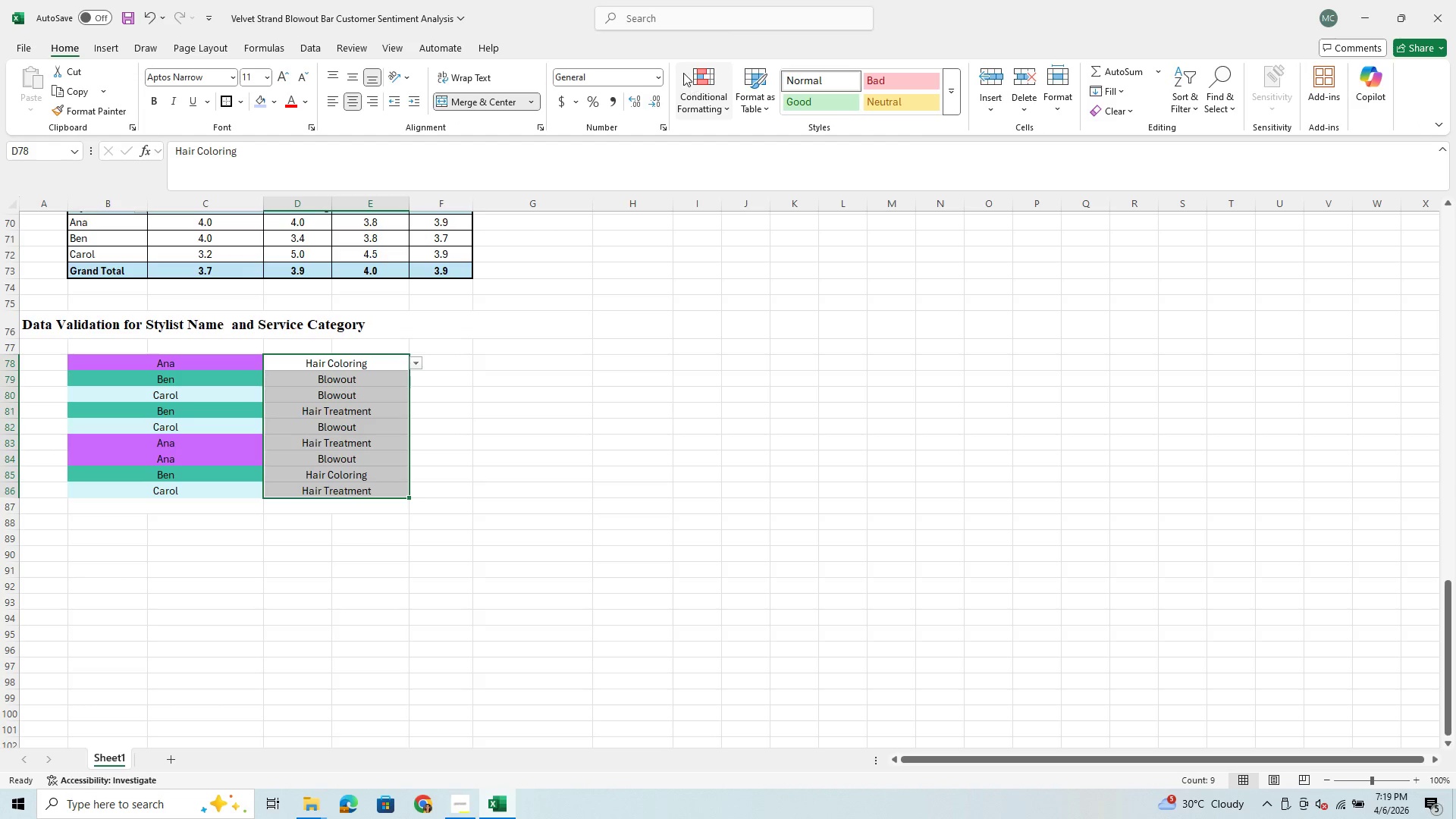 
left_click([708, 74])
 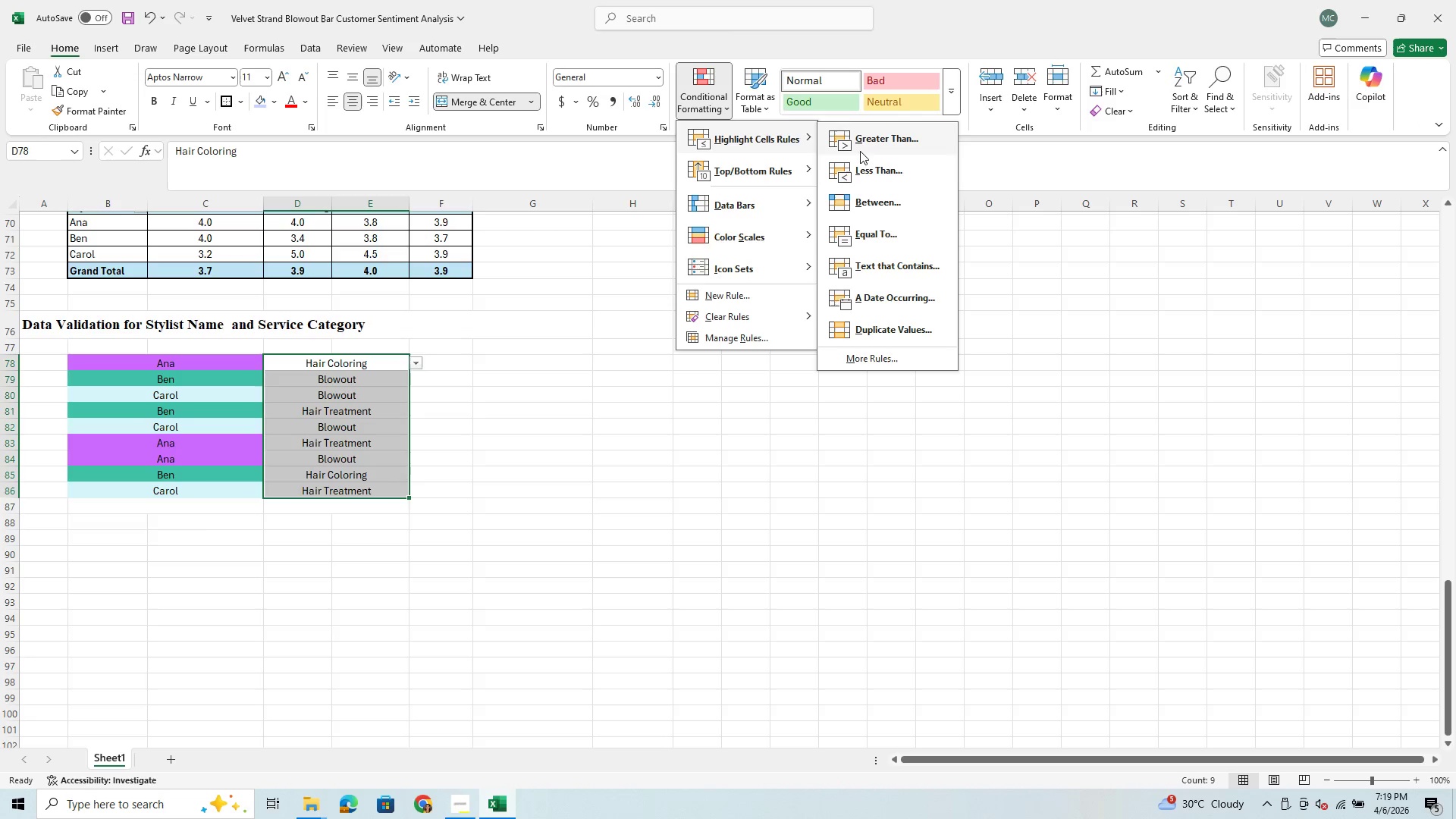 
left_click([875, 269])
 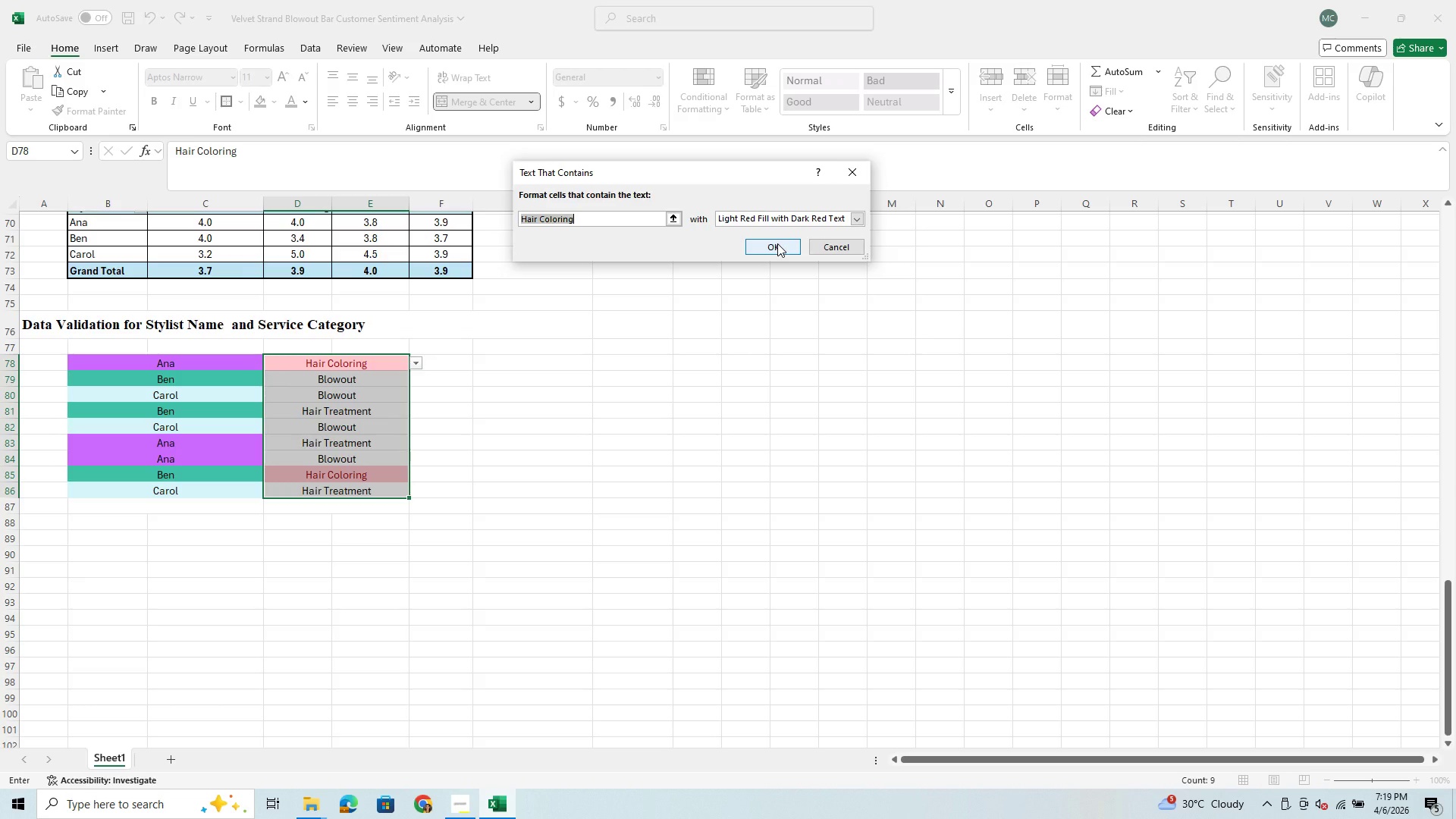 
left_click([777, 243])
 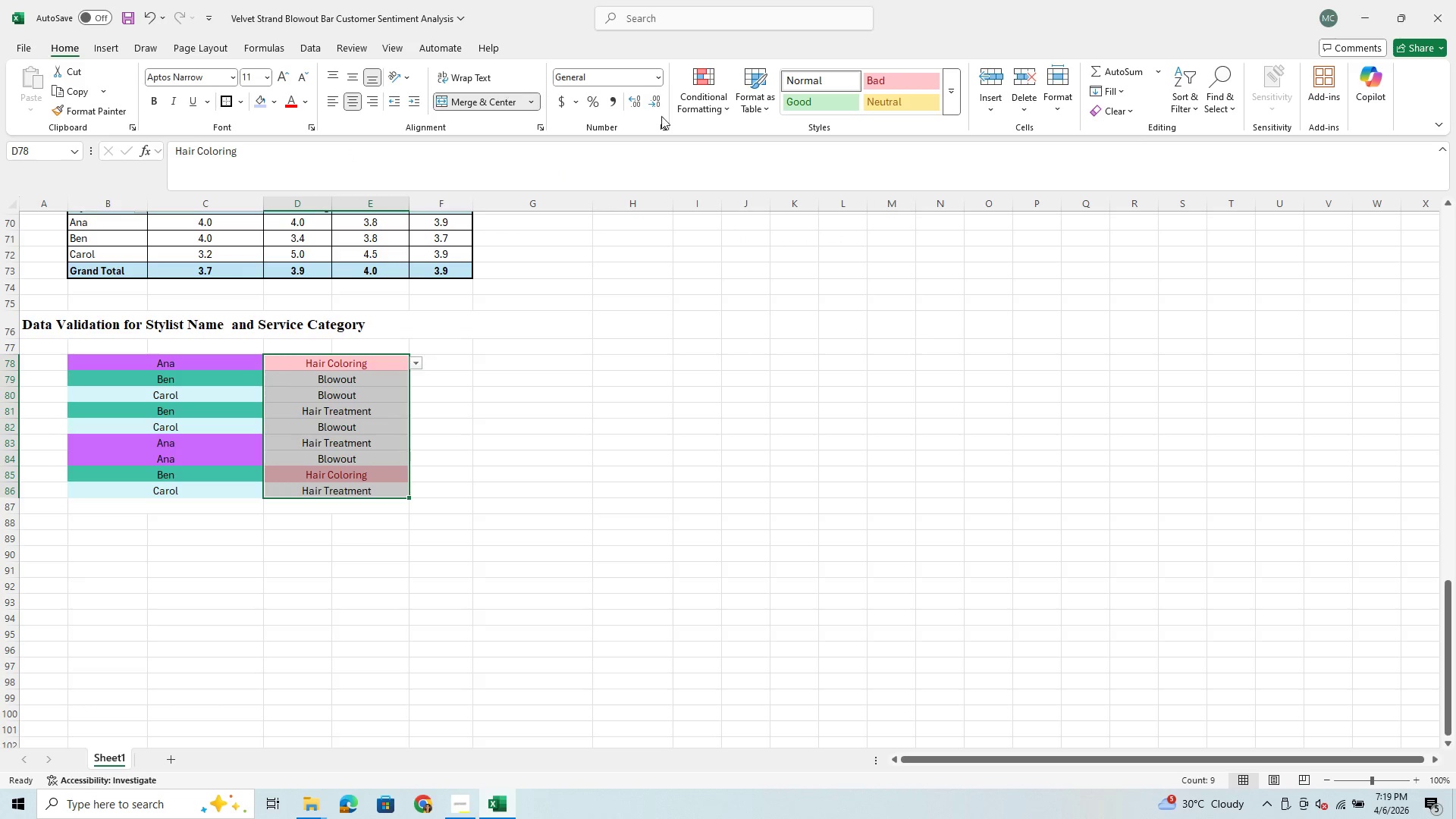 
left_click([695, 87])
 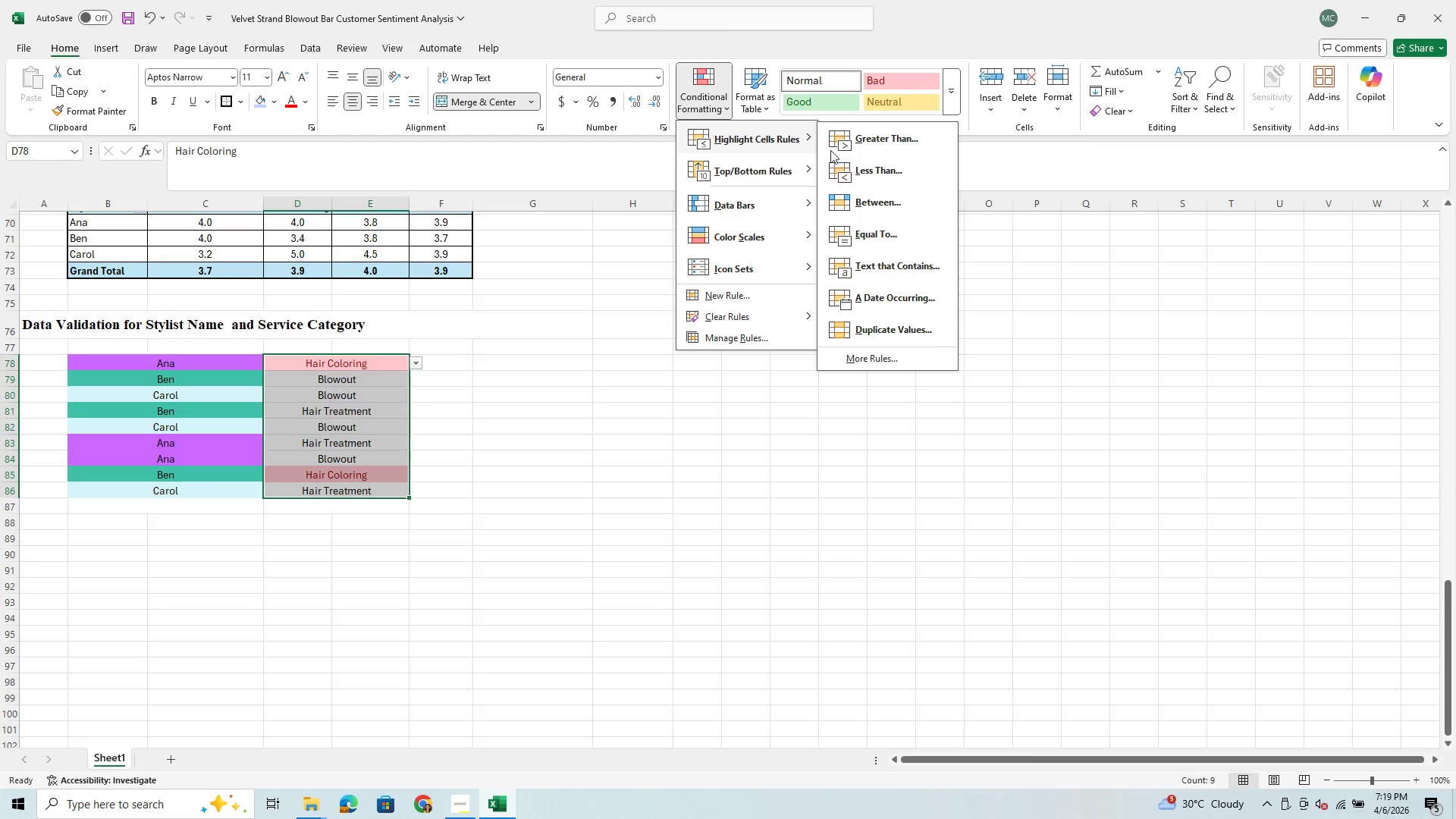 
left_click([898, 259])
 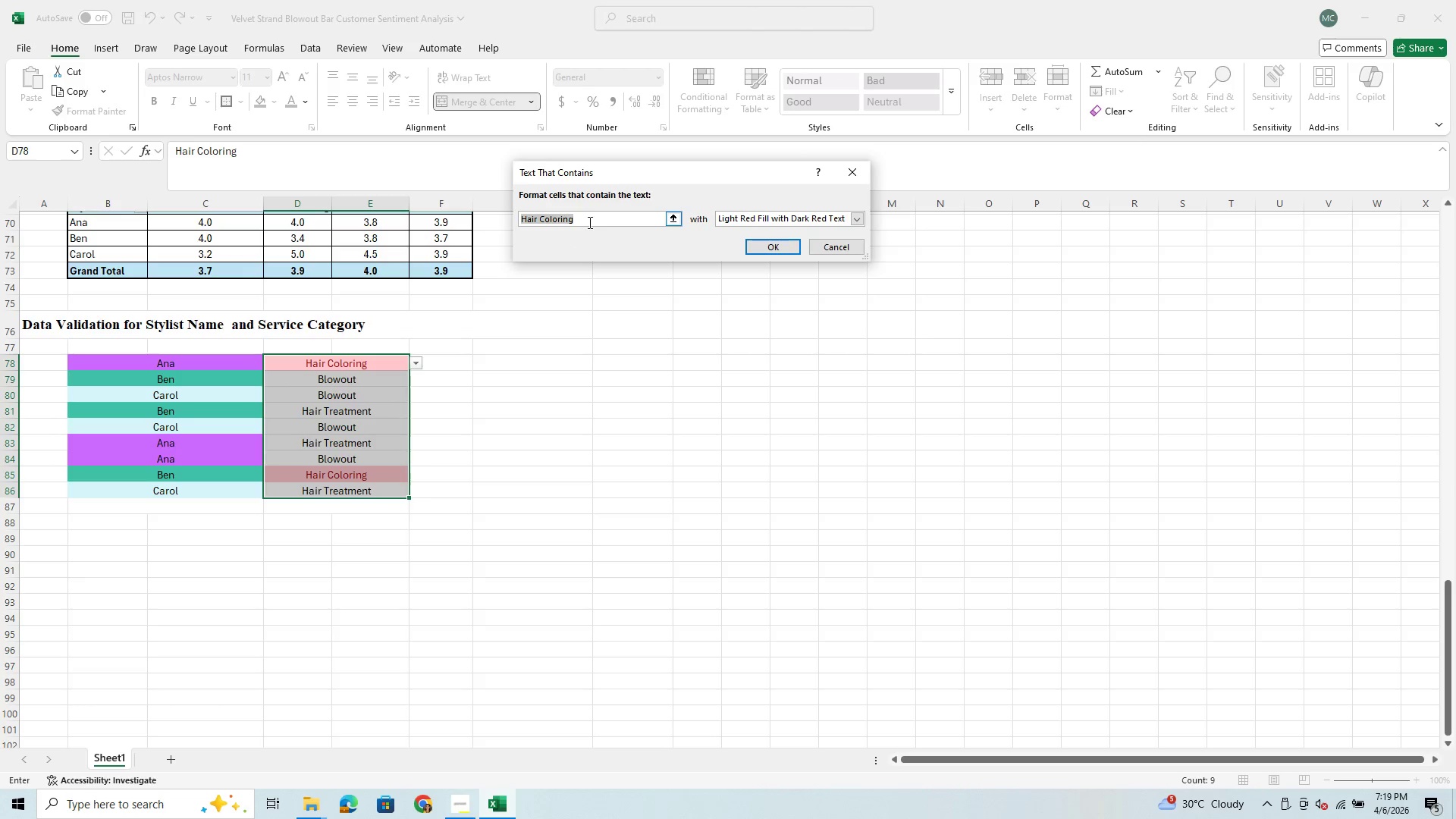 
left_click_drag(start_coordinate=[588, 222], to_coordinate=[544, 218])
 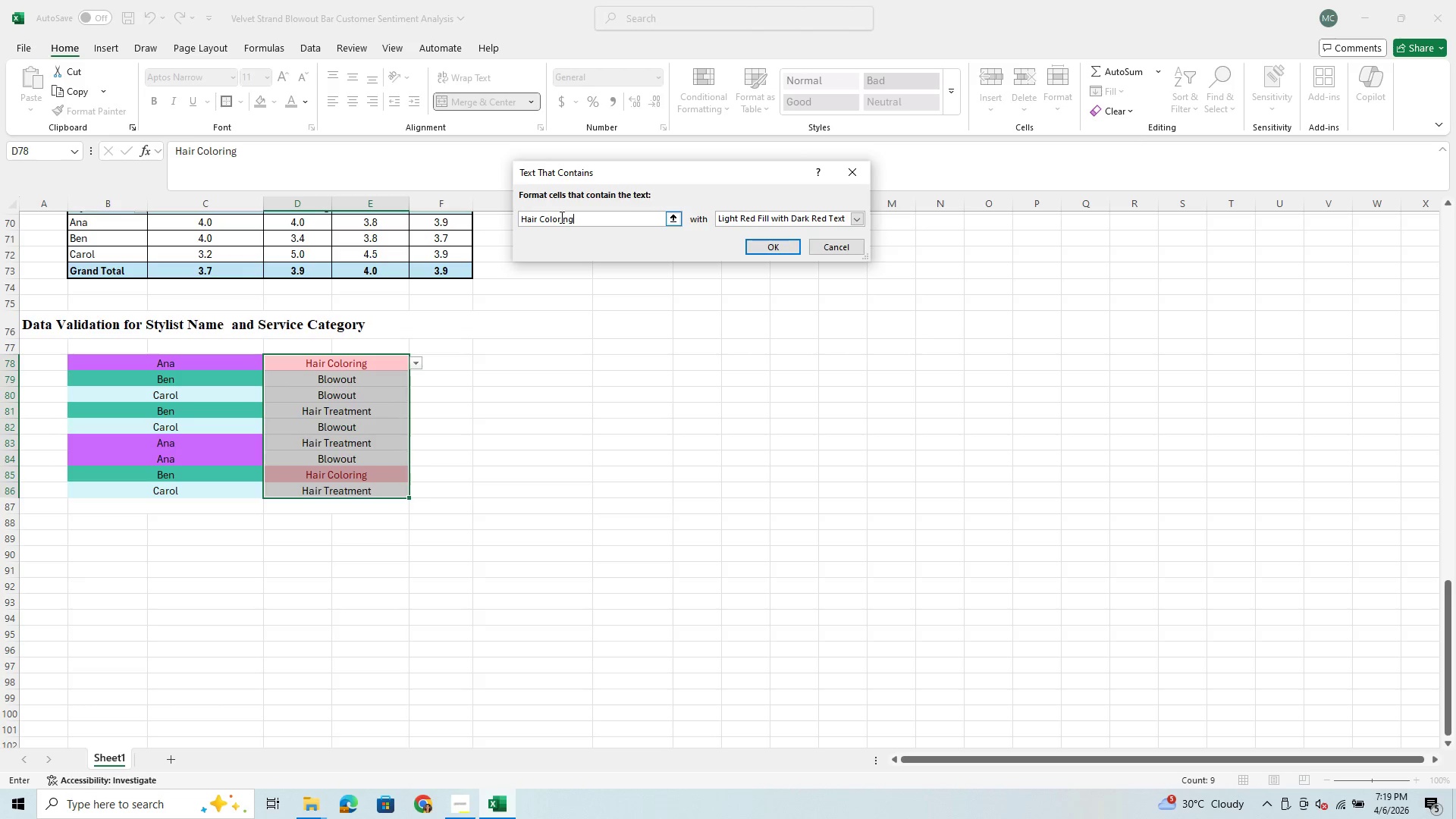 
key(Backspace)
key(Backspace)
key(Backspace)
key(Backspace)
key(Backspace)
key(Backspace)
key(Backspace)
key(Backspace)
type(Treatment)
 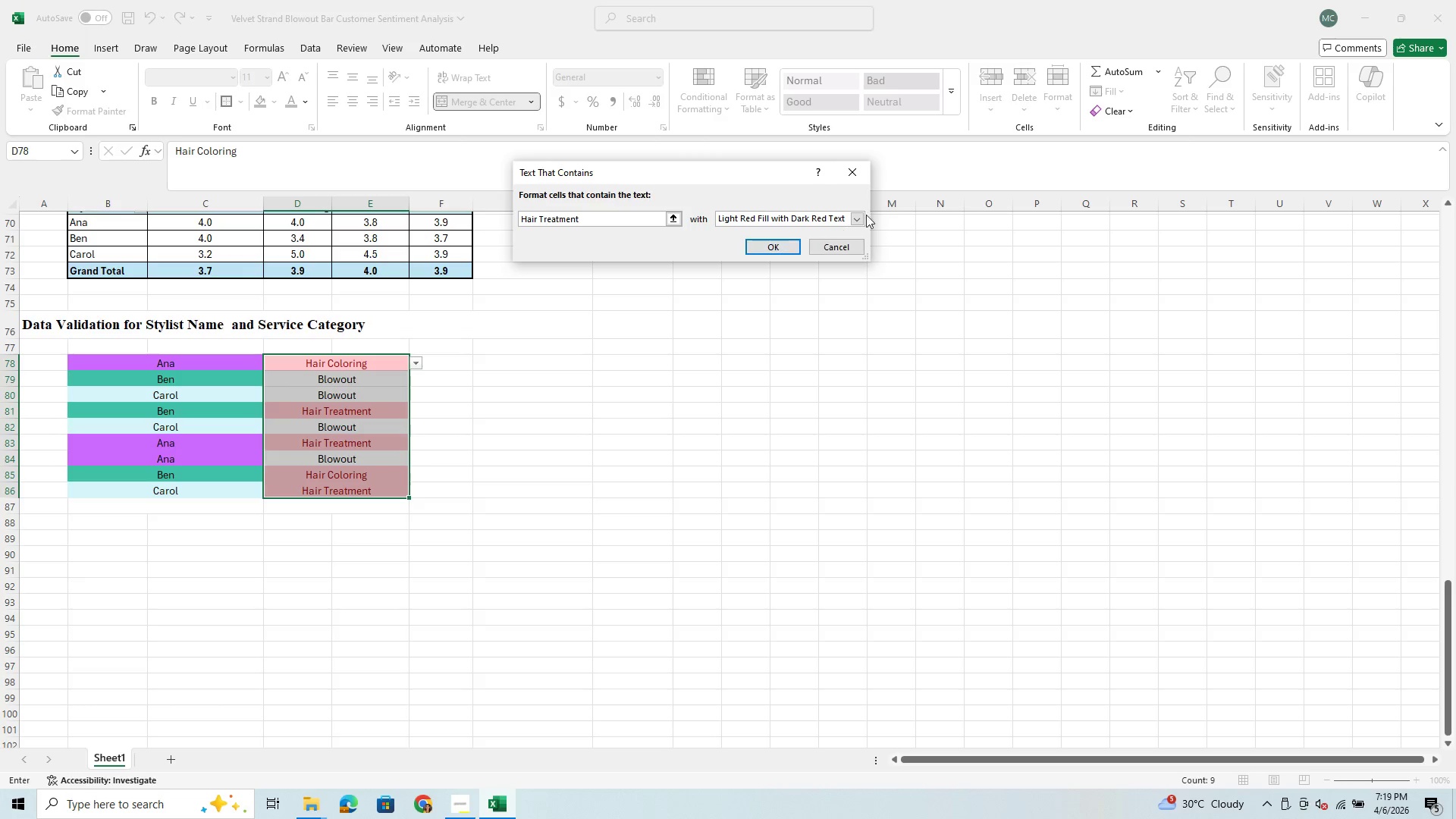 
left_click([859, 219])
 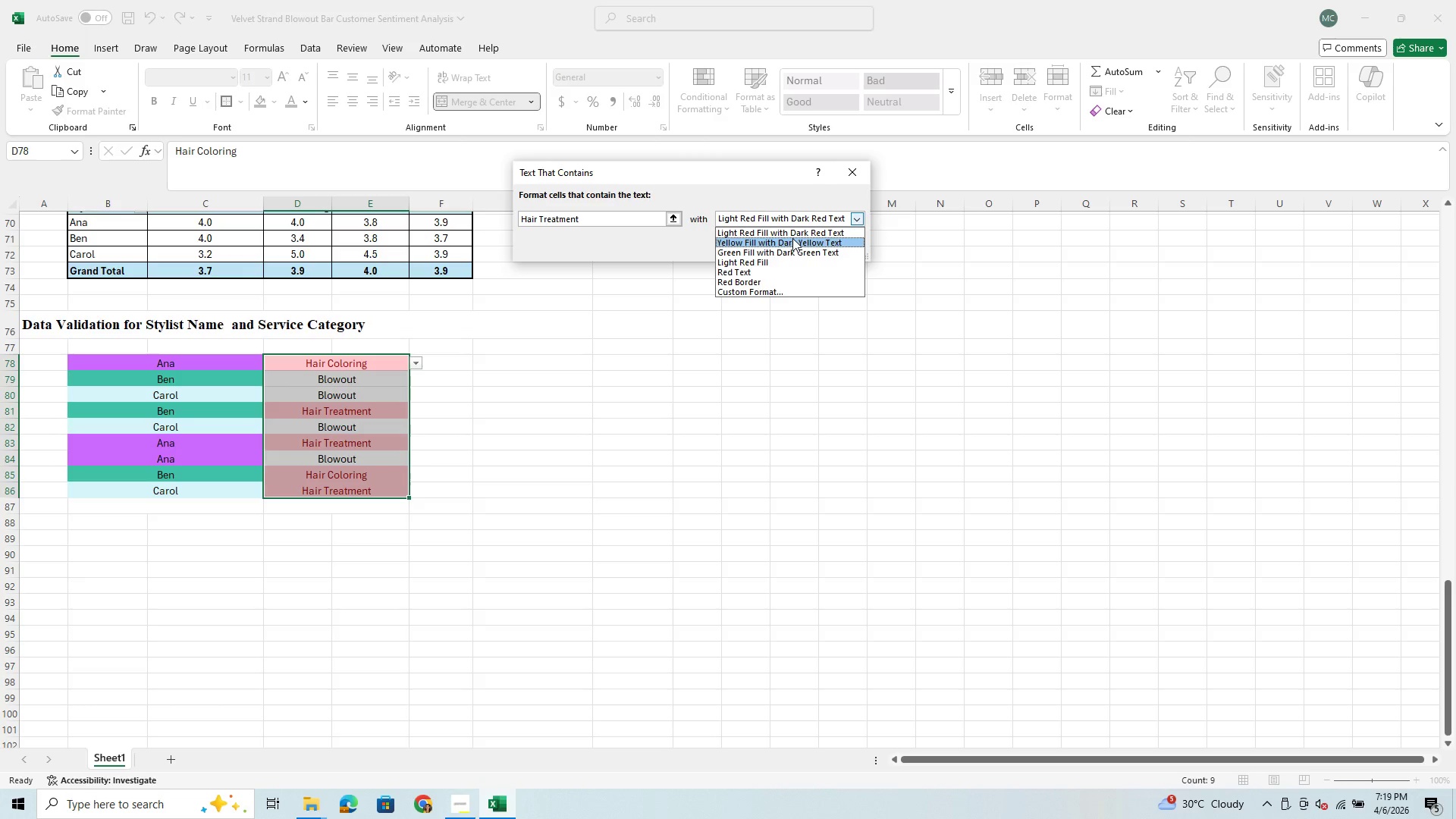 
left_click([792, 238])
 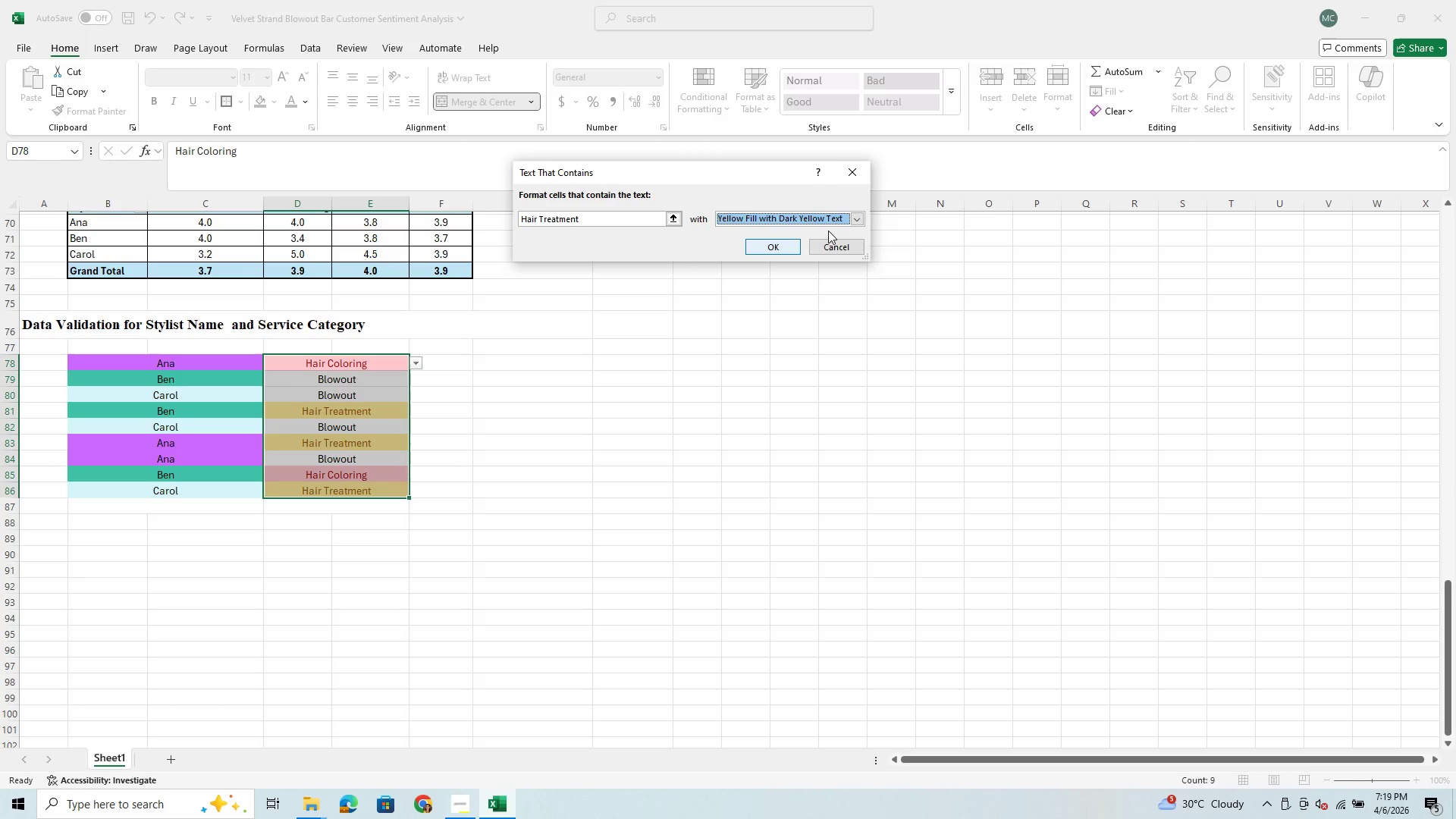 
left_click([859, 216])
 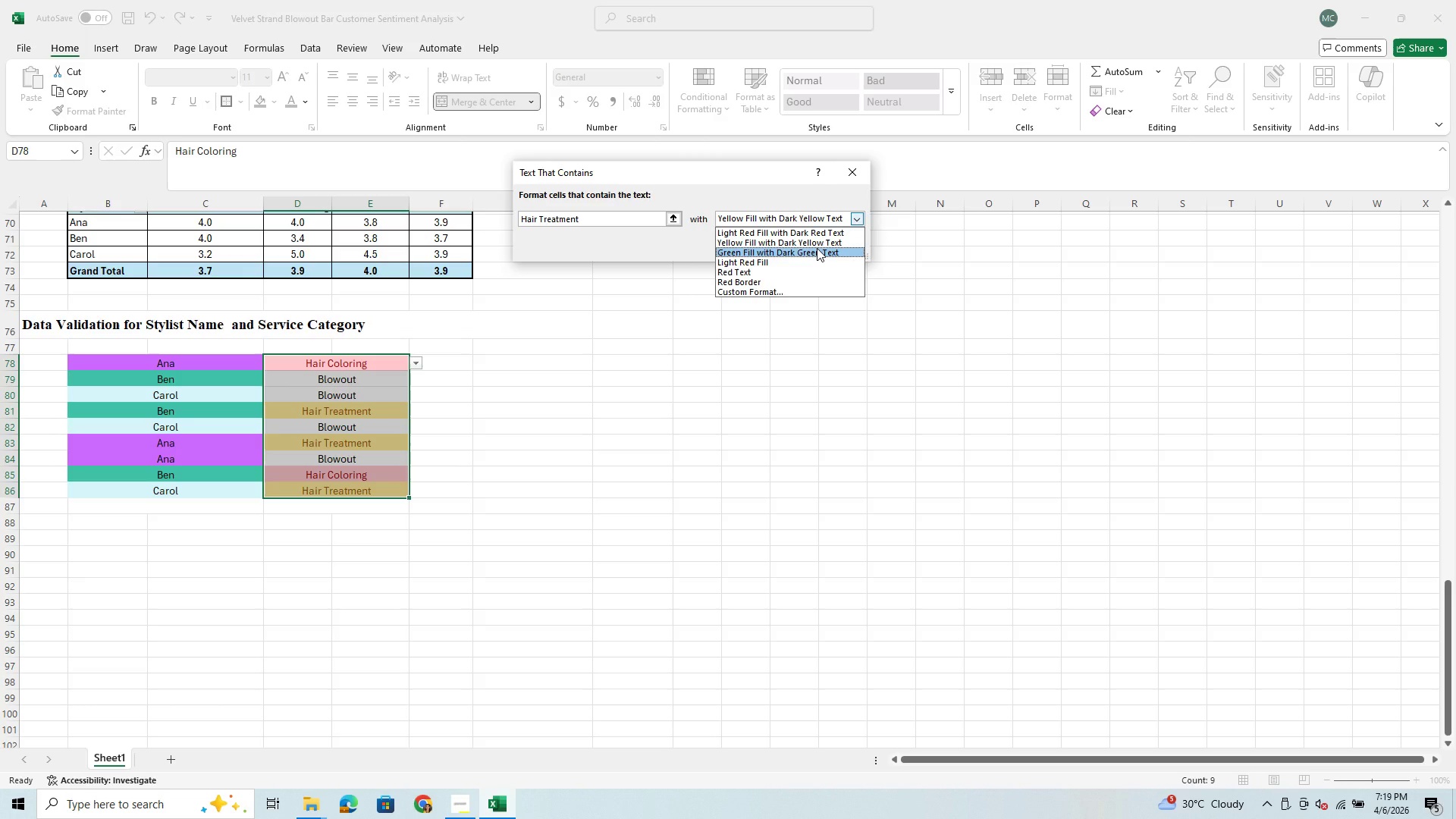 
left_click([817, 248])
 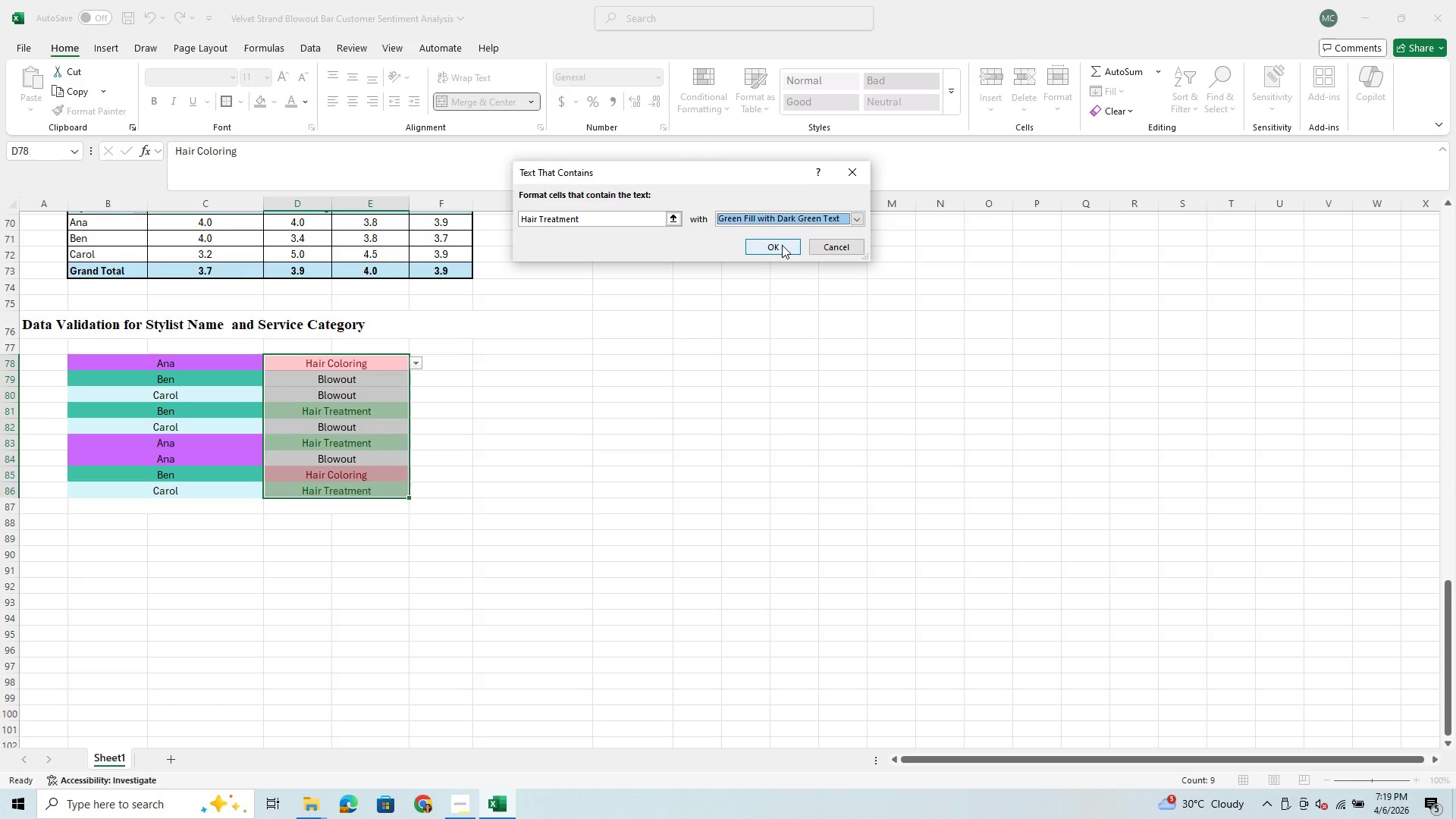 
left_click([782, 245])
 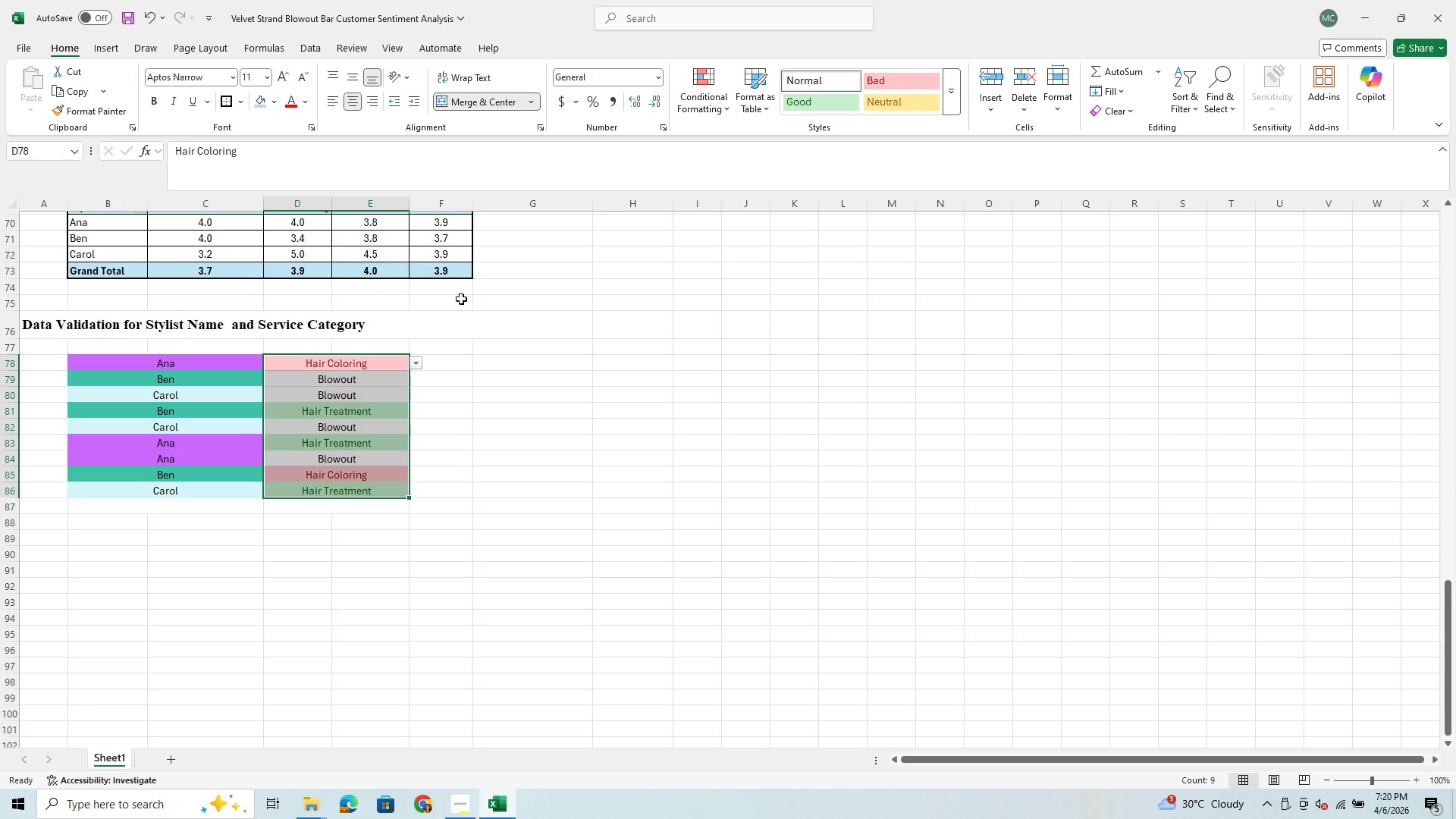 
left_click([698, 73])
 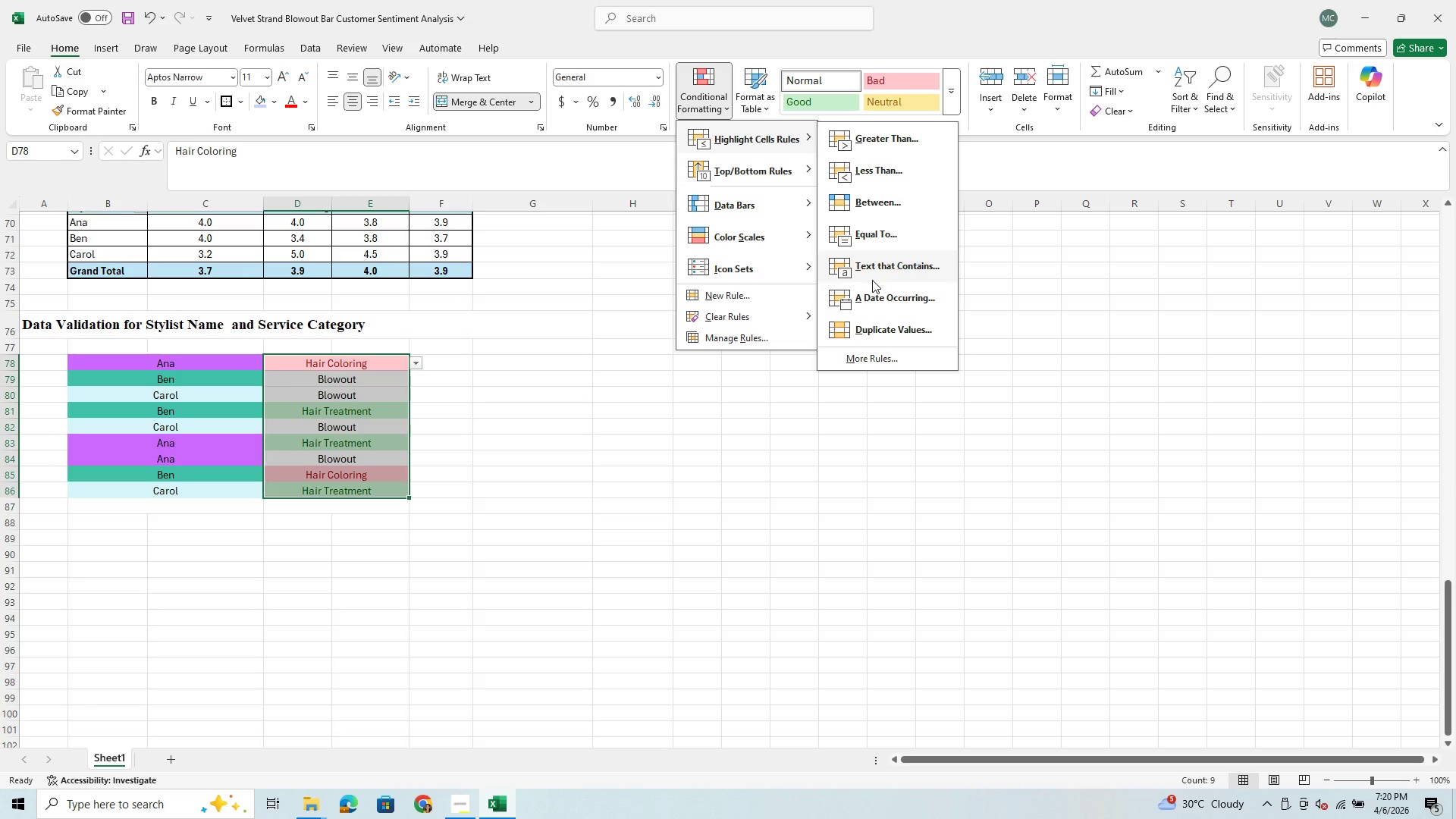 
left_click([875, 272])
 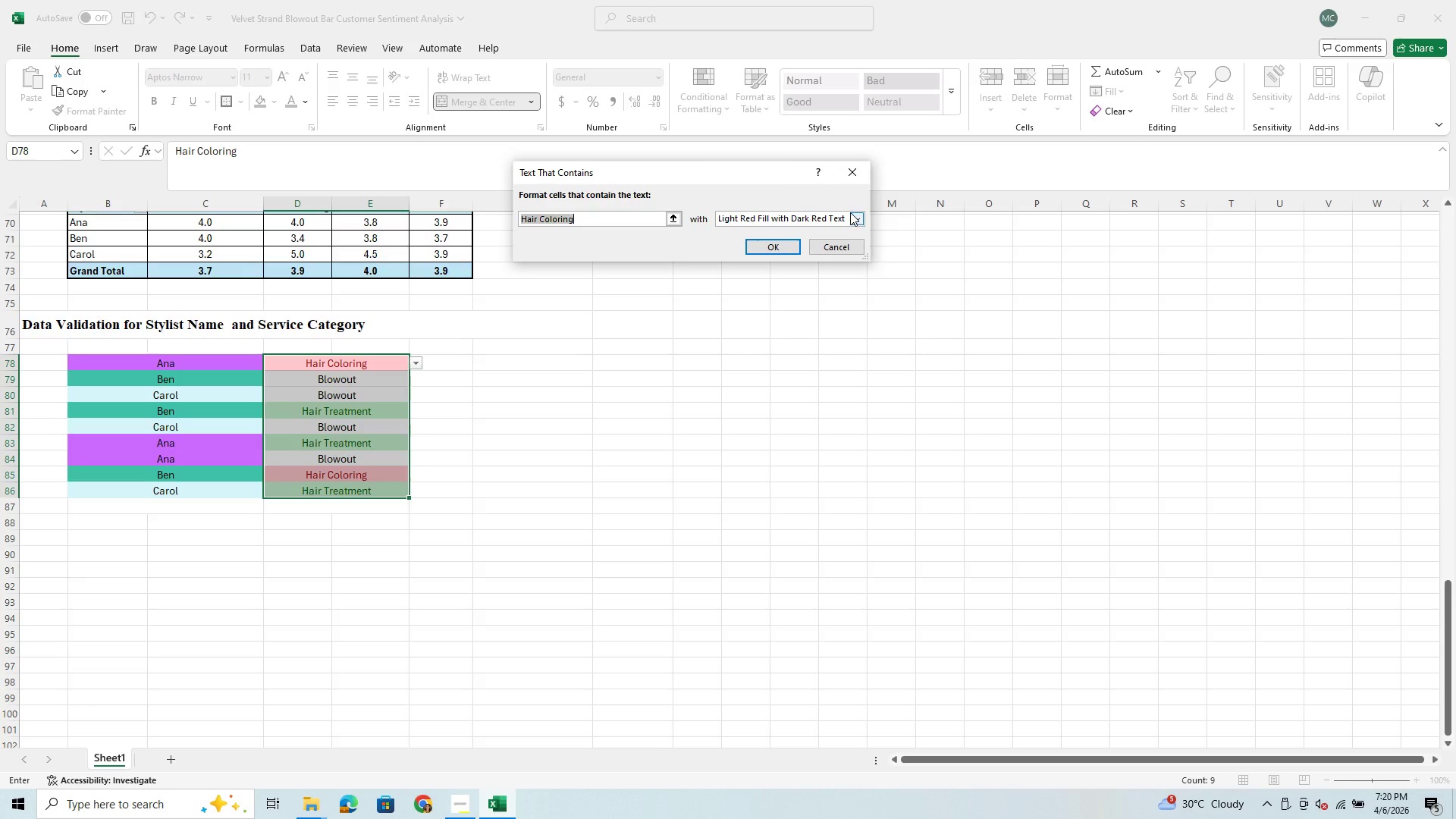 
left_click([859, 215])
 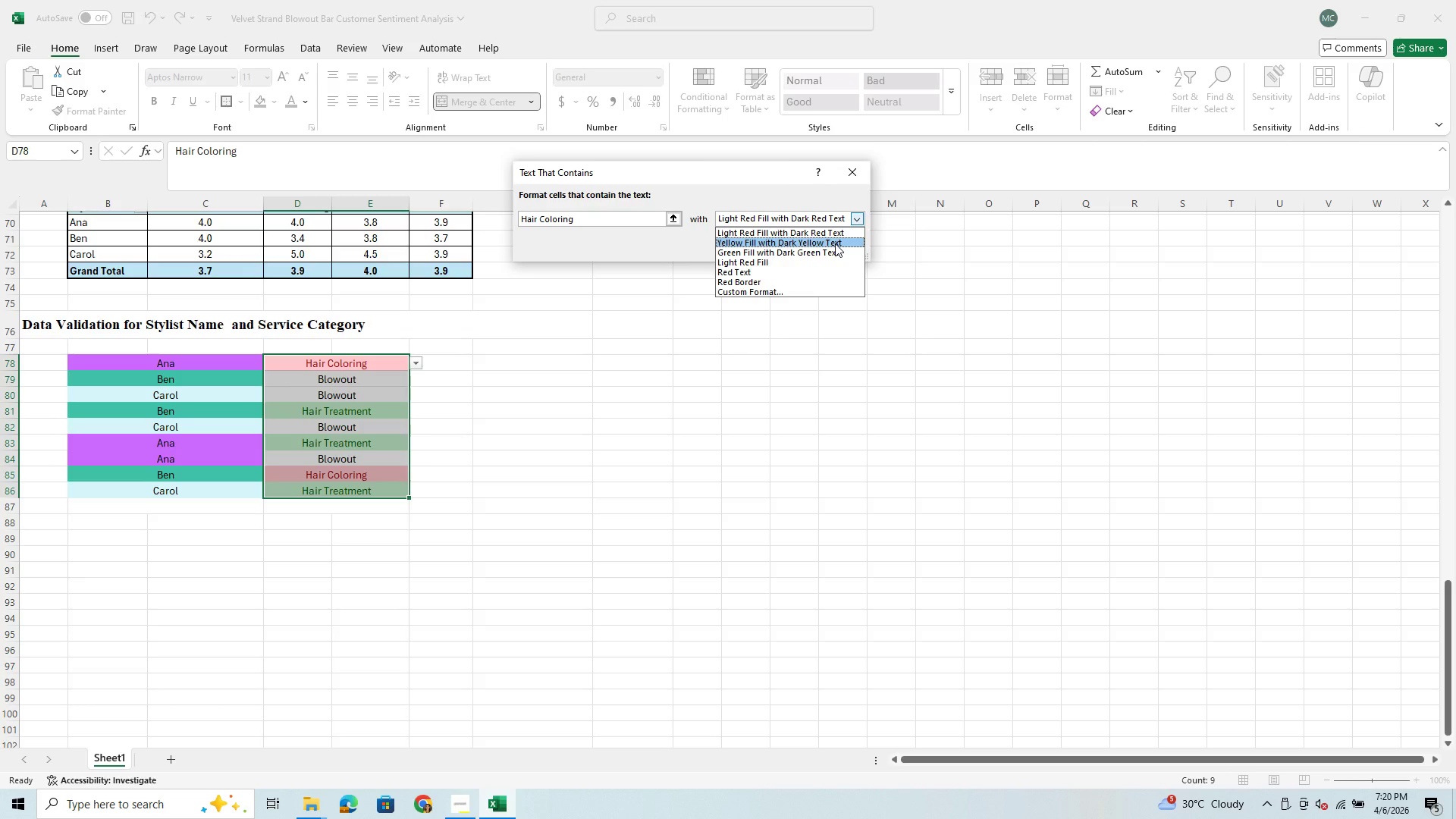 
left_click([835, 243])
 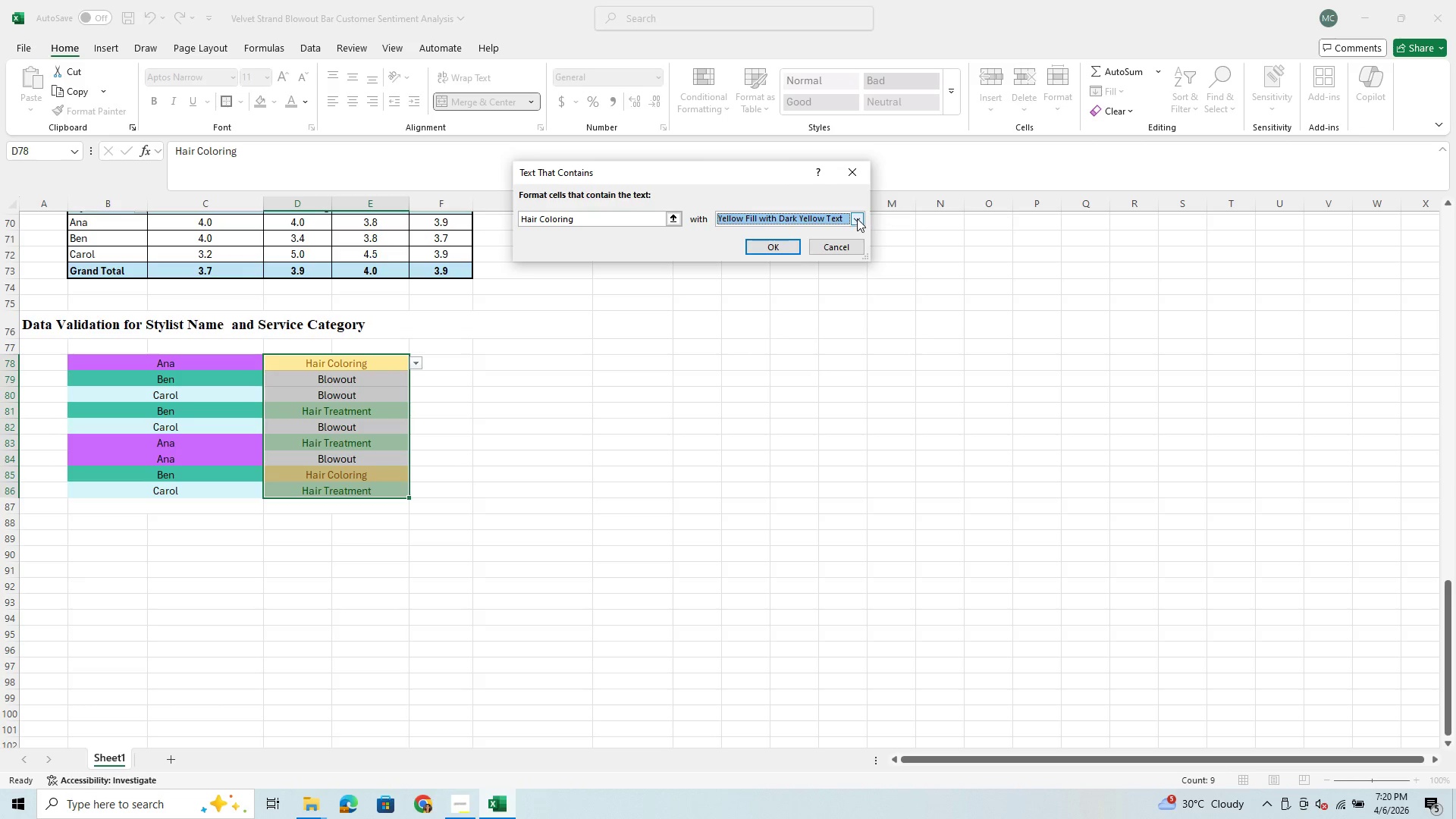 
wait(5.09)
 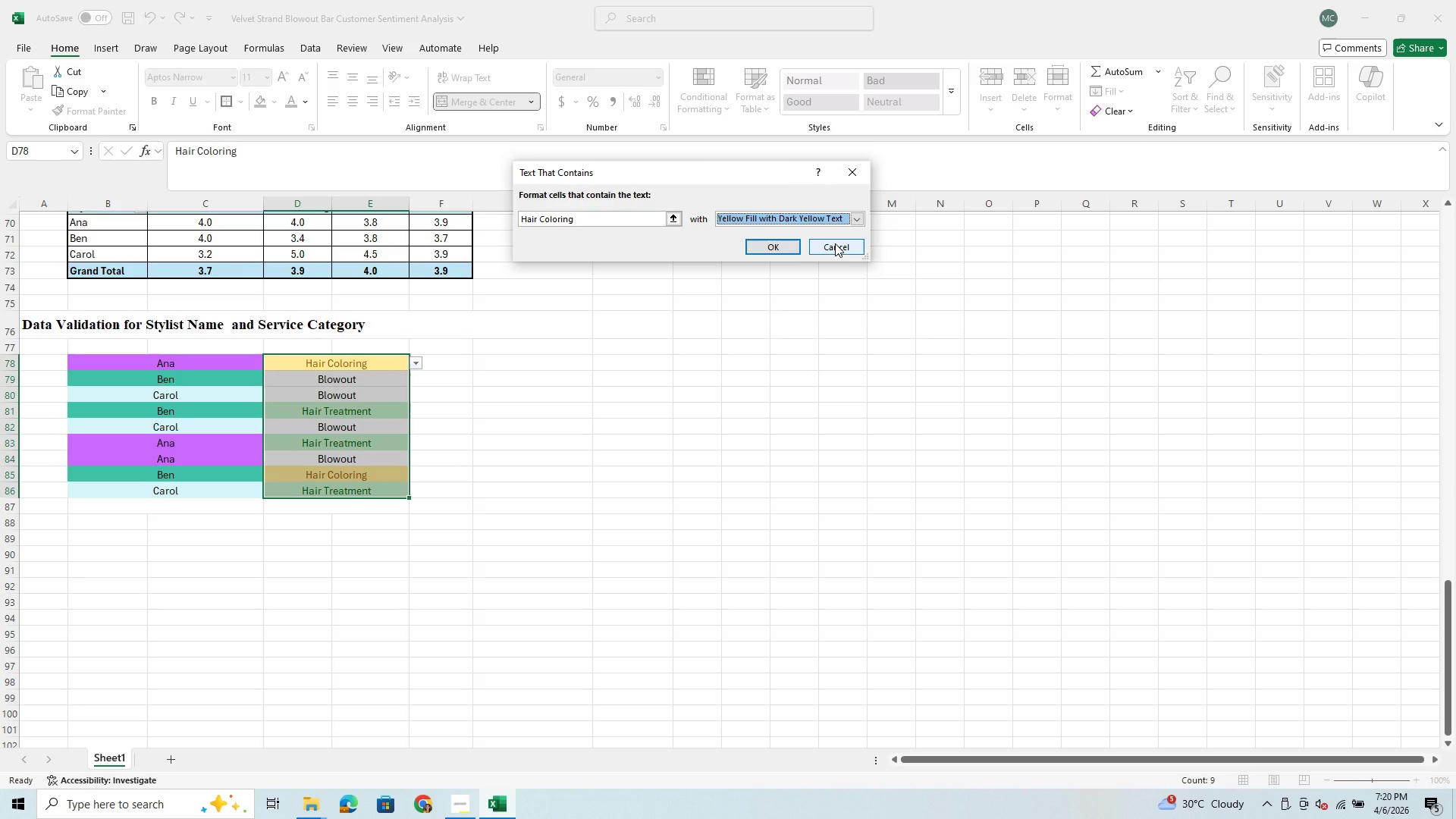 
left_click([857, 218])
 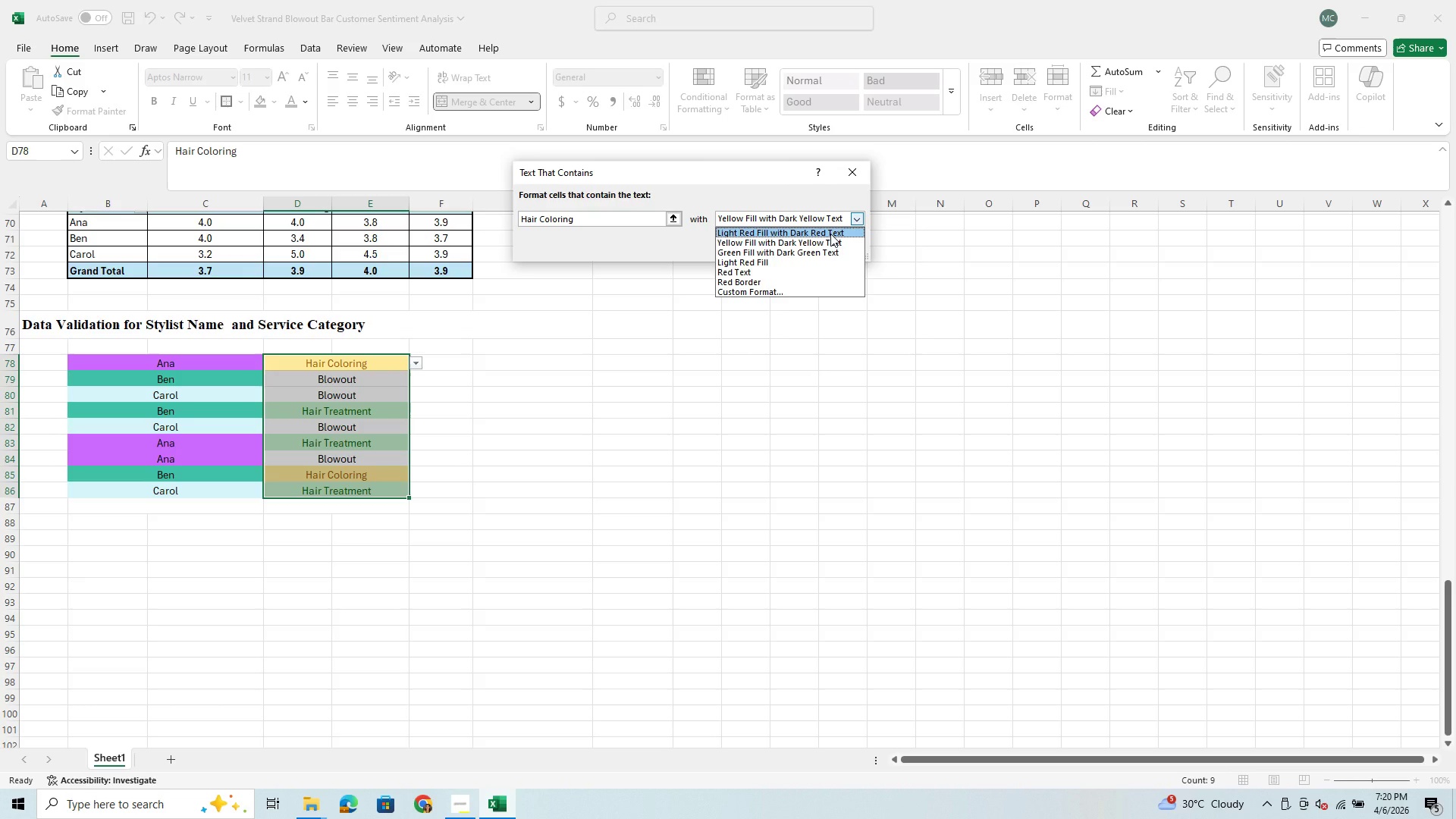 
left_click([830, 229])
 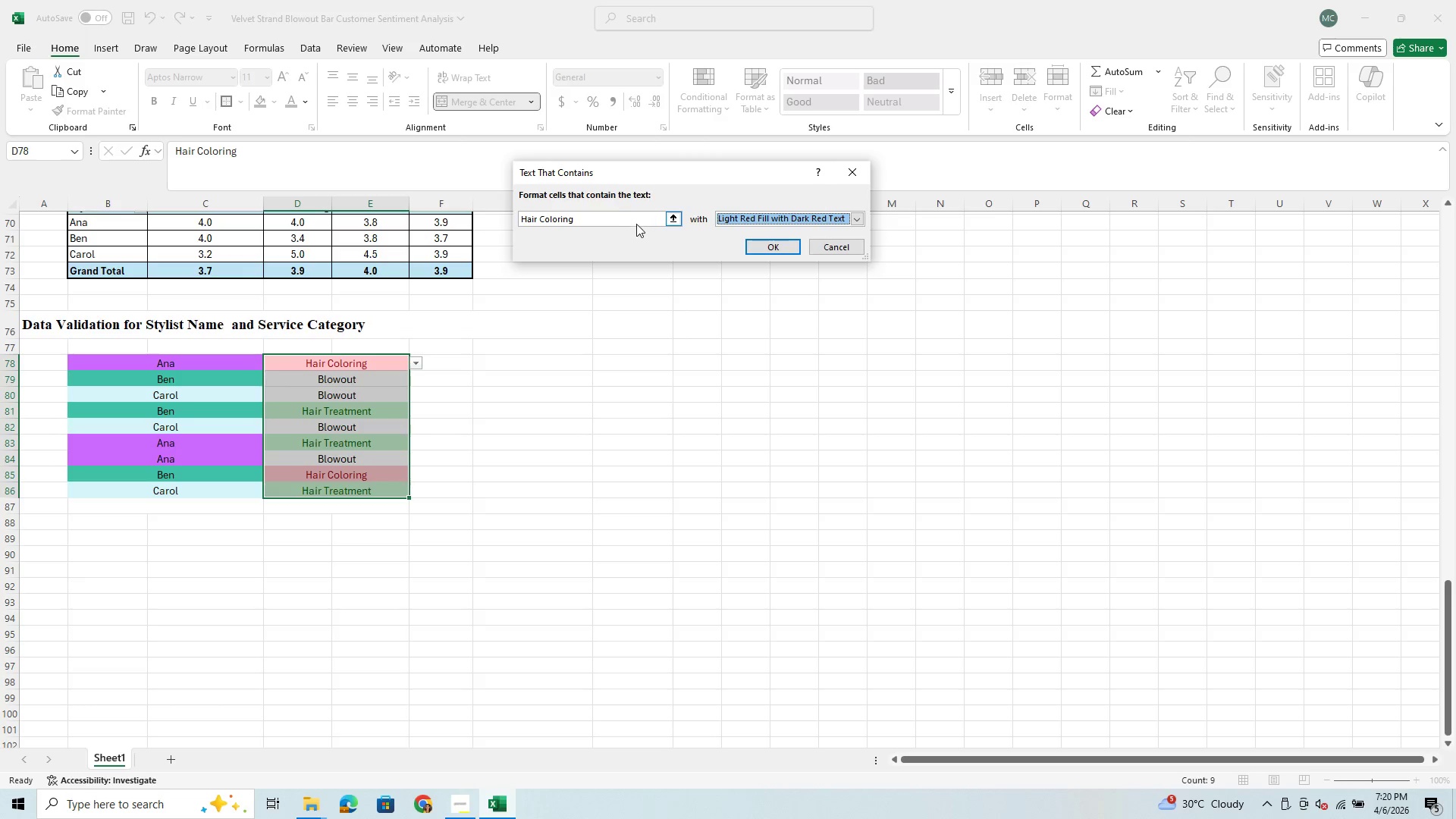 
left_click_drag(start_coordinate=[608, 218], to_coordinate=[482, 229])
 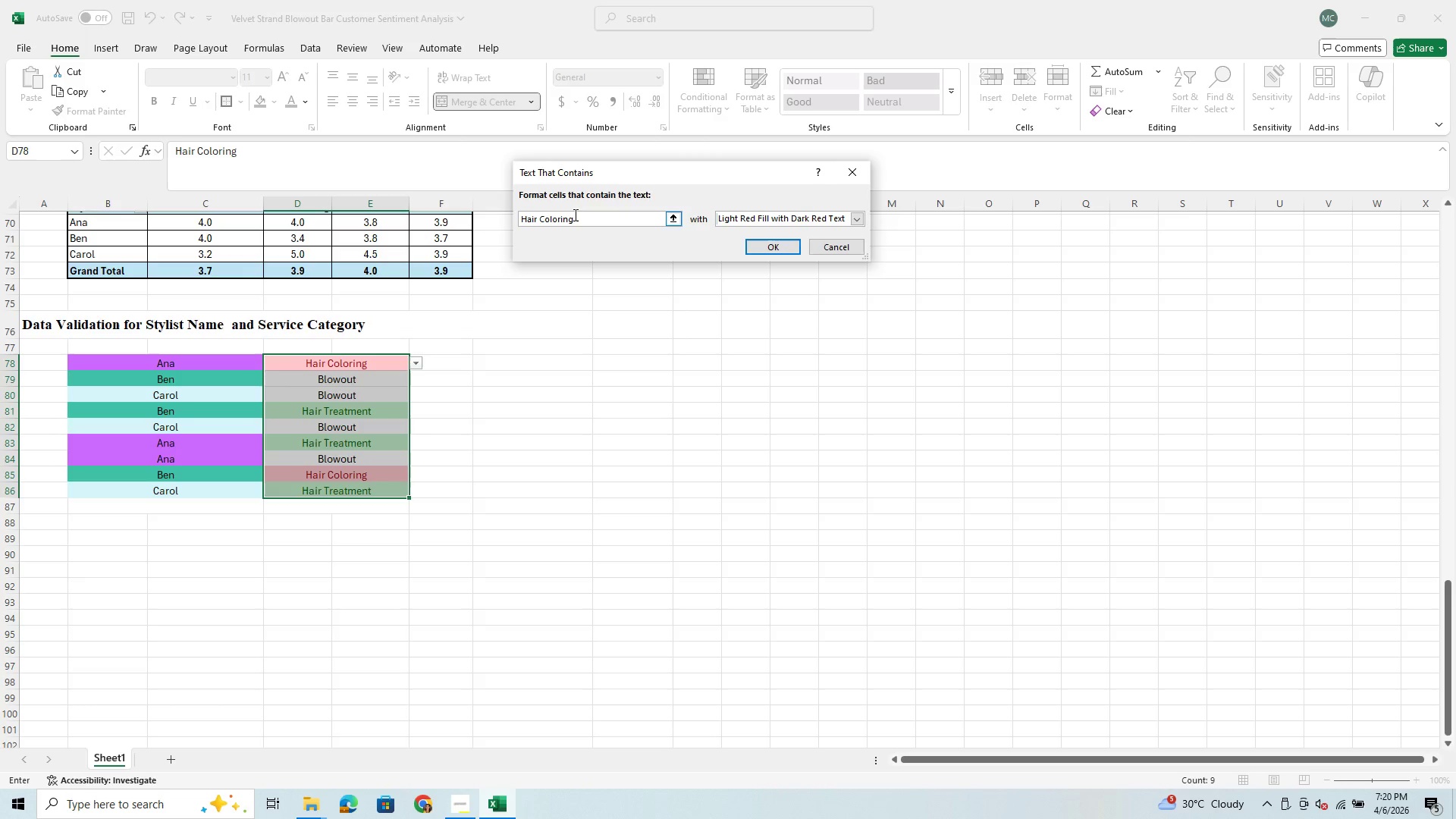 
left_click_drag(start_coordinate=[574, 215], to_coordinate=[519, 220])
 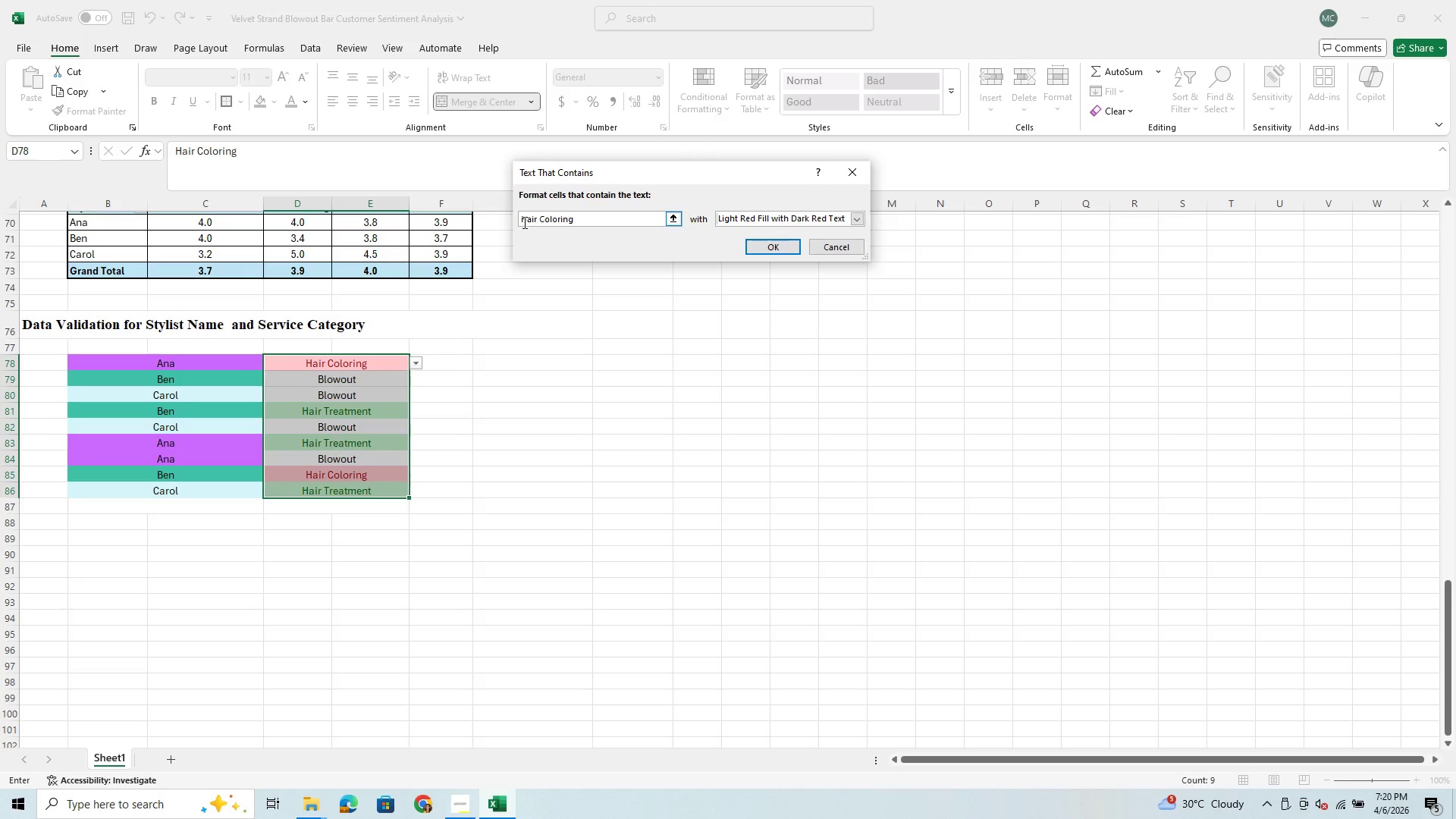 
key(Backspace)
key(Backspace)
key(Backspace)
key(Backspace)
key(Backspace)
key(Backspace)
key(Backspace)
key(Backspace)
key(Backspace)
key(Backspace)
key(Backspace)
key(Backspace)
key(Backspace)
type(Blout)
key(Backspace)
type(wout)
 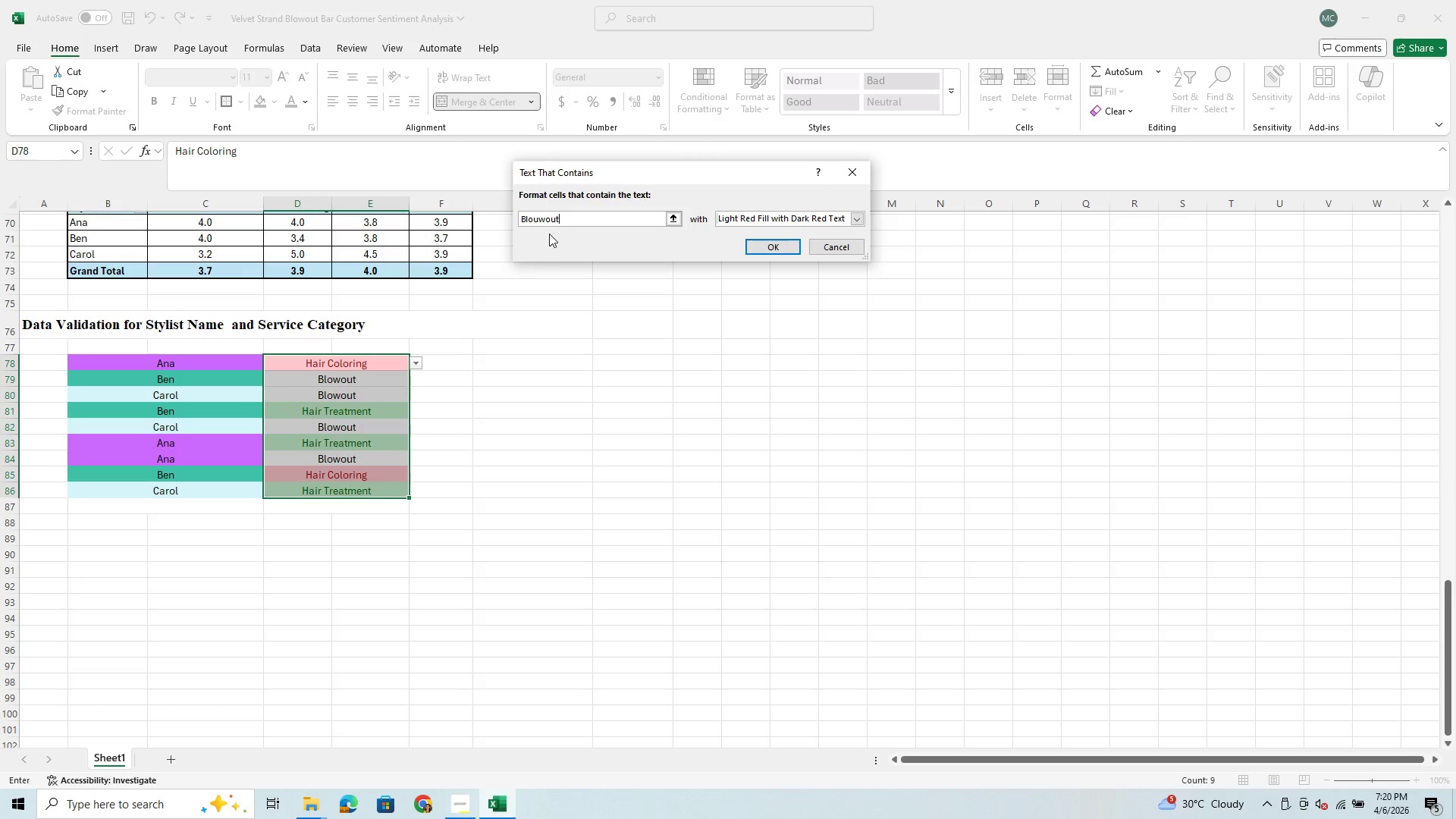 
left_click([538, 221])
 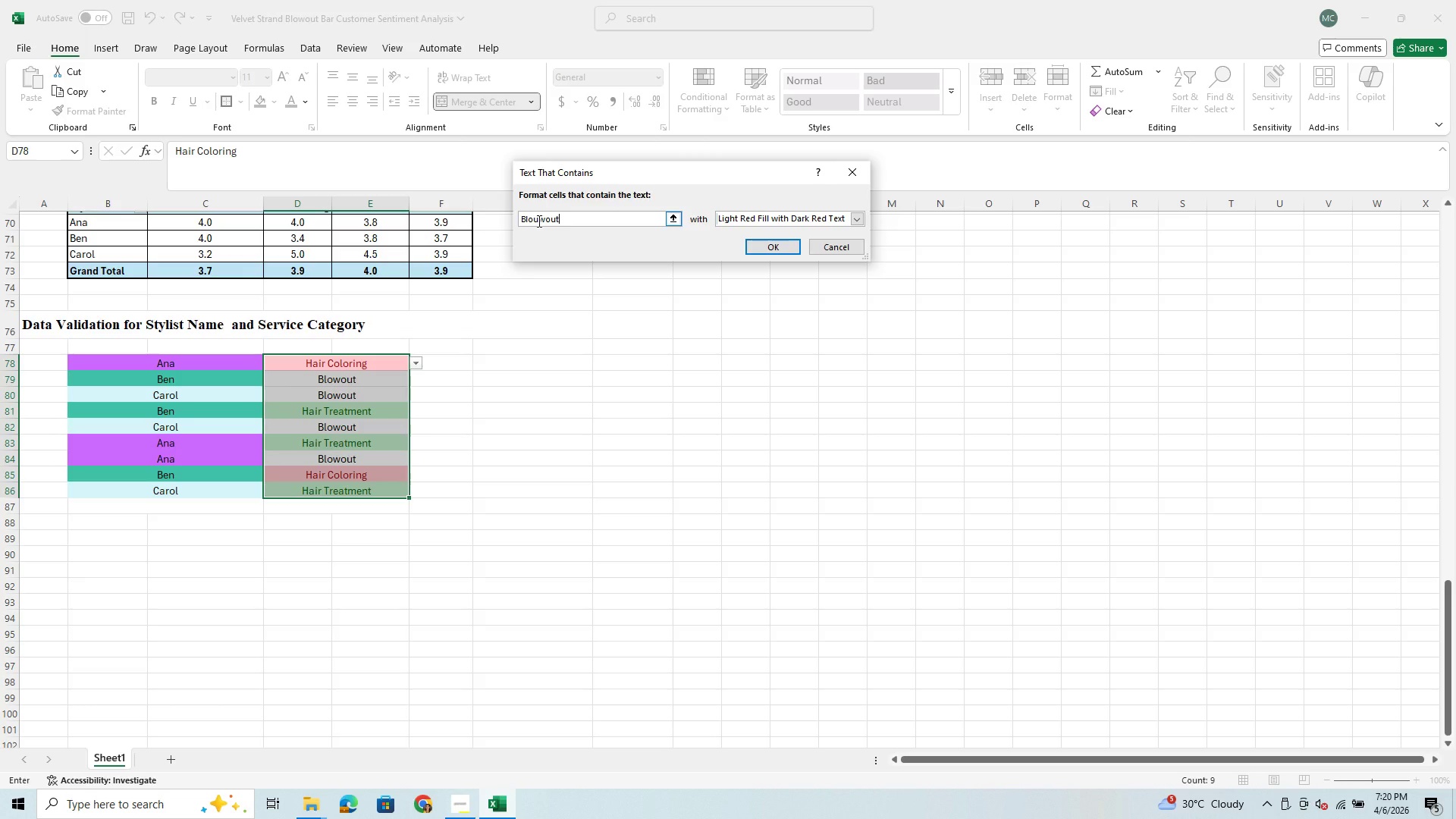 
key(Backspace)
key(Backspace)
key(Backspace)
key(Backspace)
key(Backspace)
key(Backspace)
type(owout)
 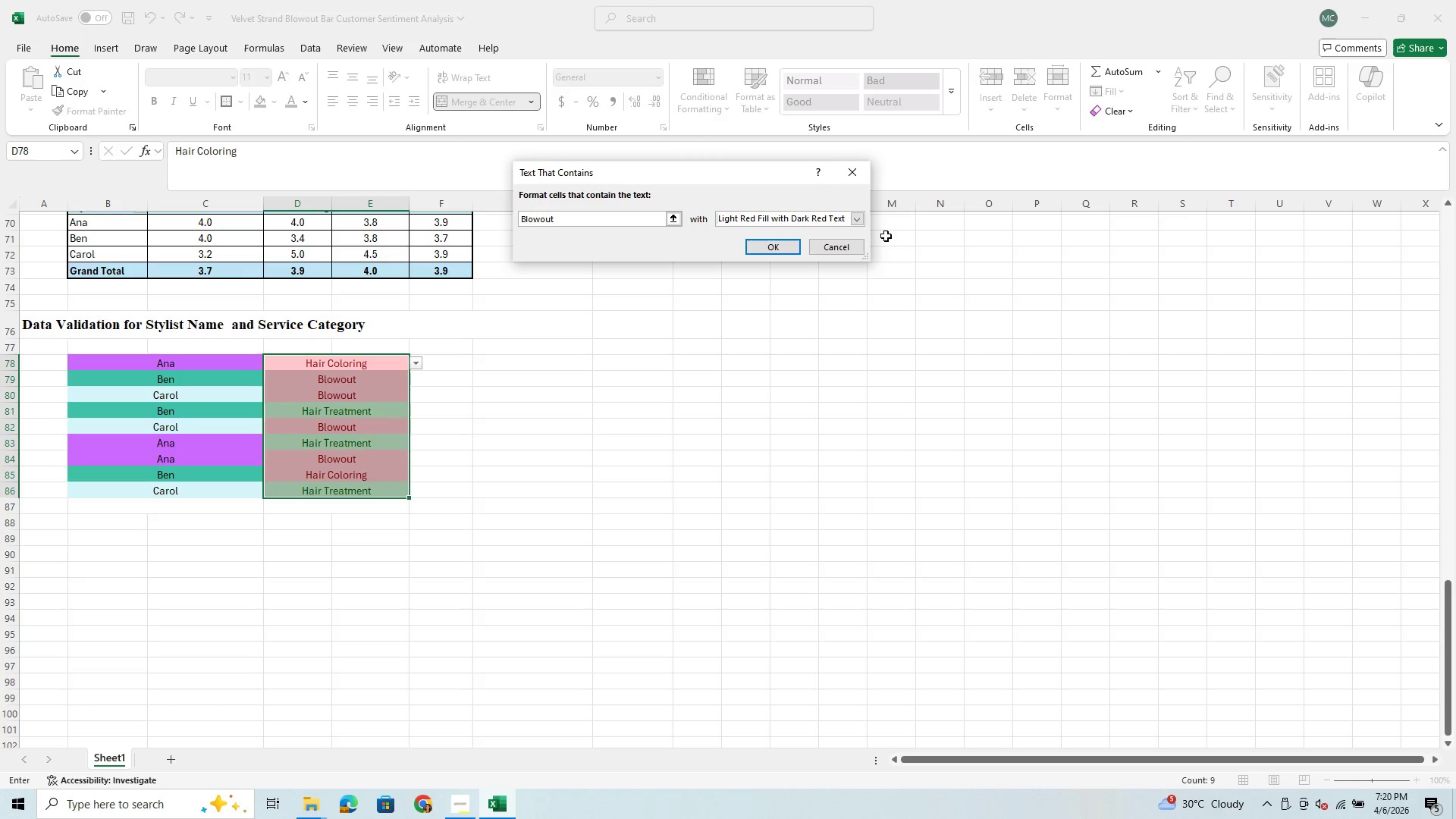 
left_click([860, 223])
 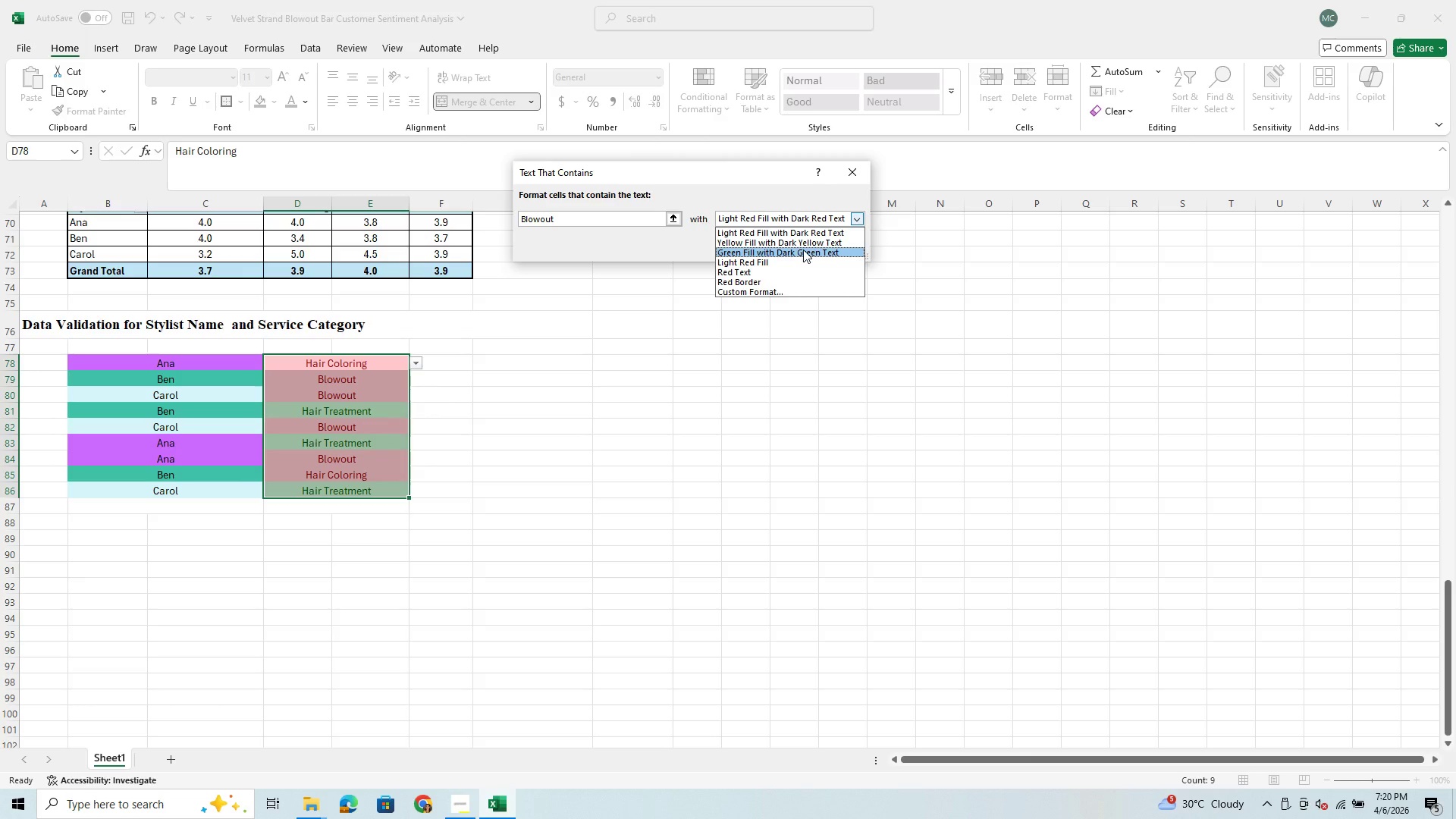 
left_click([805, 243])
 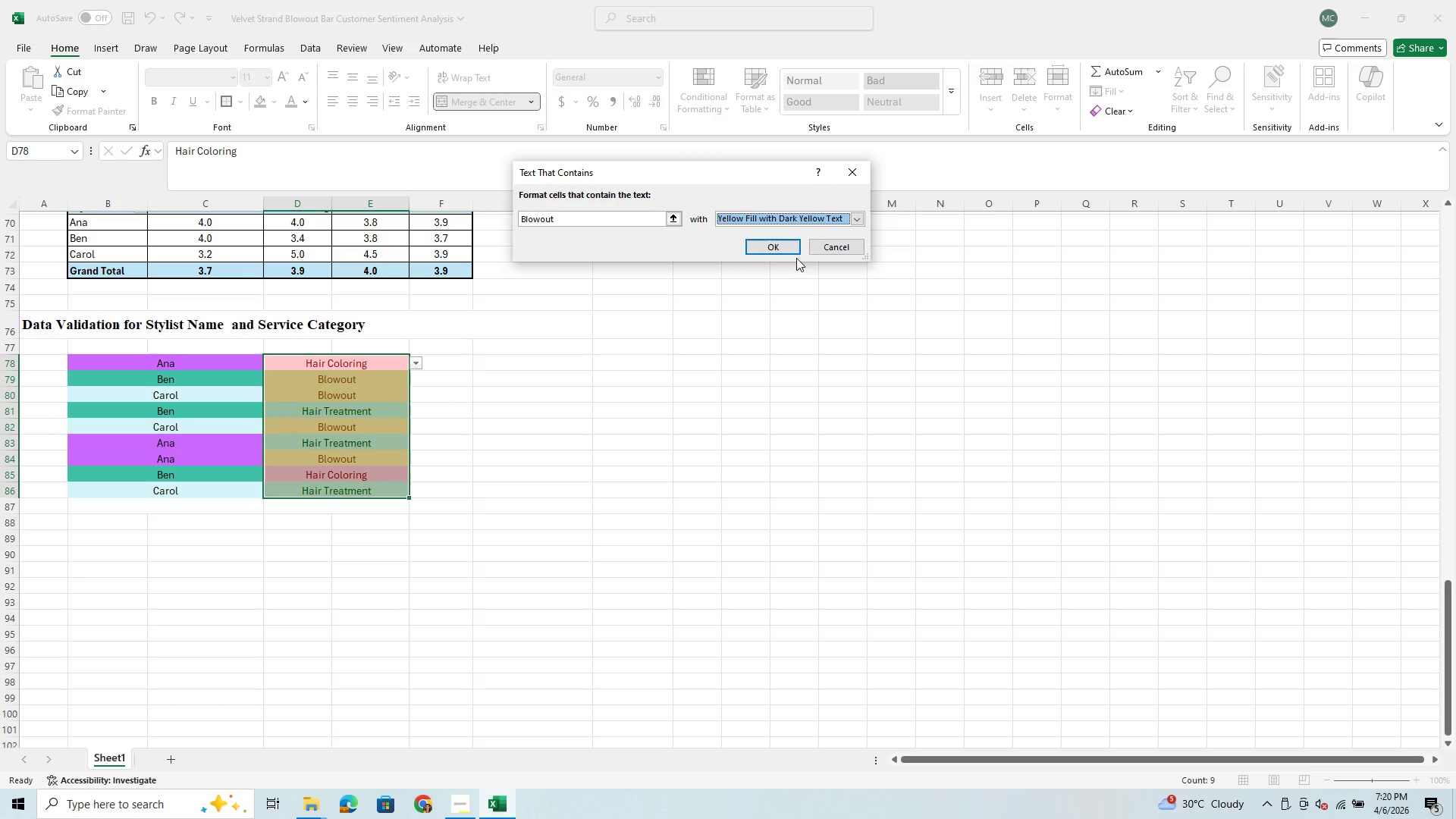 
left_click([787, 245])
 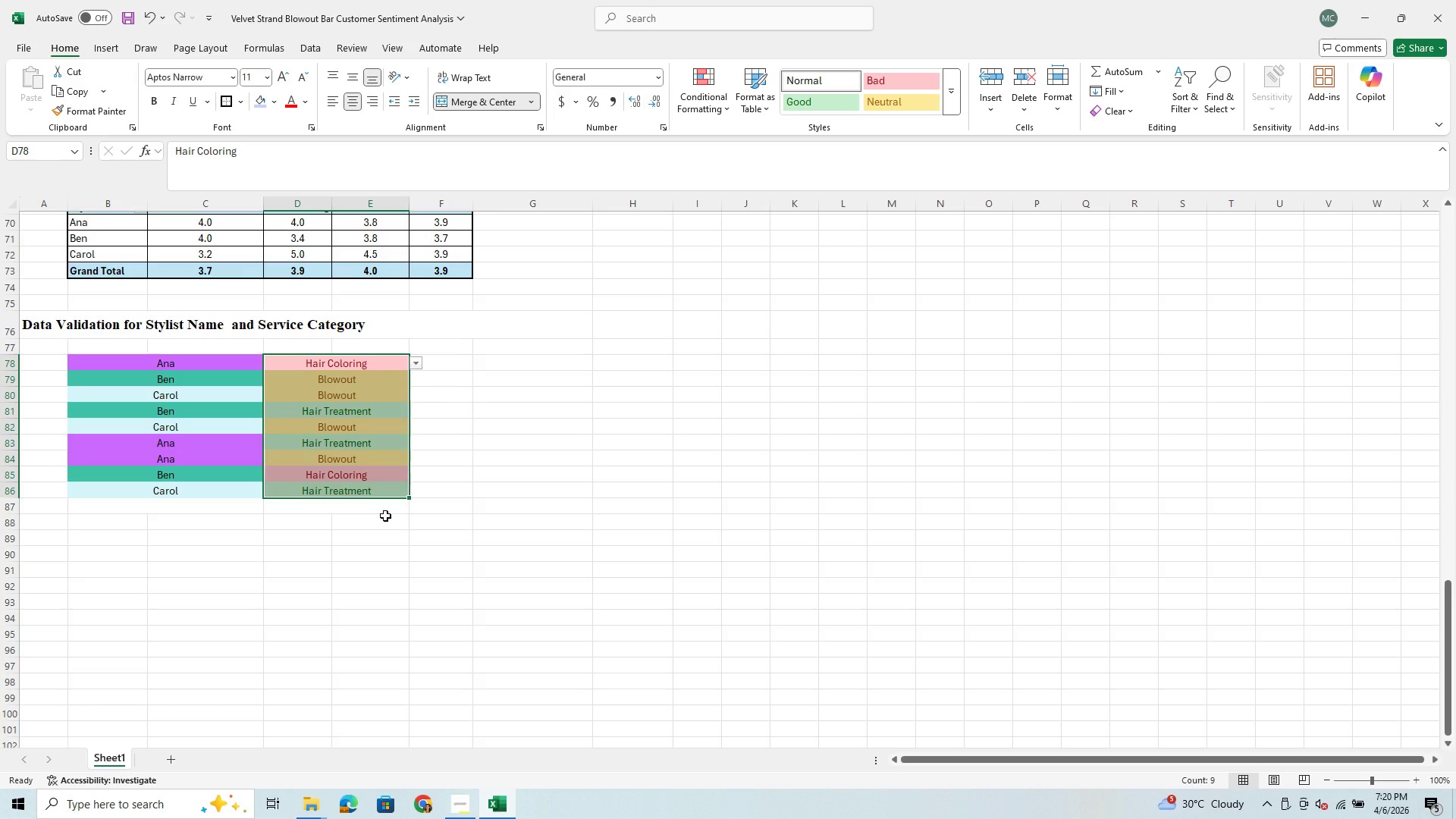 
wait(9.73)
 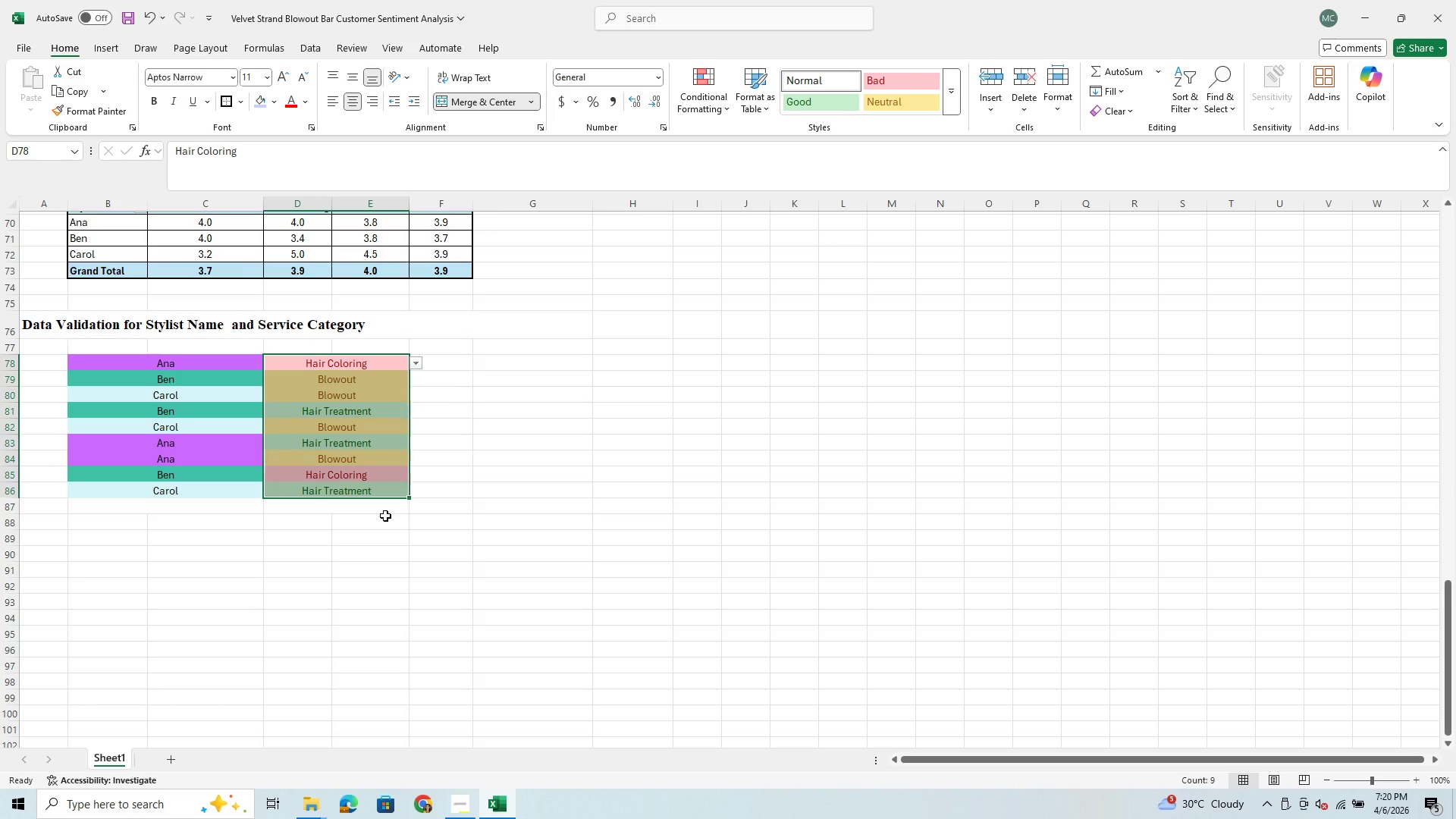 
left_click([711, 84])
 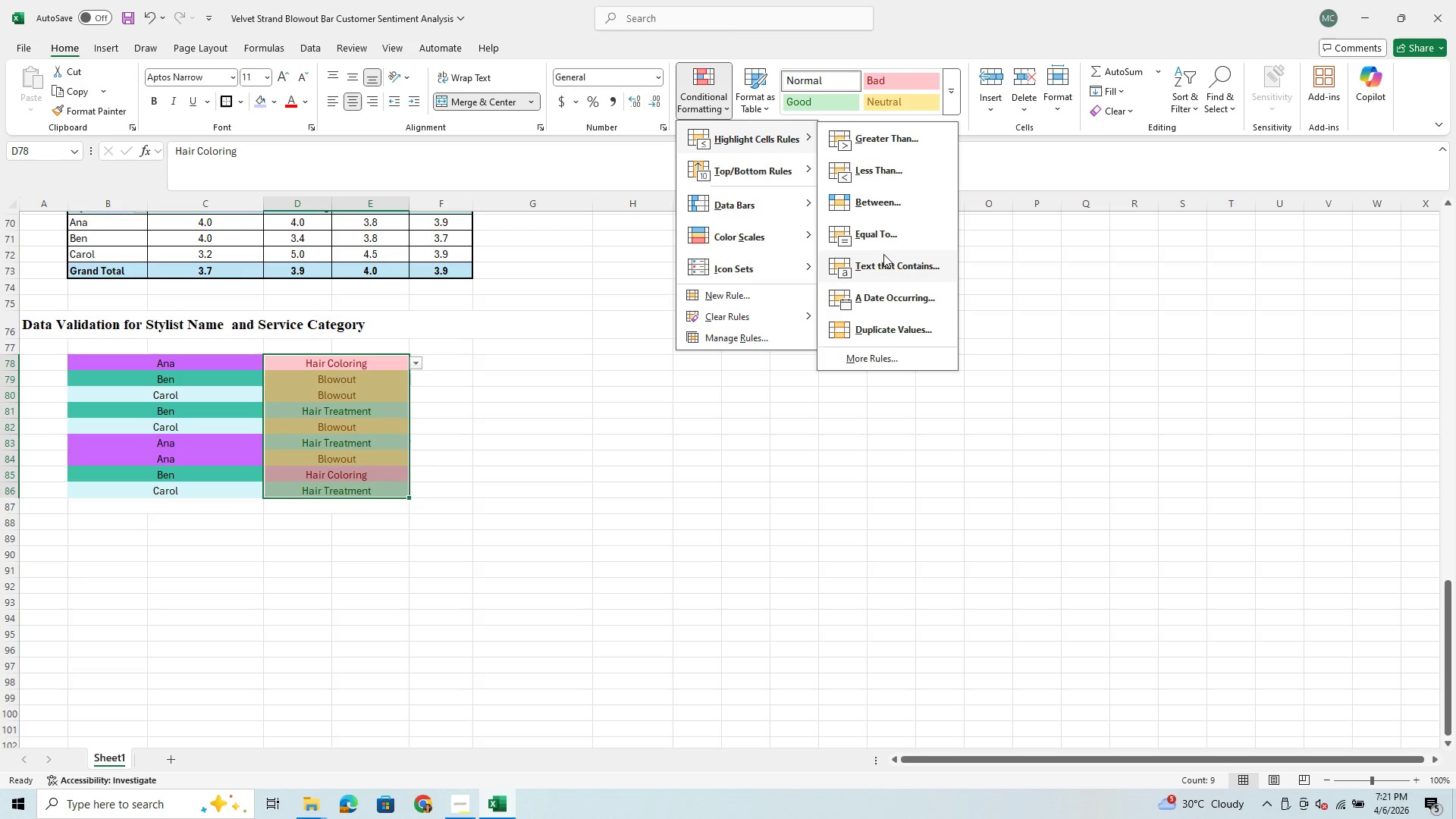 
left_click([883, 264])
 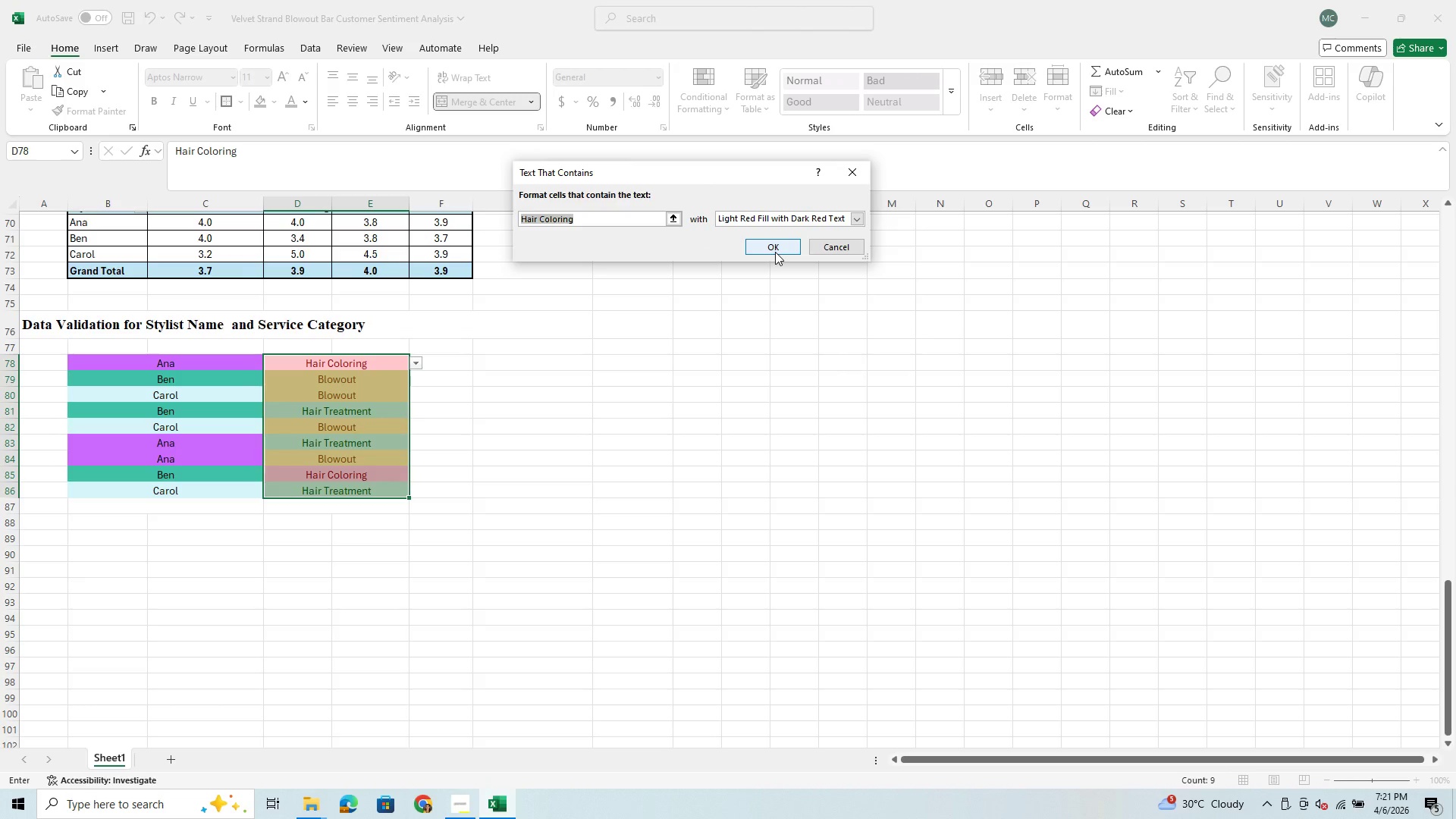 
left_click([775, 252])
 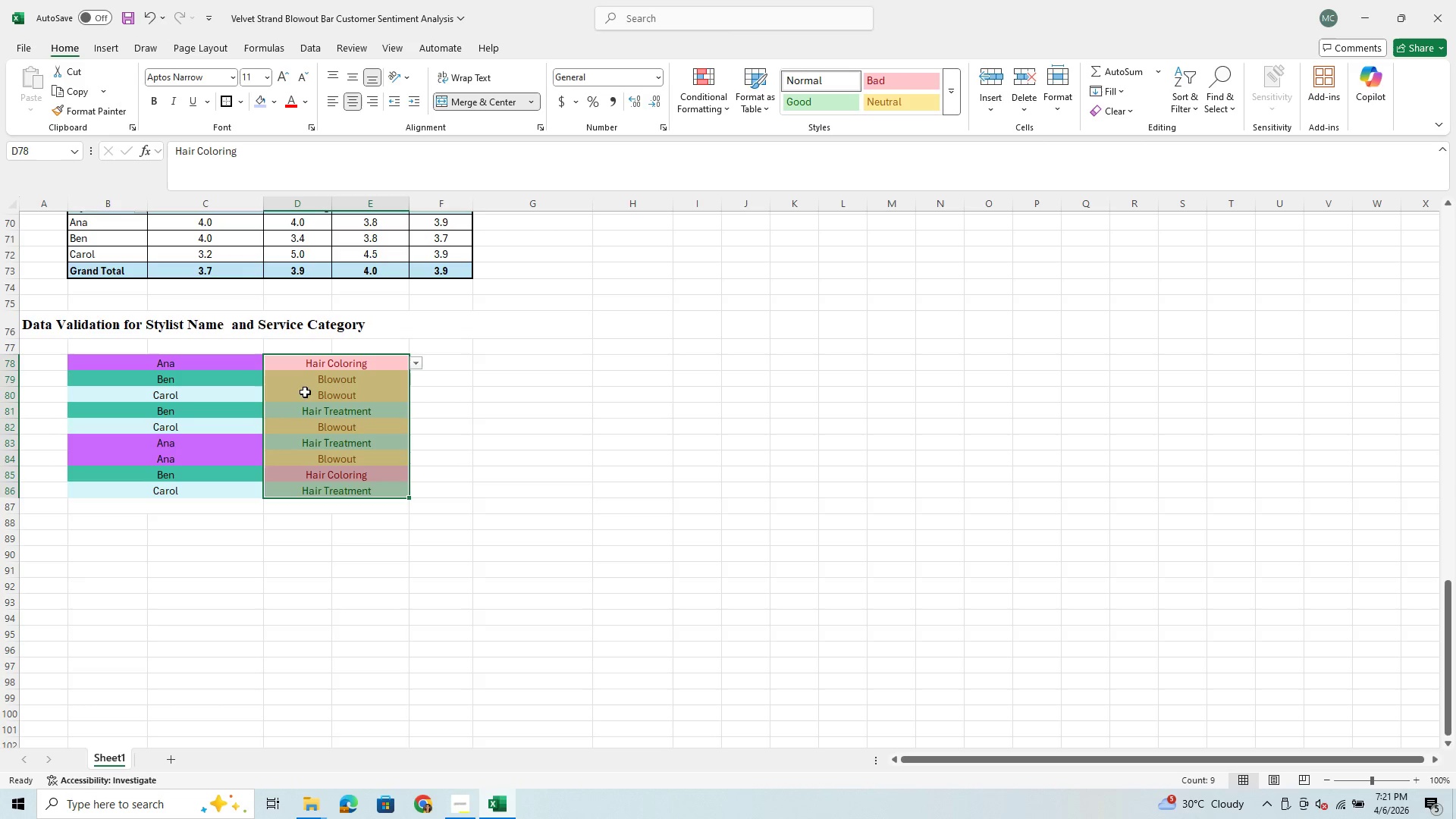 
wait(6.19)
 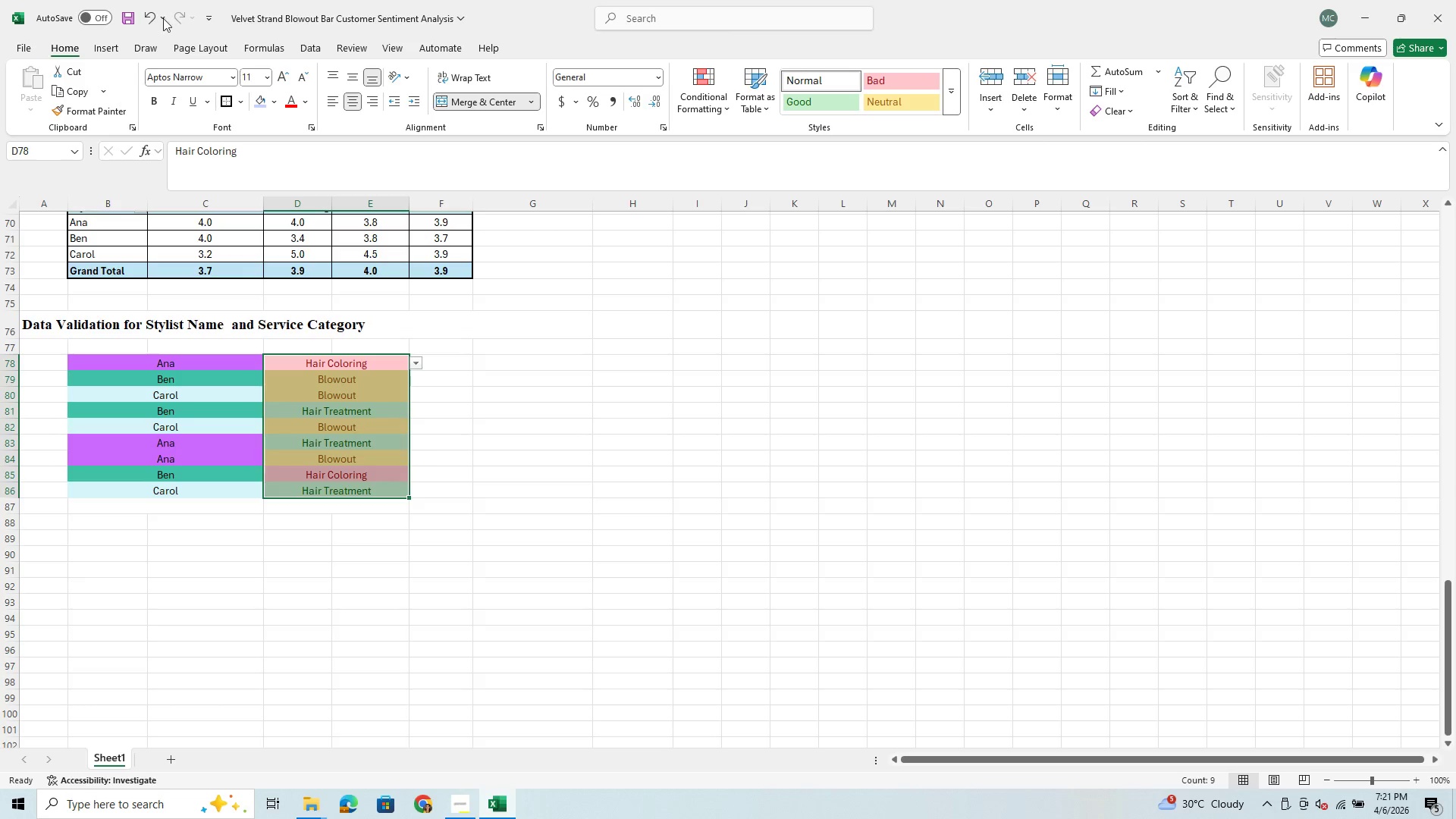 
left_click_drag(start_coordinate=[124, 353], to_coordinate=[309, 487])
 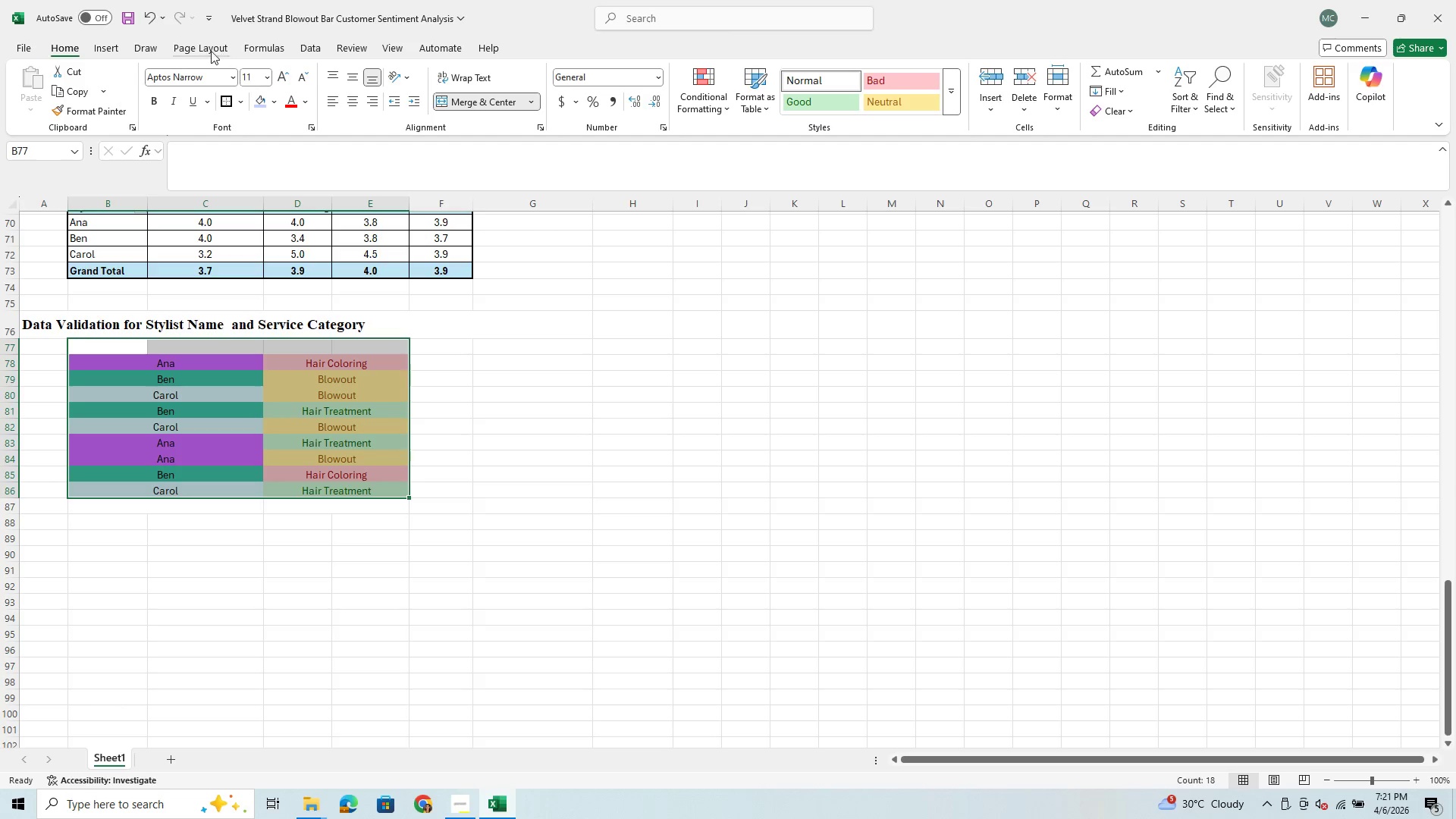 
wait(5.81)
 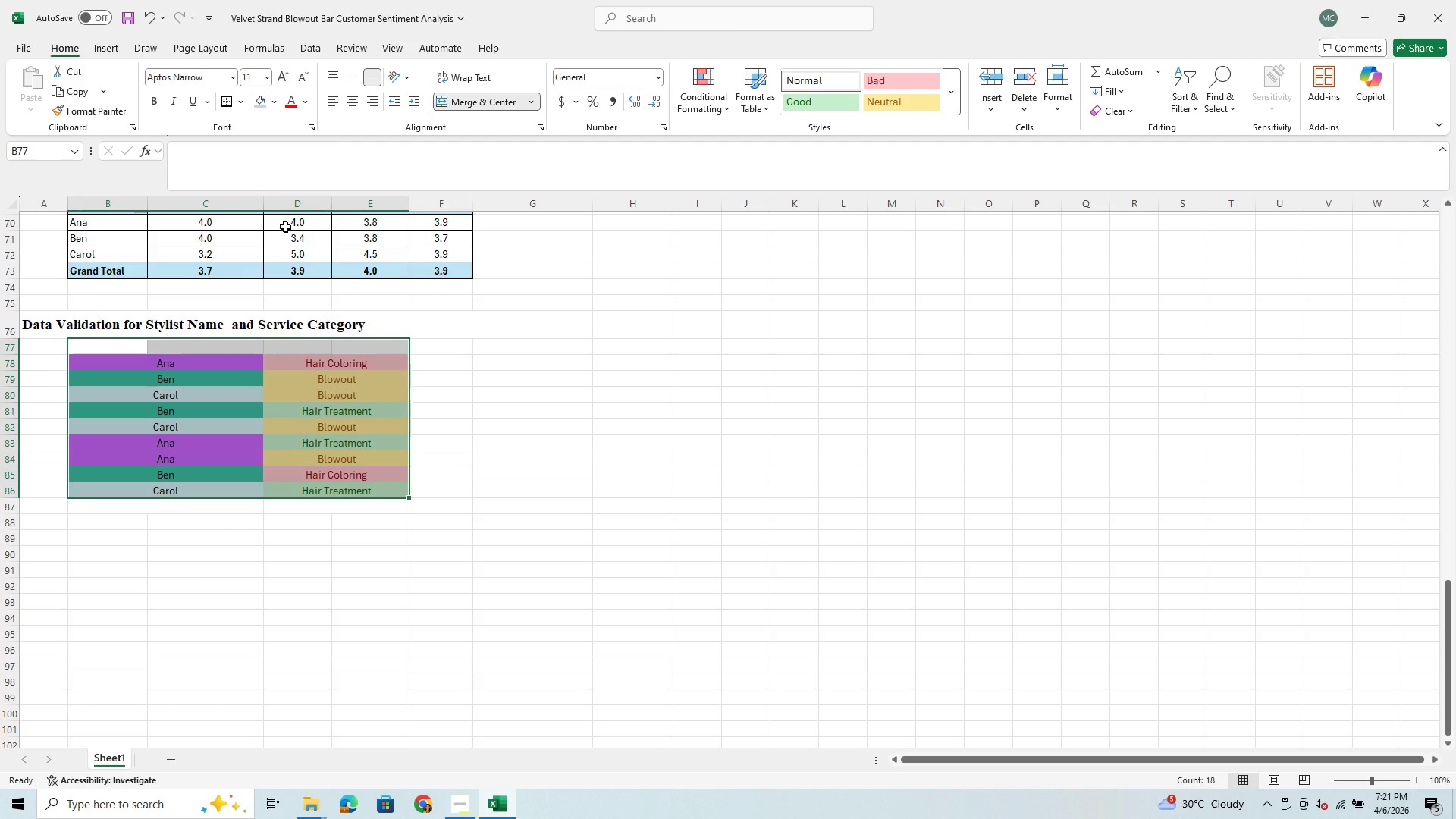 
left_click([224, 99])
 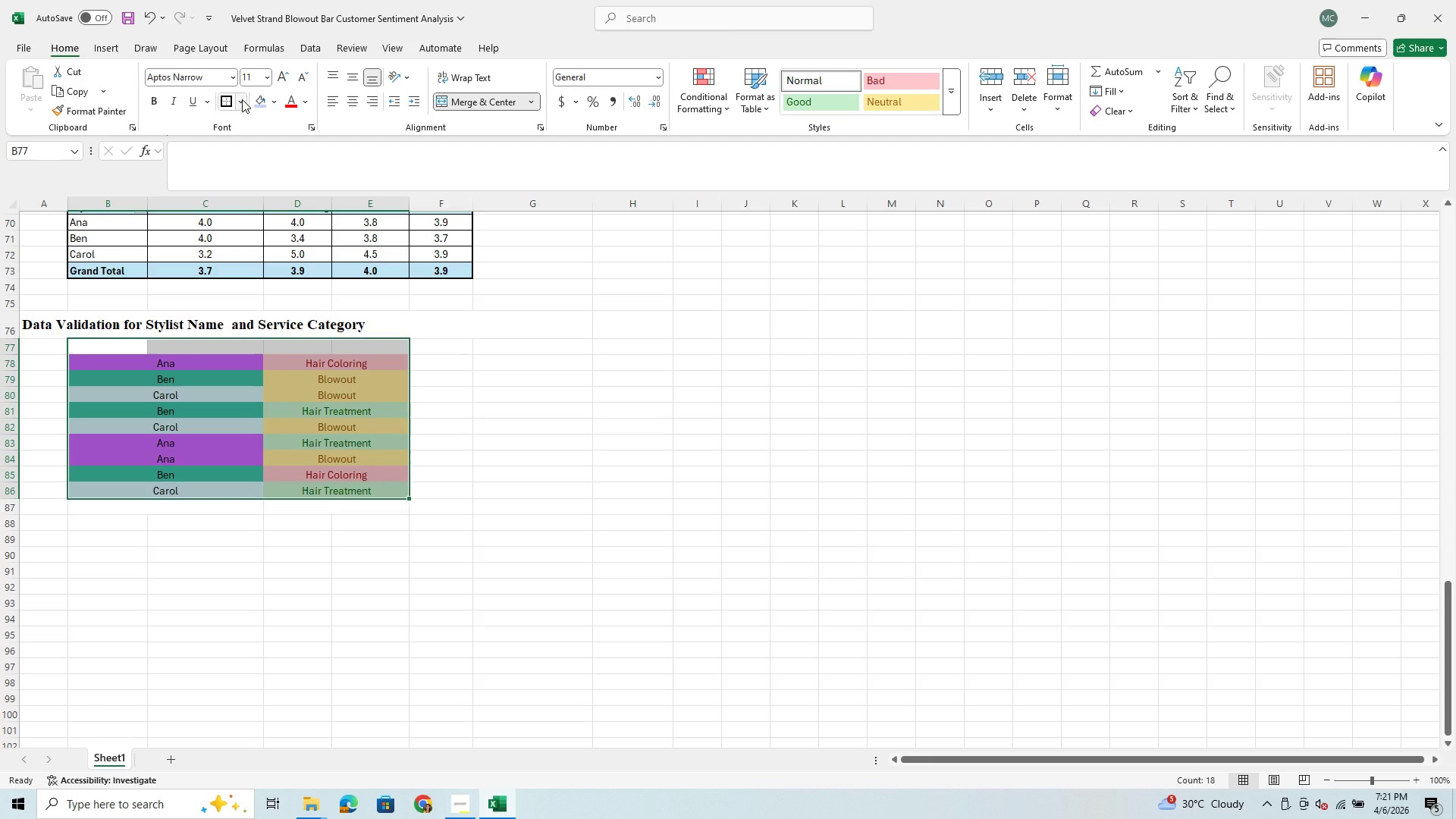 
left_click([242, 99])
 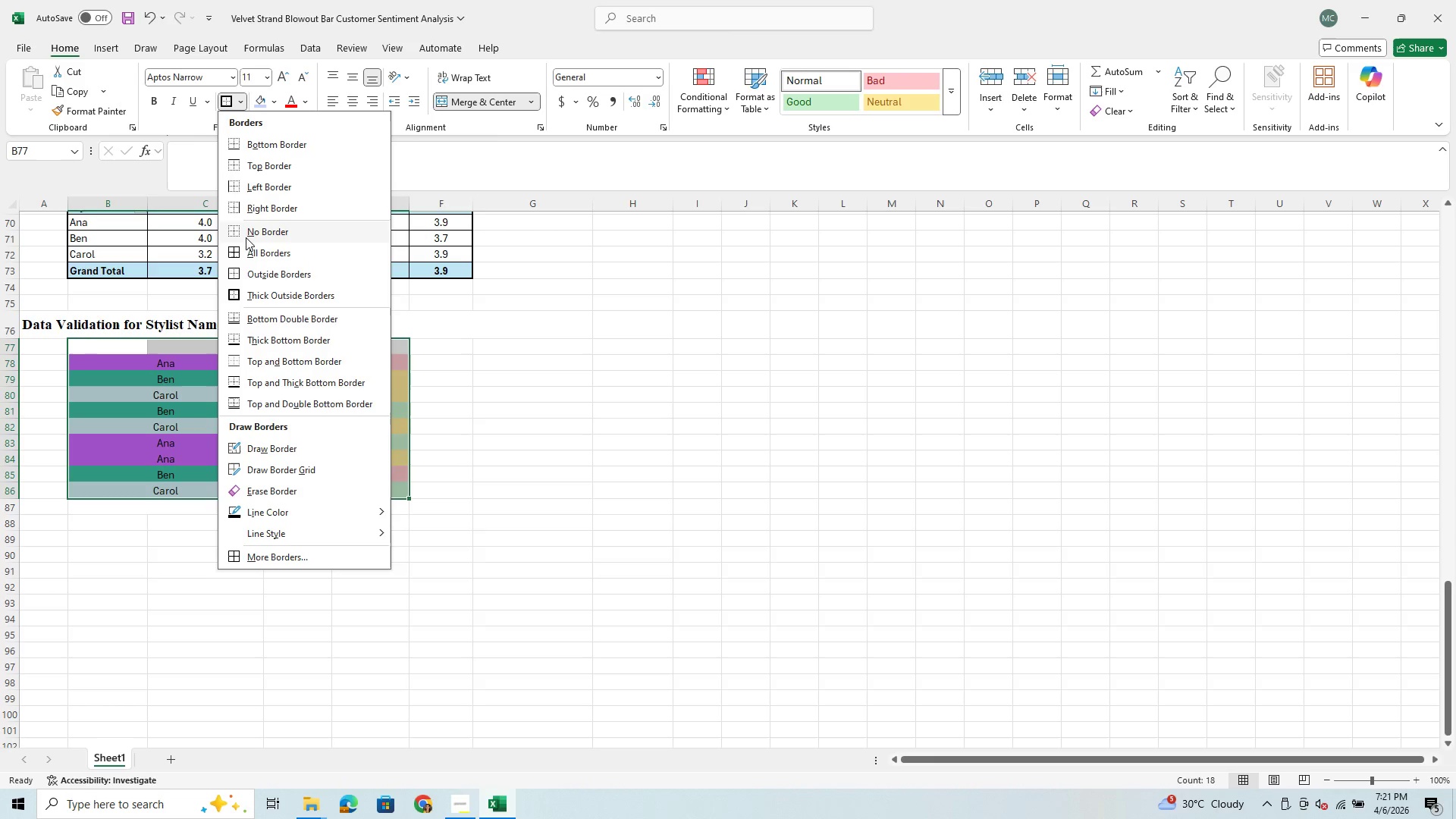 
left_click([249, 249])
 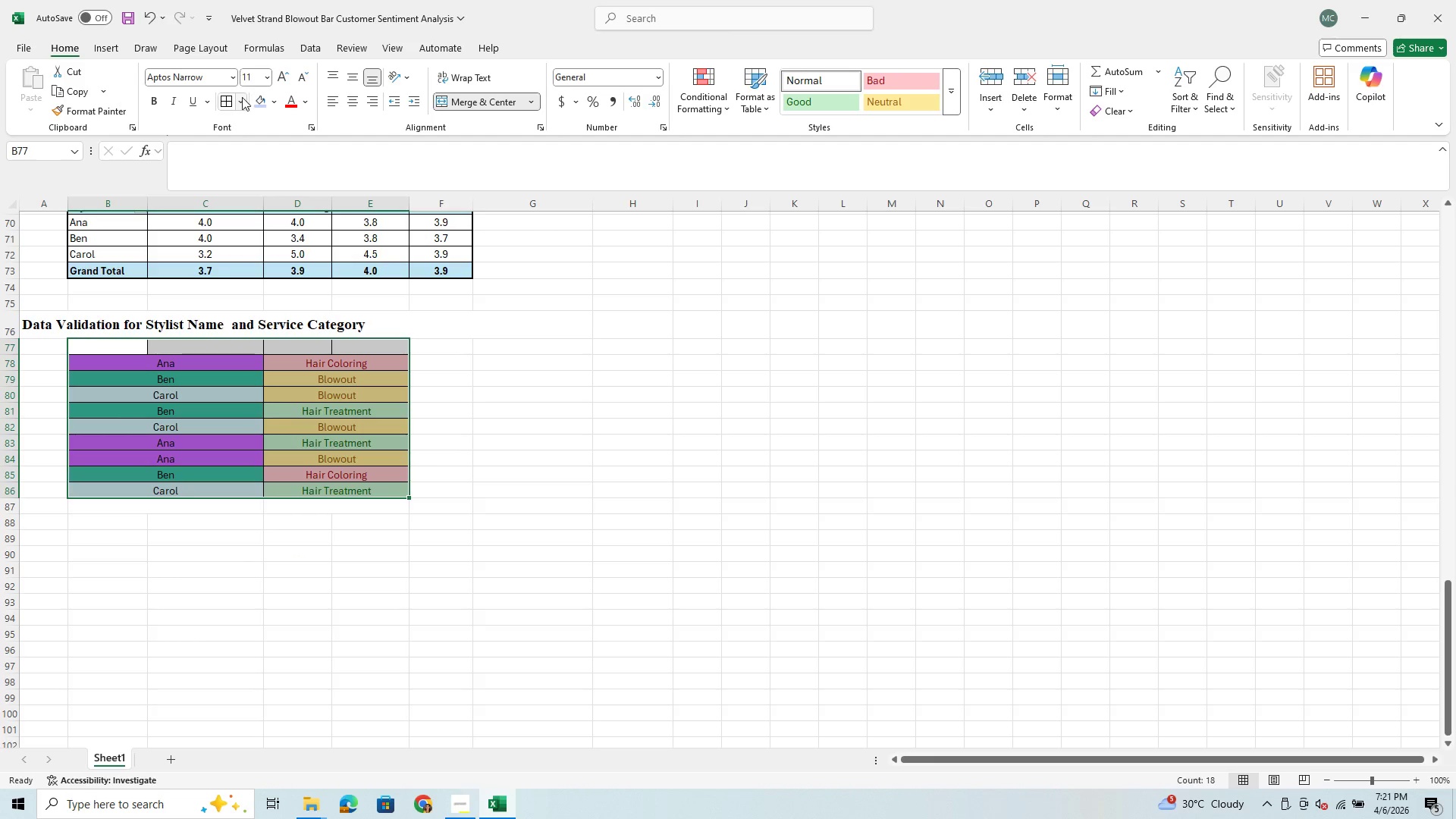 
left_click([241, 98])
 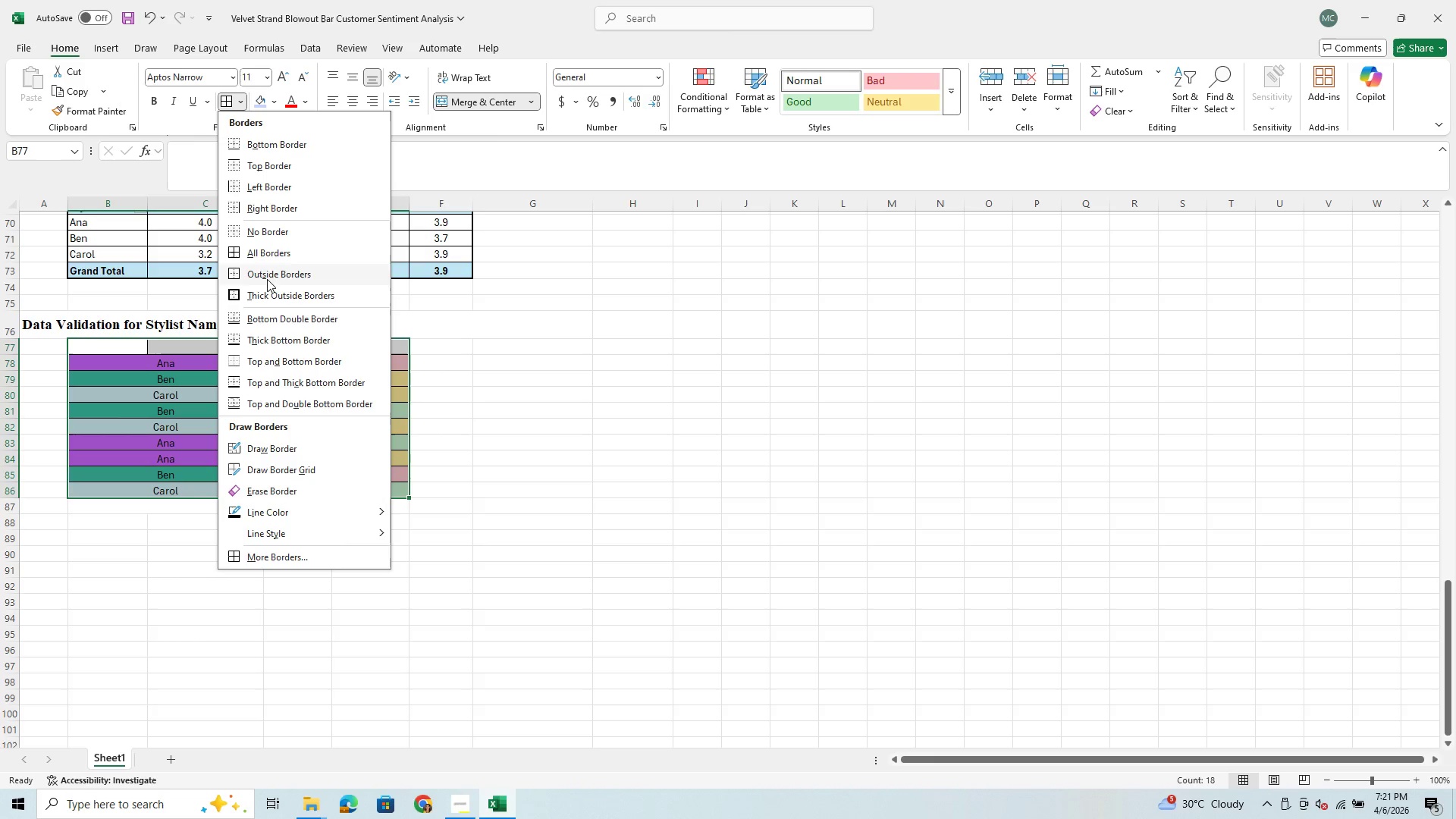 
left_click([266, 293])
 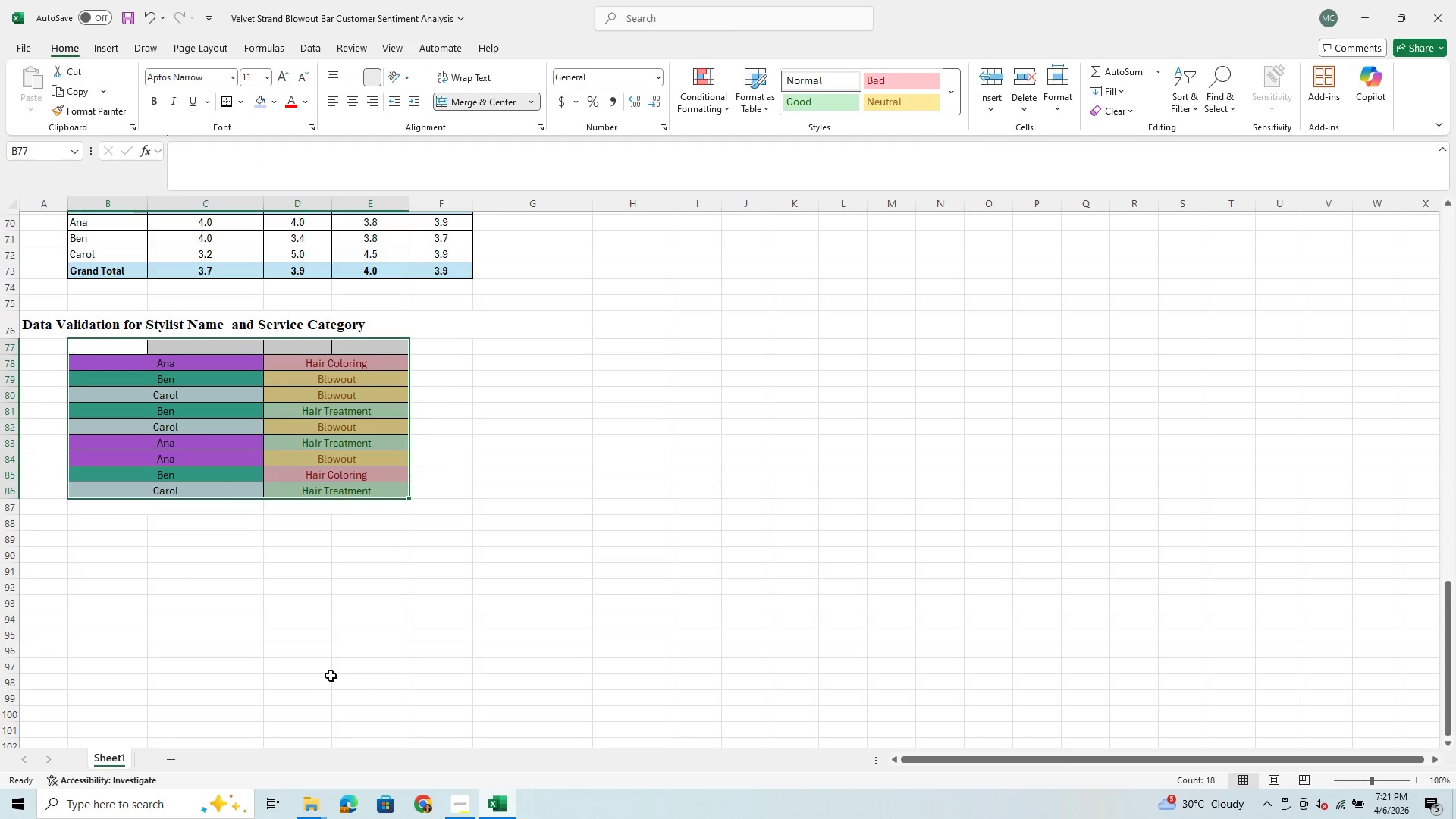 
left_click([326, 653])
 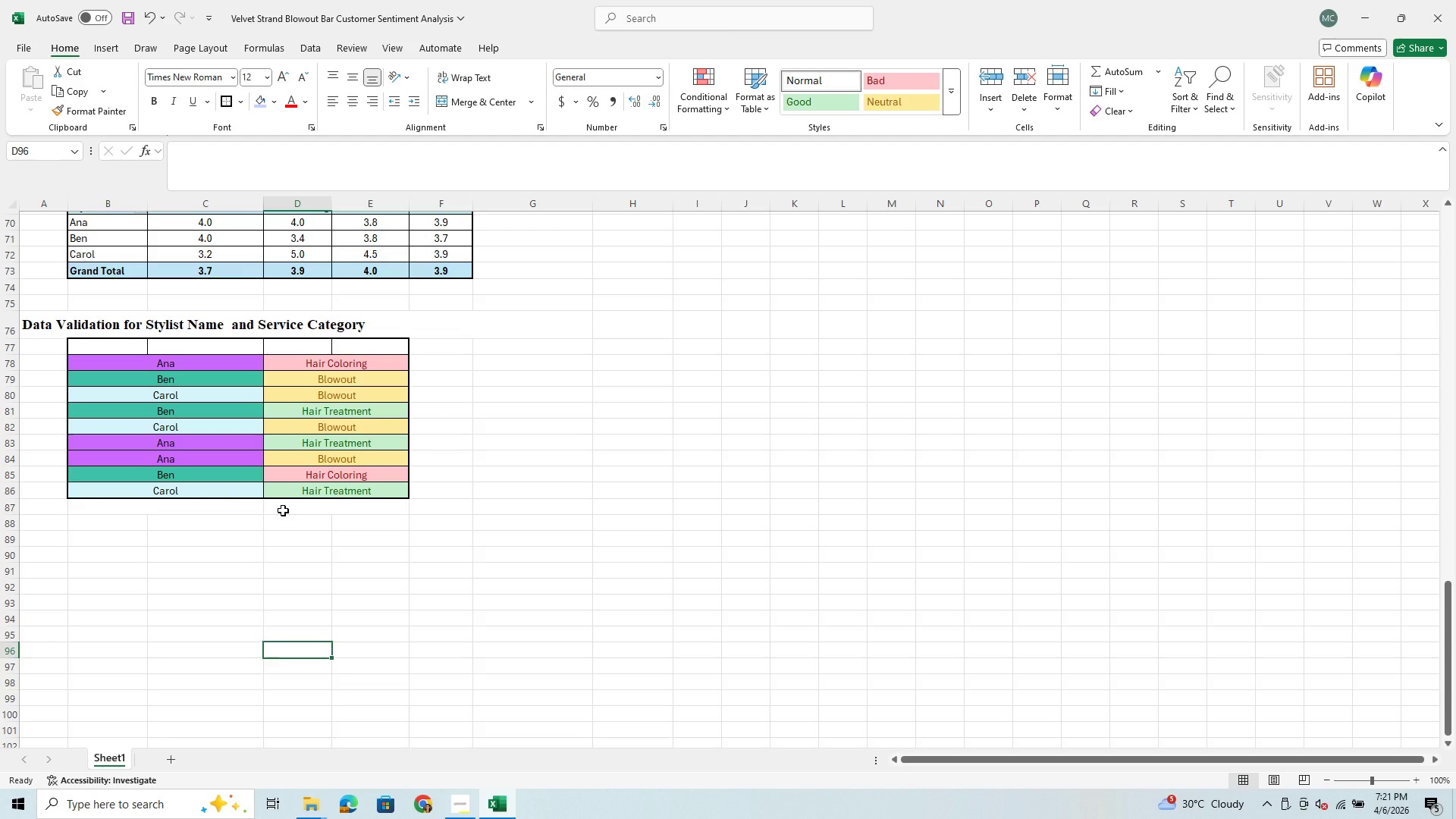 
wait(7.91)
 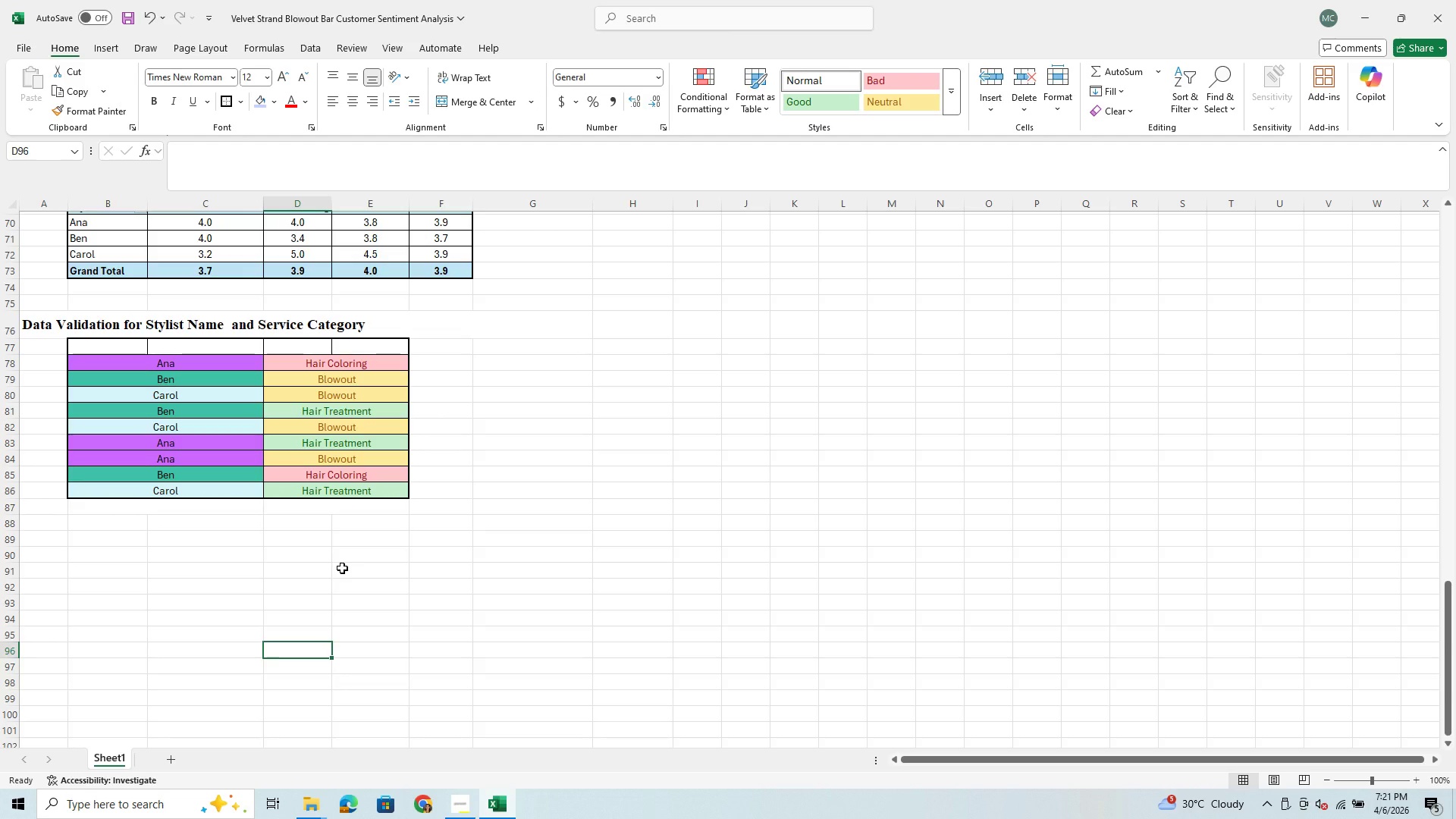 
left_click_drag(start_coordinate=[166, 364], to_coordinate=[375, 491])
 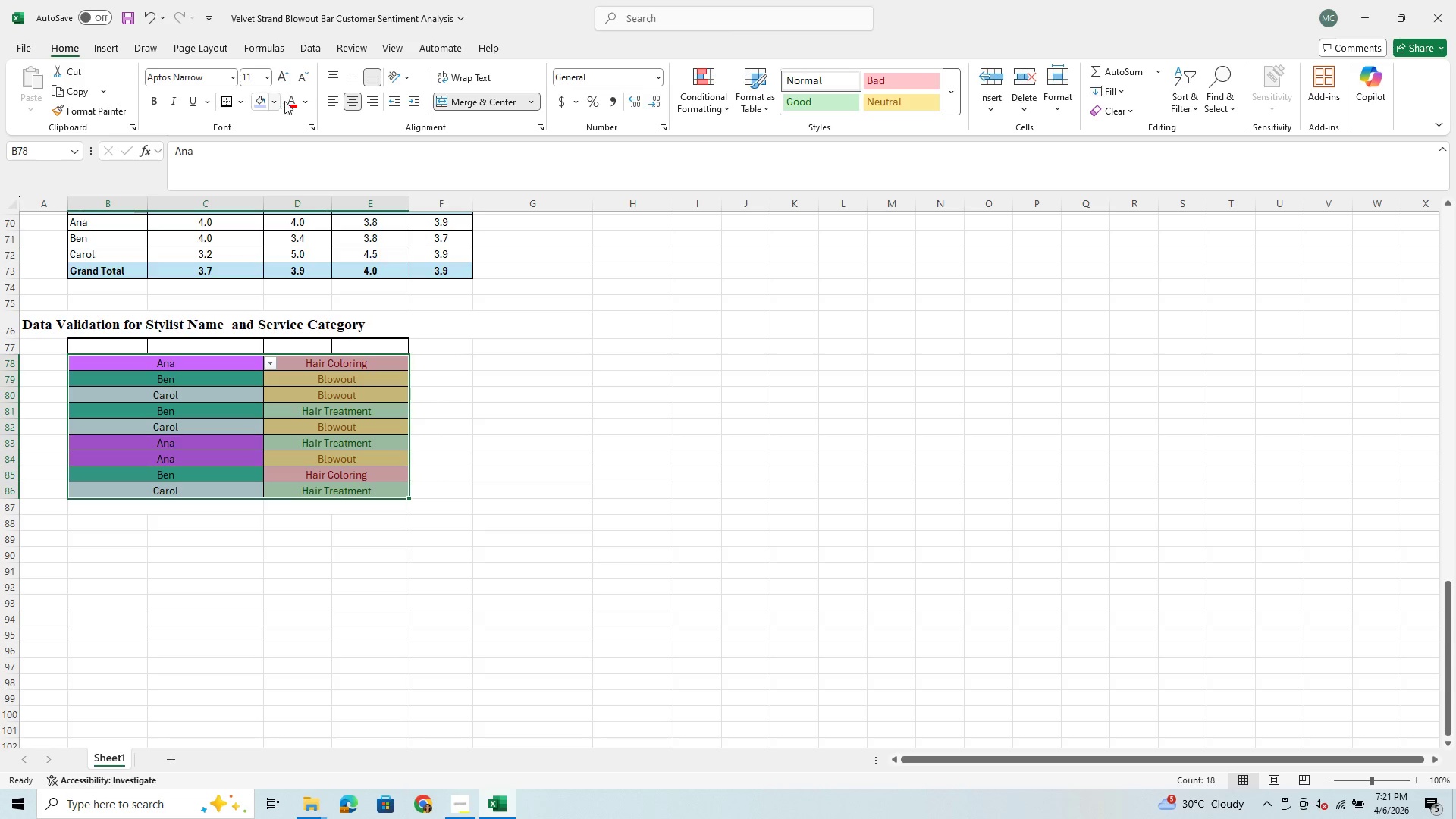 
left_click([304, 97])
 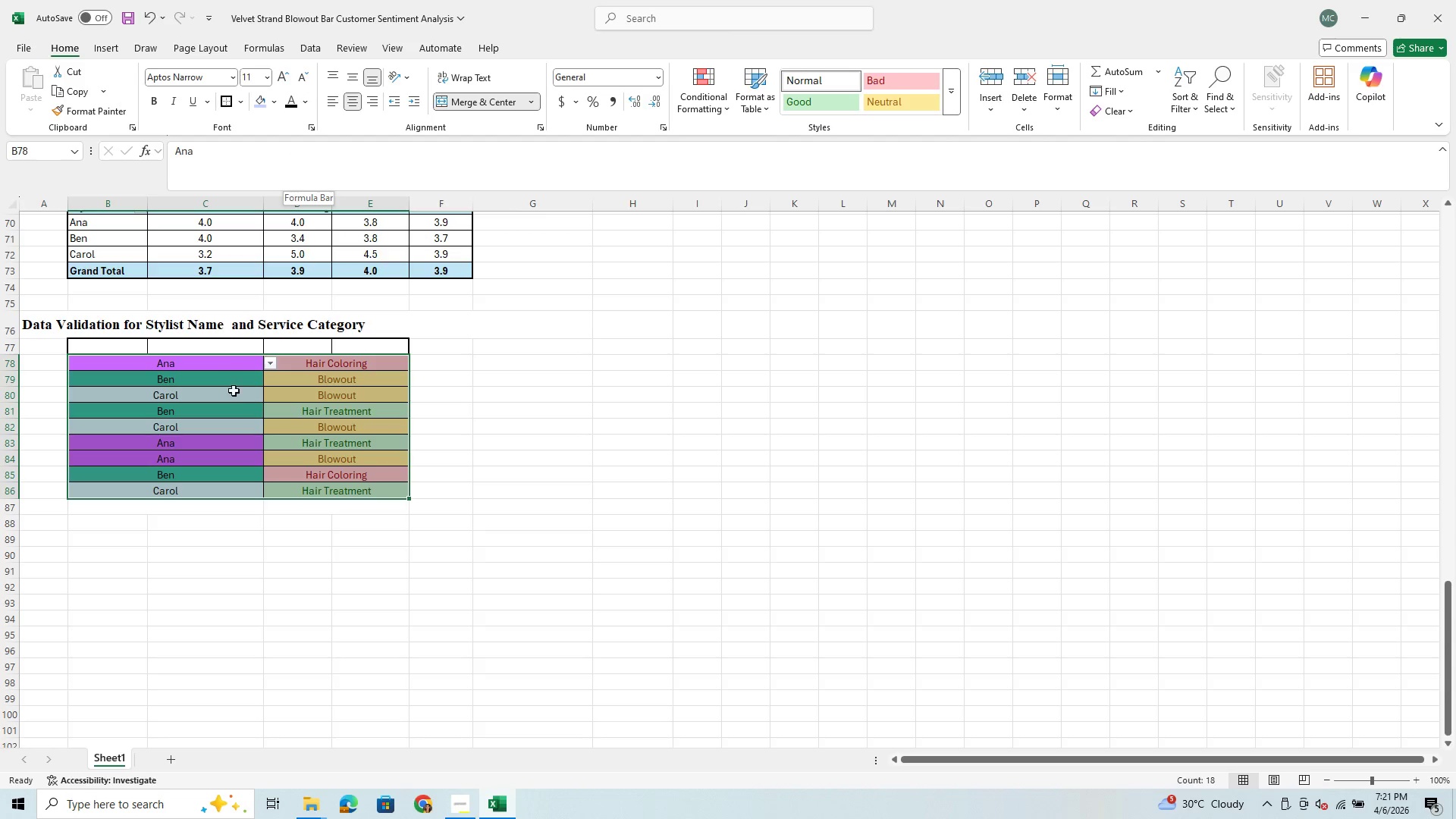 
wait(8.92)
 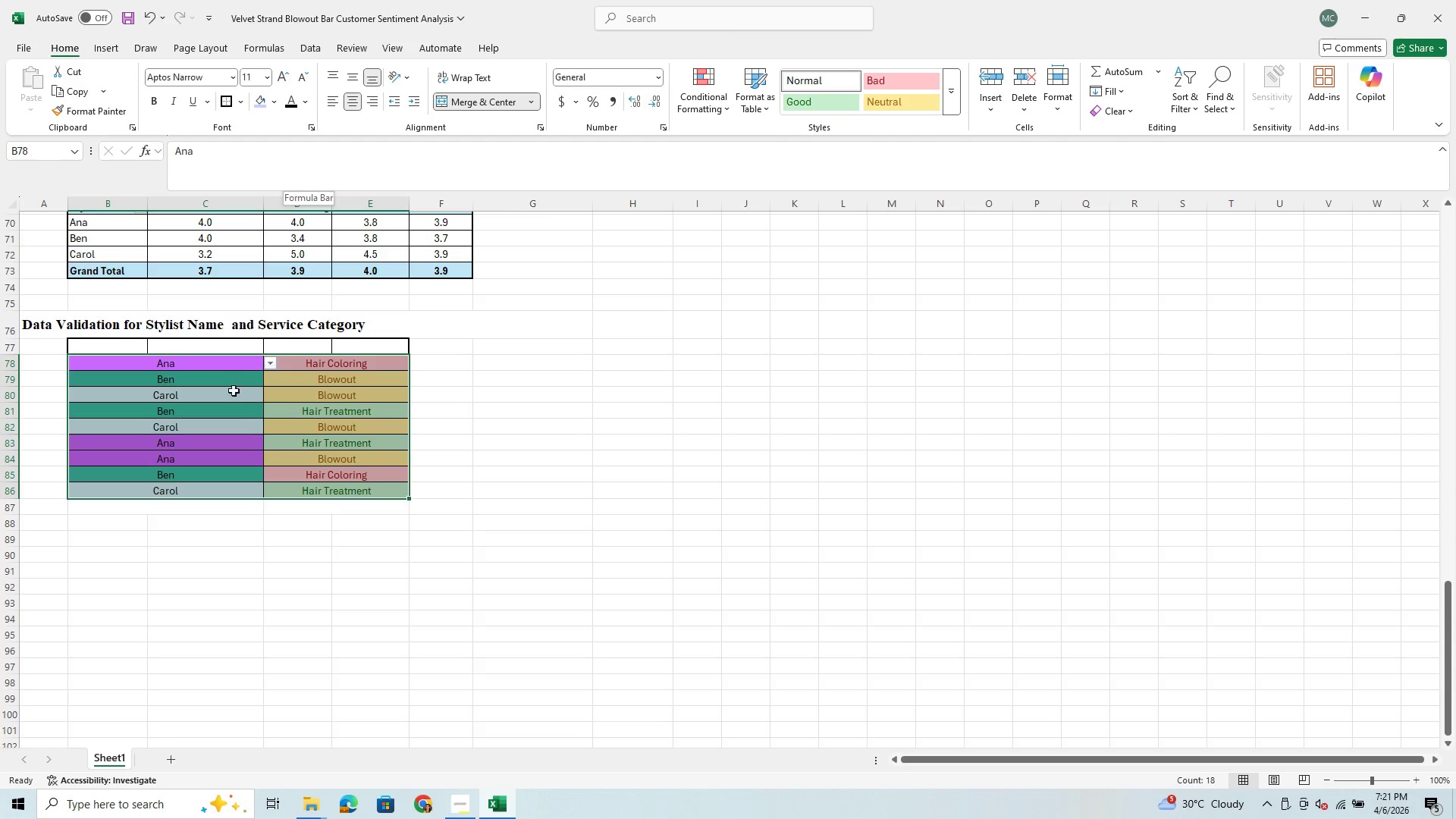 
left_click([141, 353])
 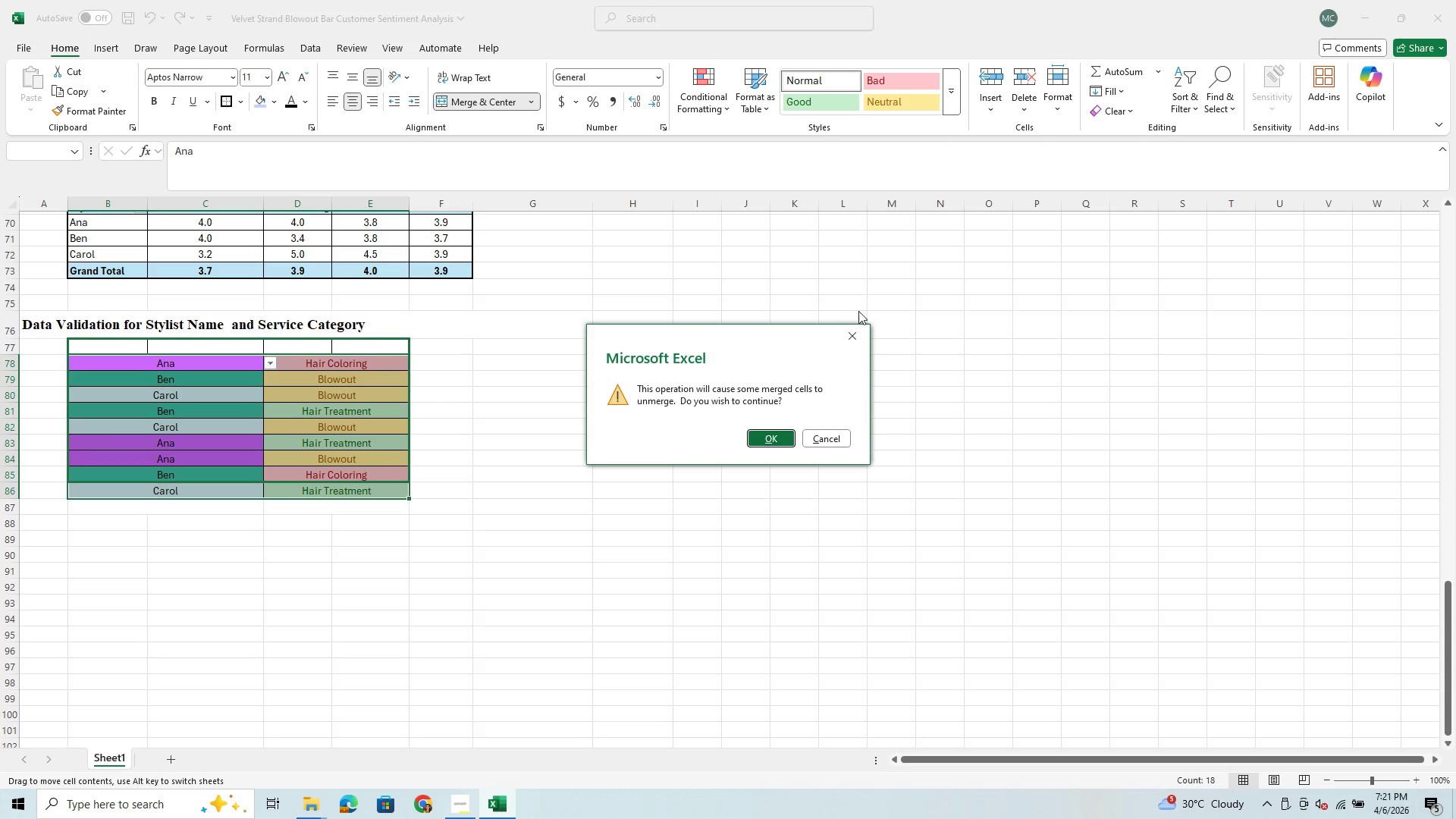 
left_click([852, 335])
 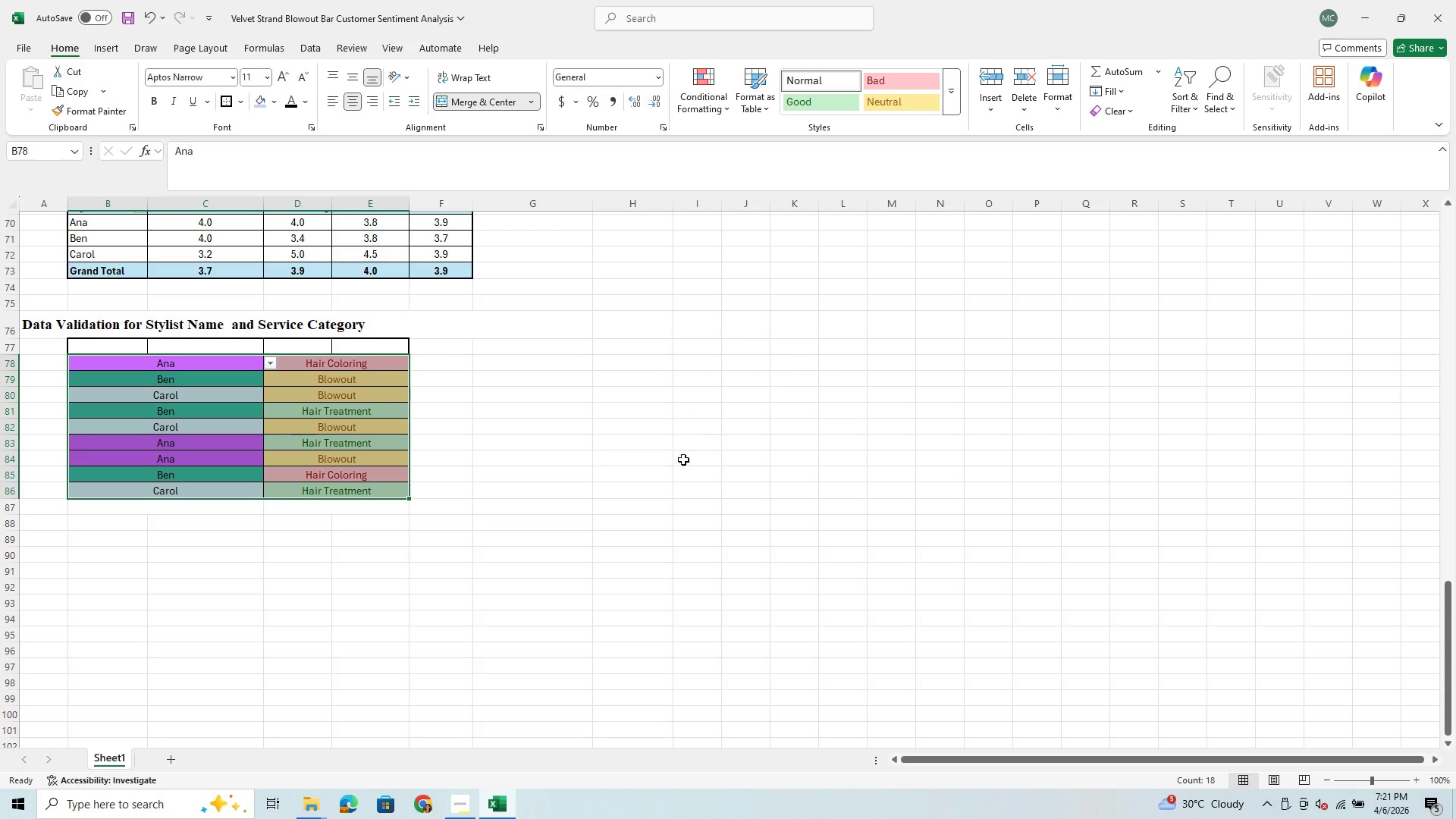 
left_click([672, 477])
 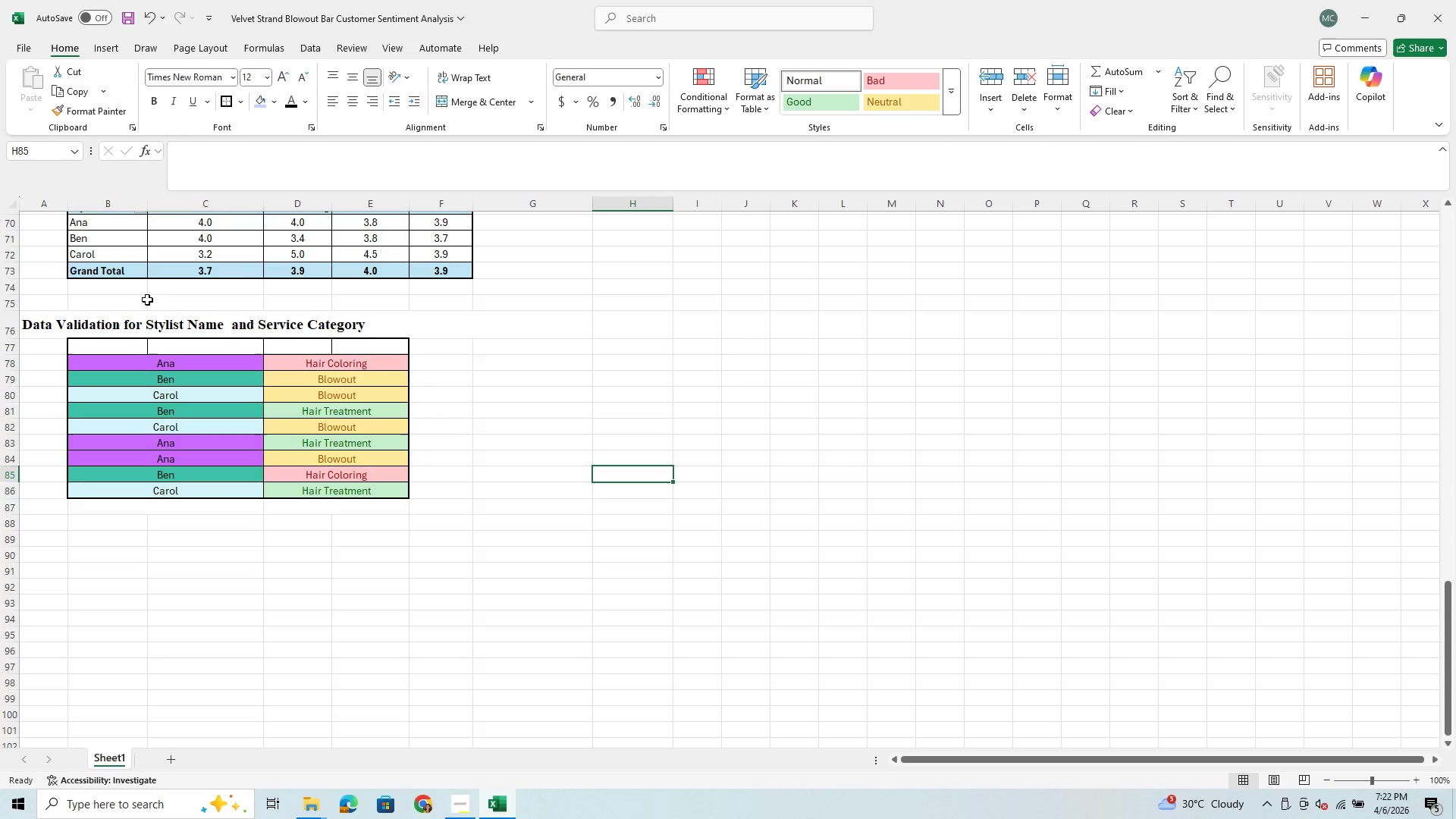 
wait(8.38)
 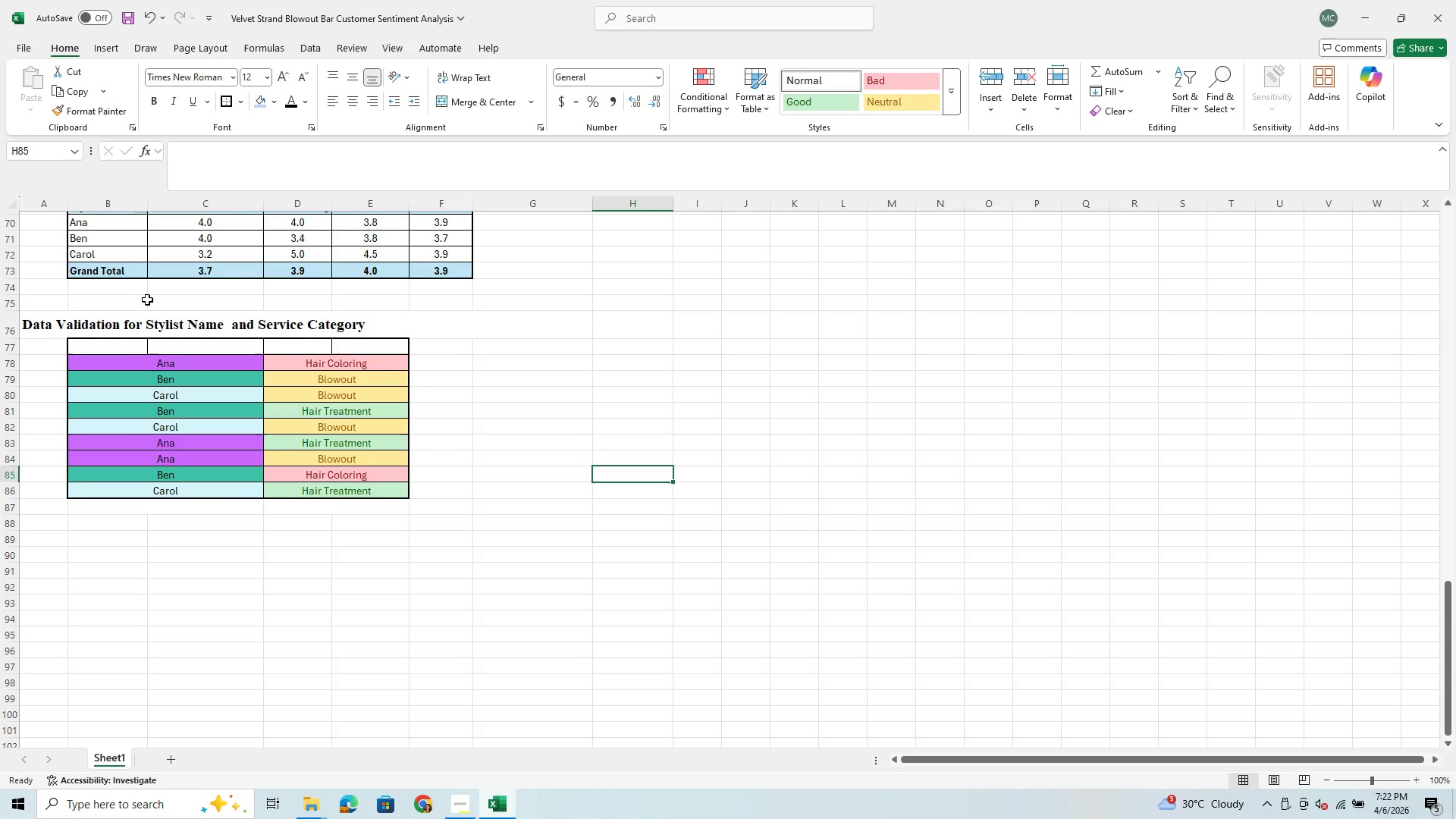 
left_click_drag(start_coordinate=[270, 152], to_coordinate=[277, 152])
 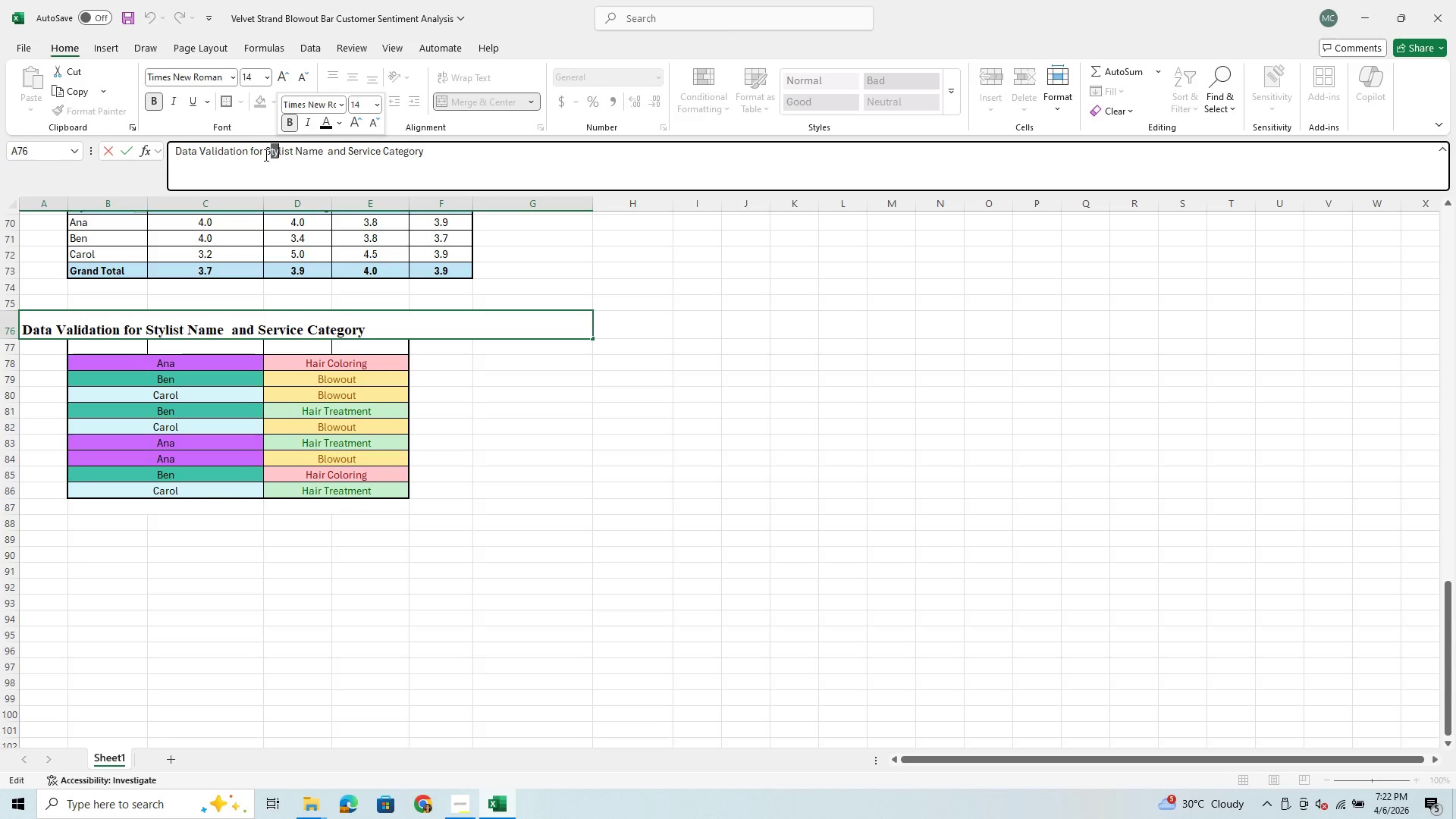 
left_click([265, 155])
 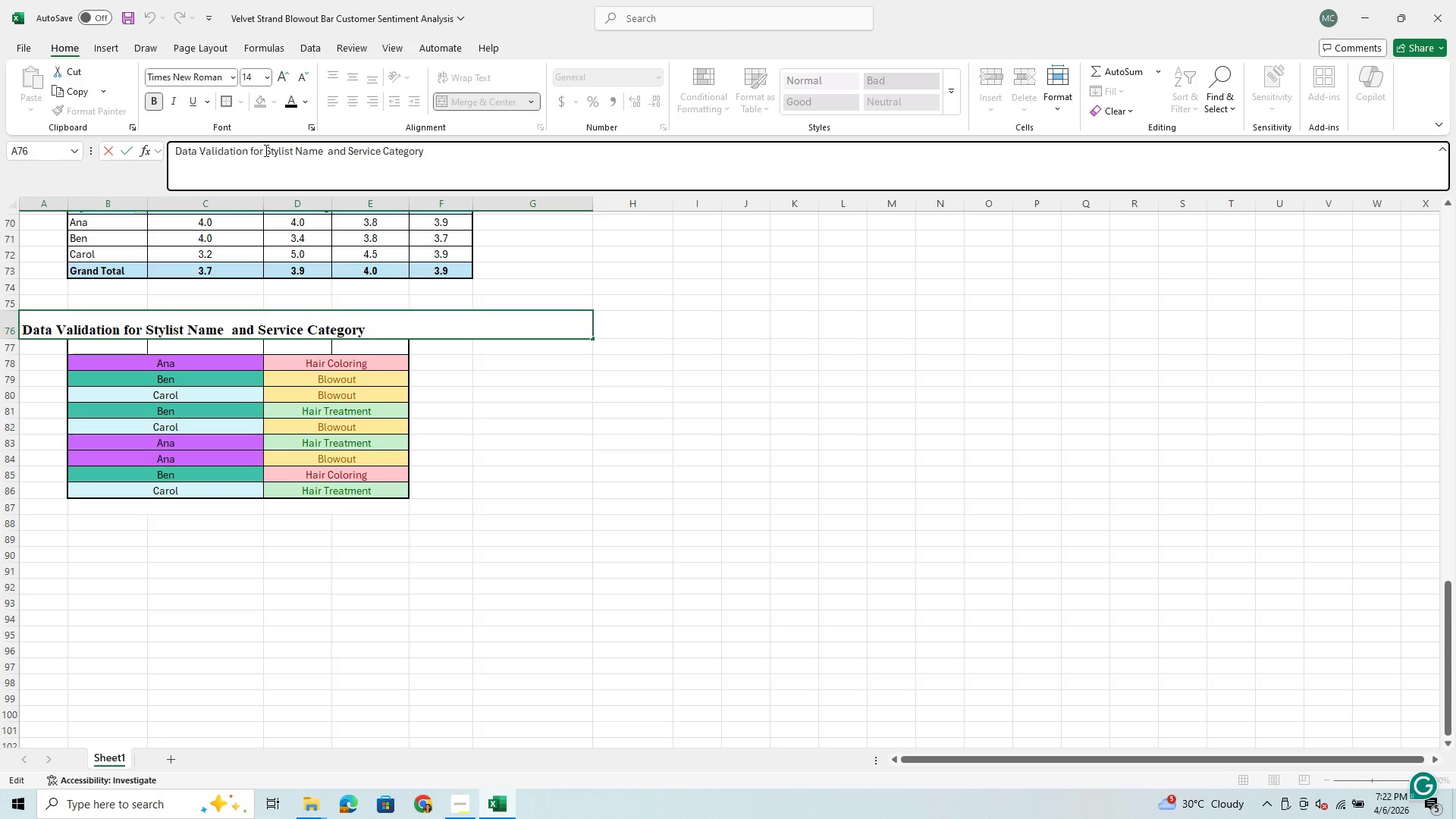 
left_click_drag(start_coordinate=[265, 150], to_coordinate=[322, 154])
 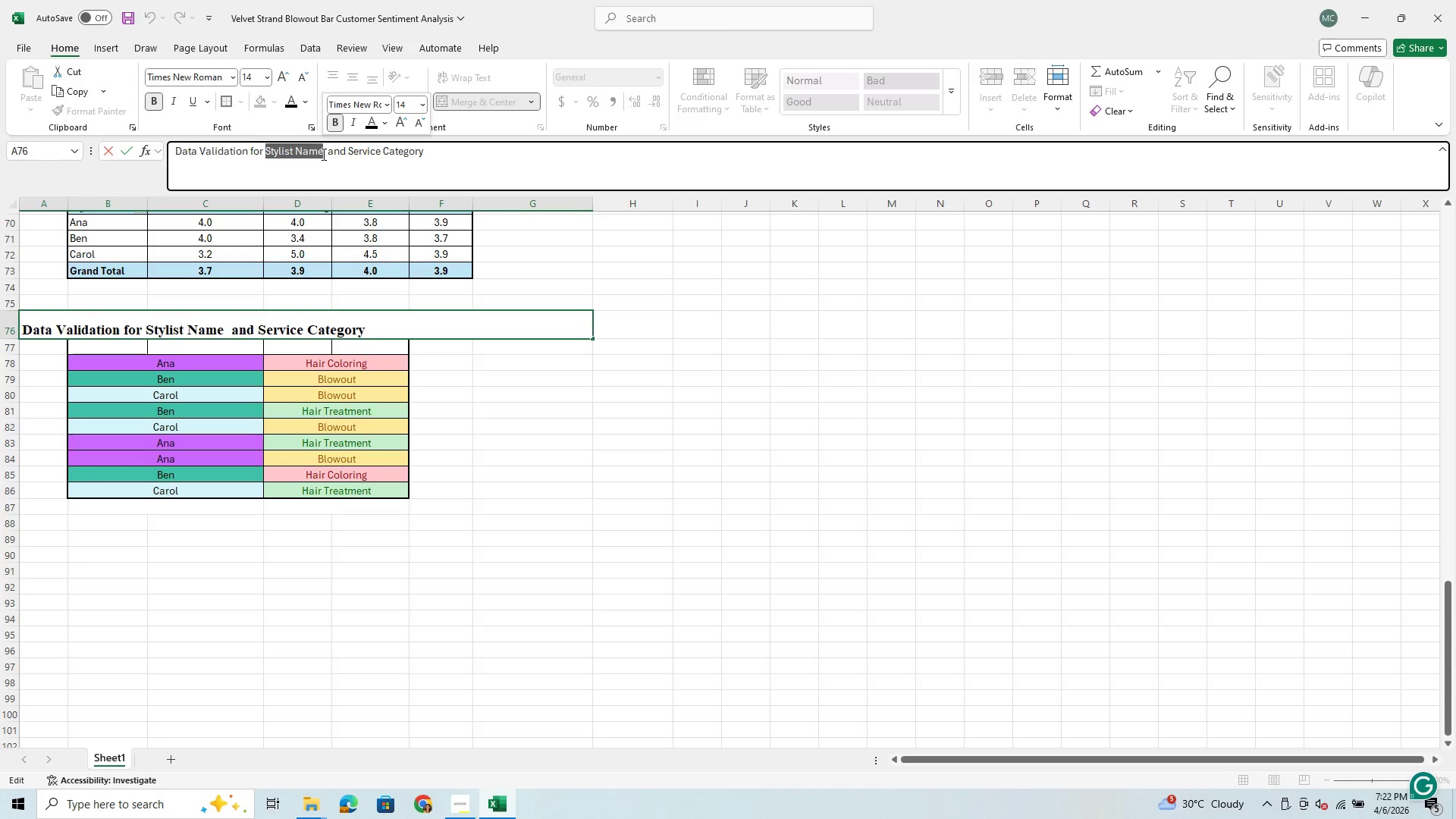 
key(Control+C)
 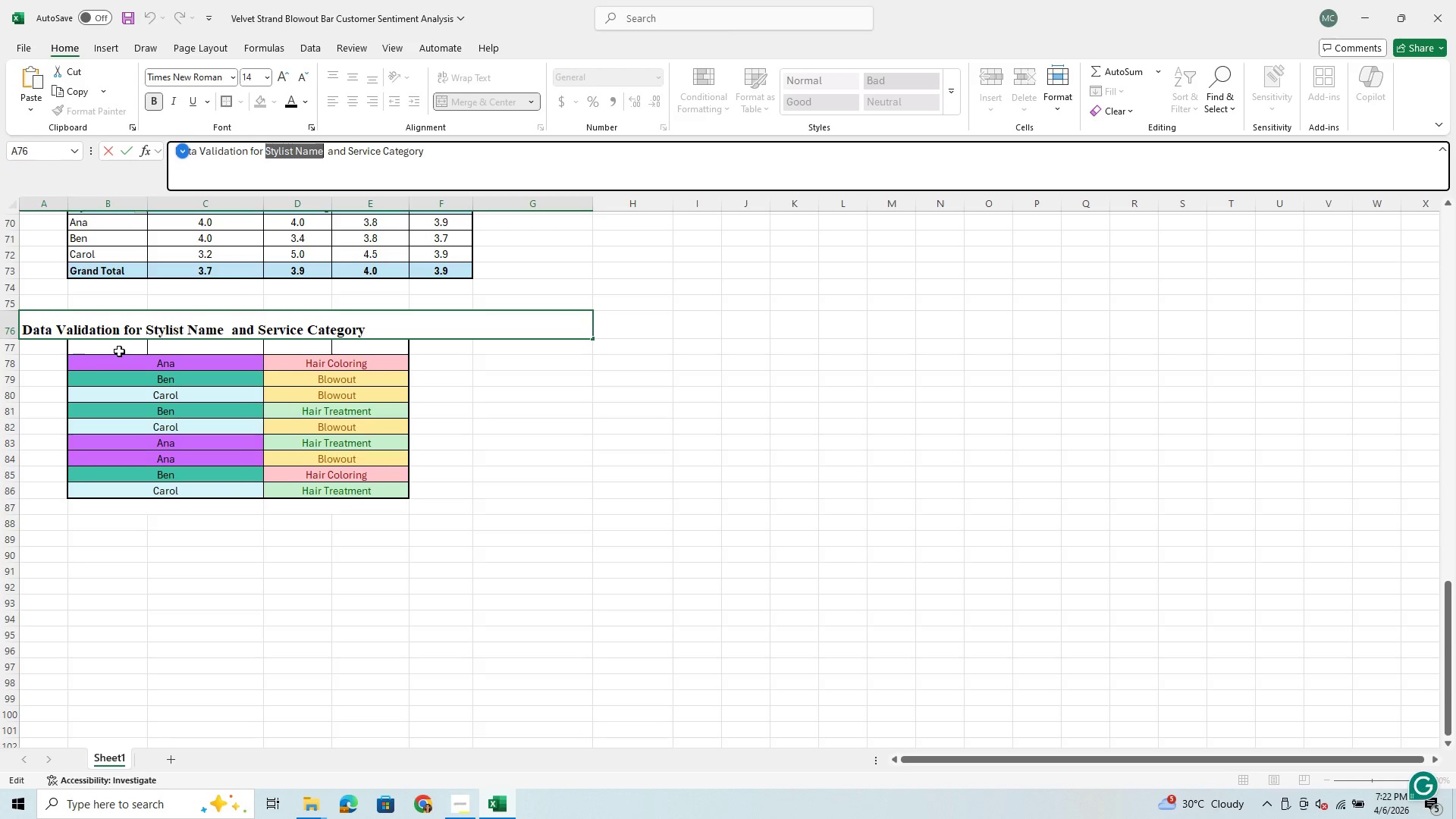 
left_click([119, 347])
 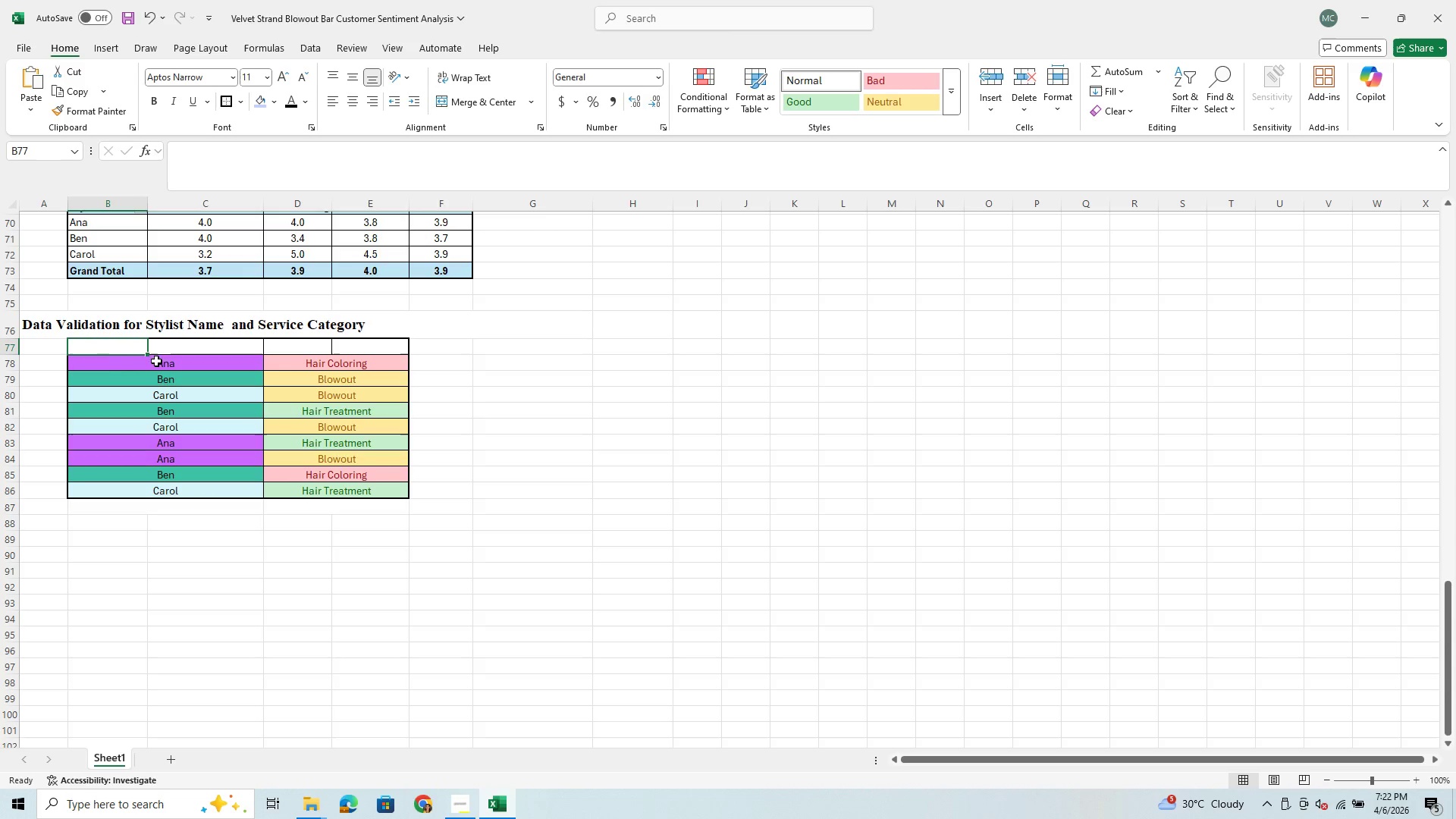 
left_click_drag(start_coordinate=[128, 344], to_coordinate=[163, 341])
 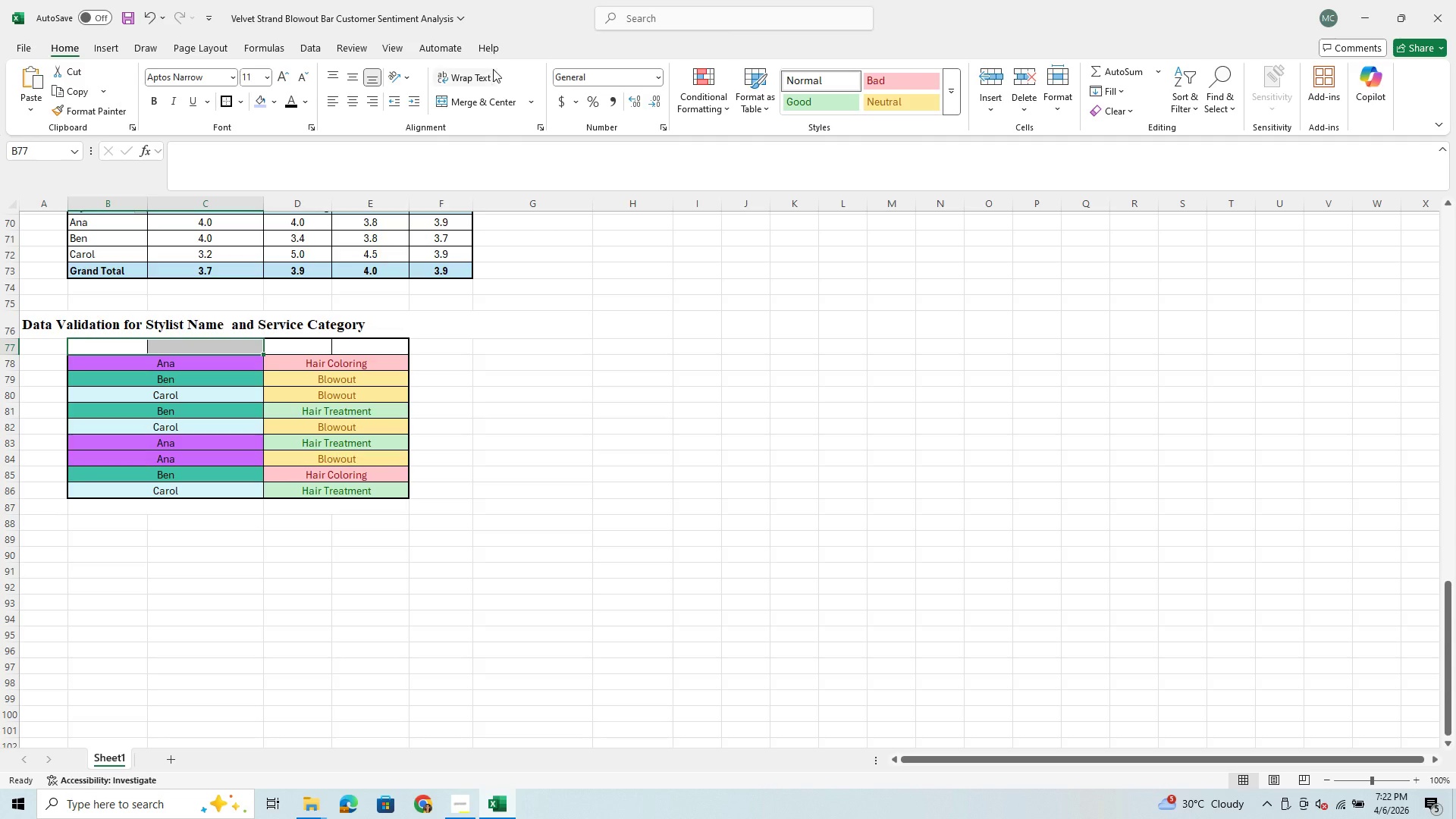 
left_click([483, 103])
 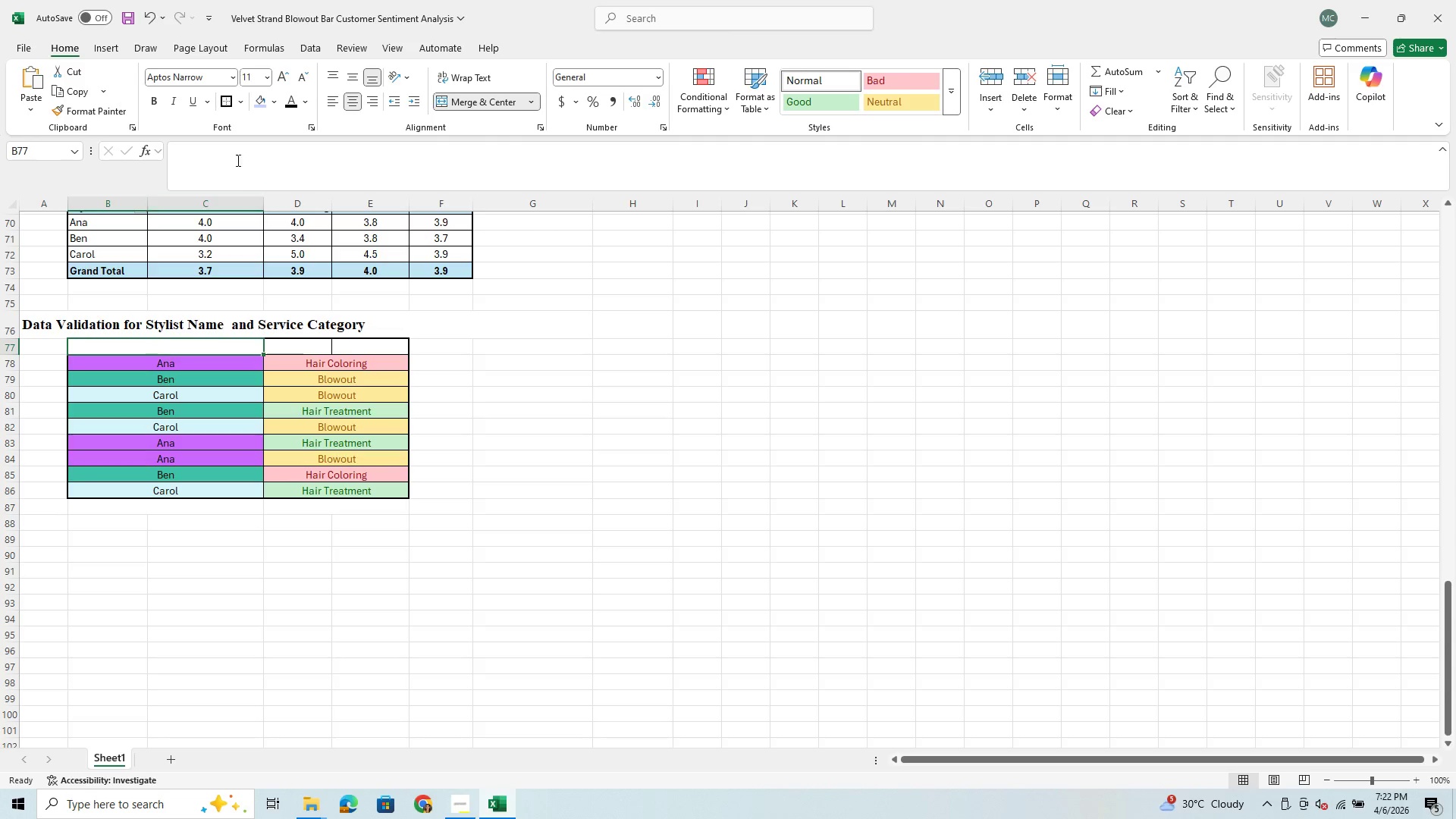 
left_click([223, 157])
 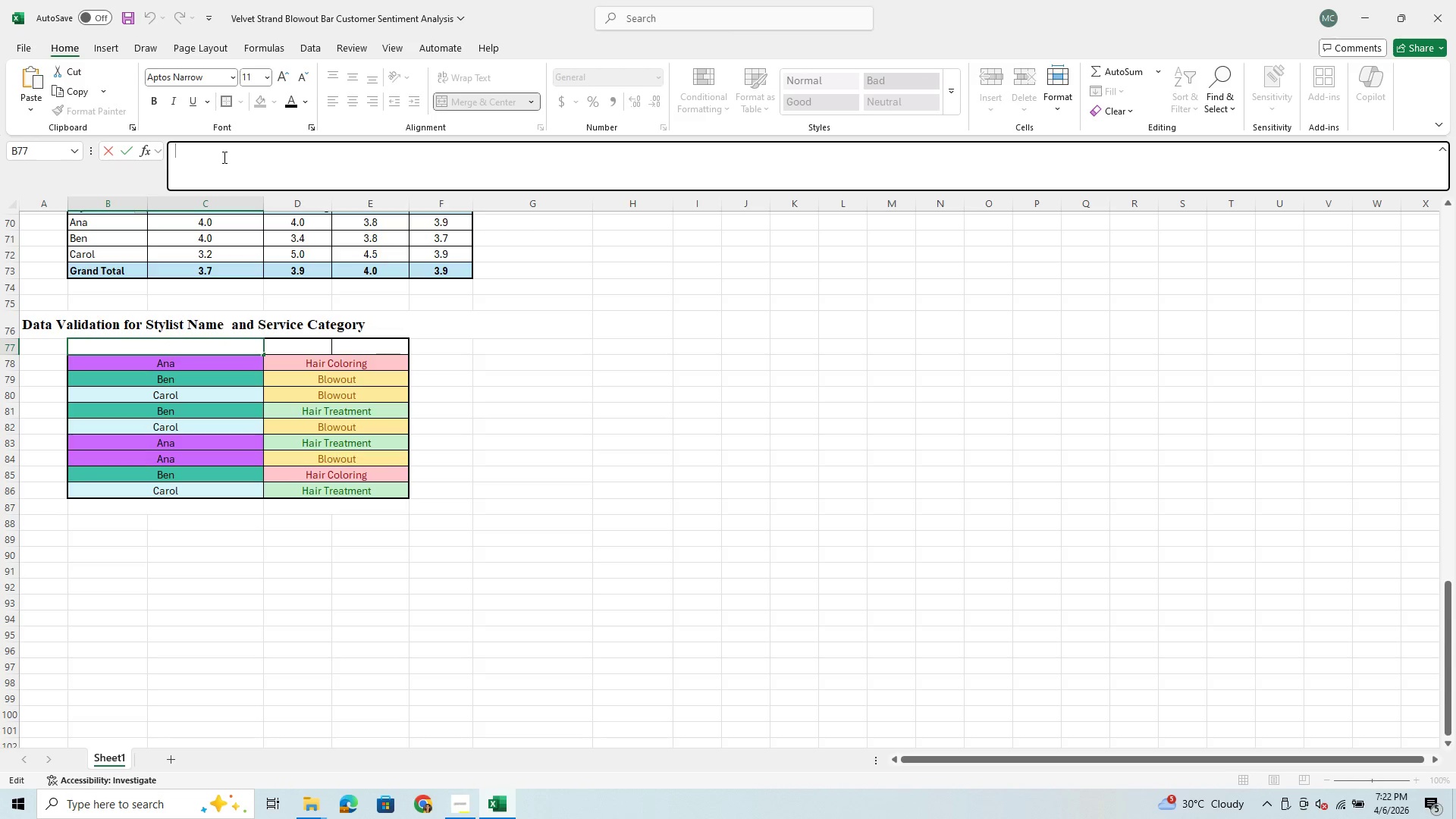 
key(Control+V)
 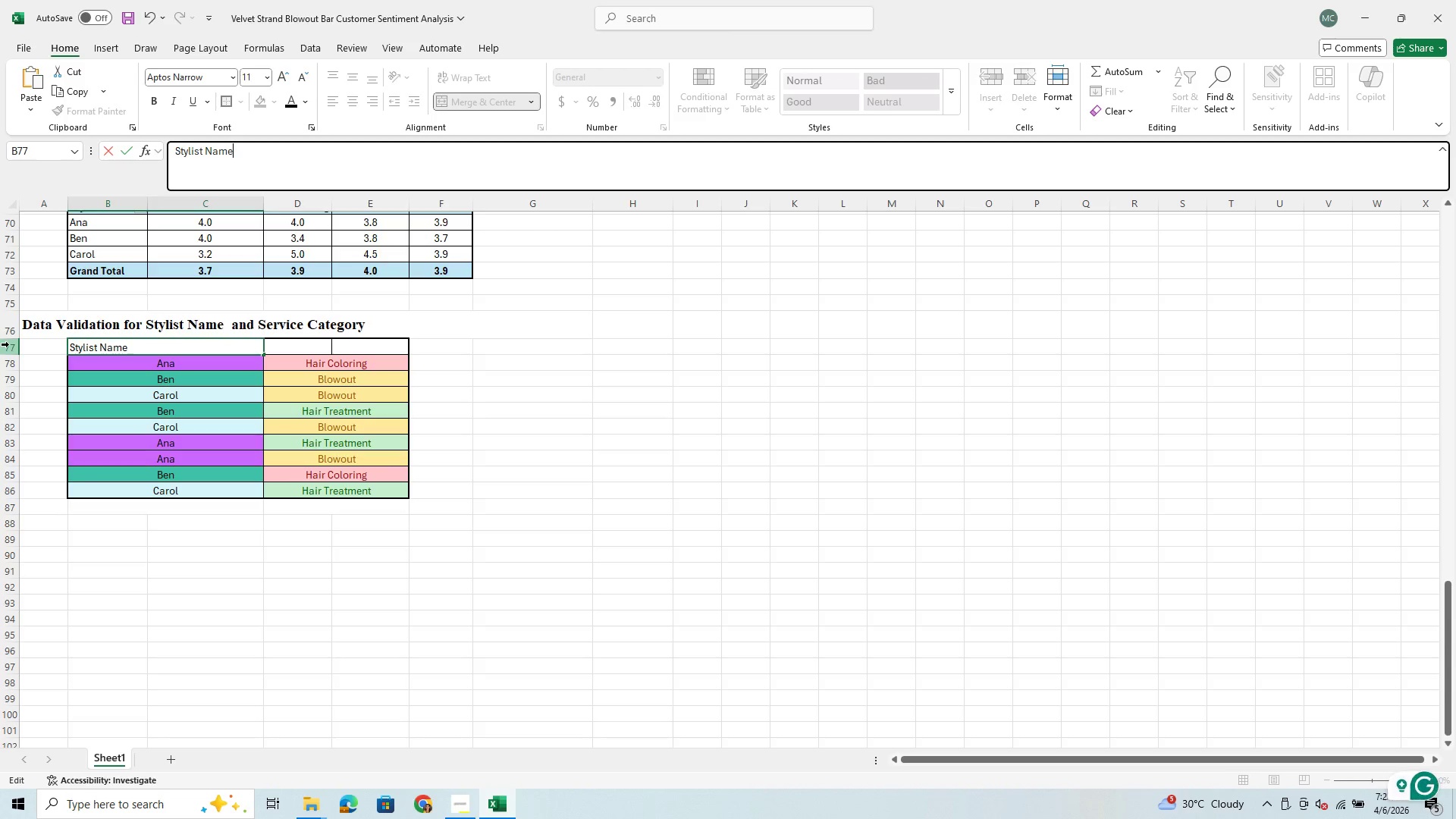 
left_click_drag(start_coordinate=[11, 353], to_coordinate=[17, 364])
 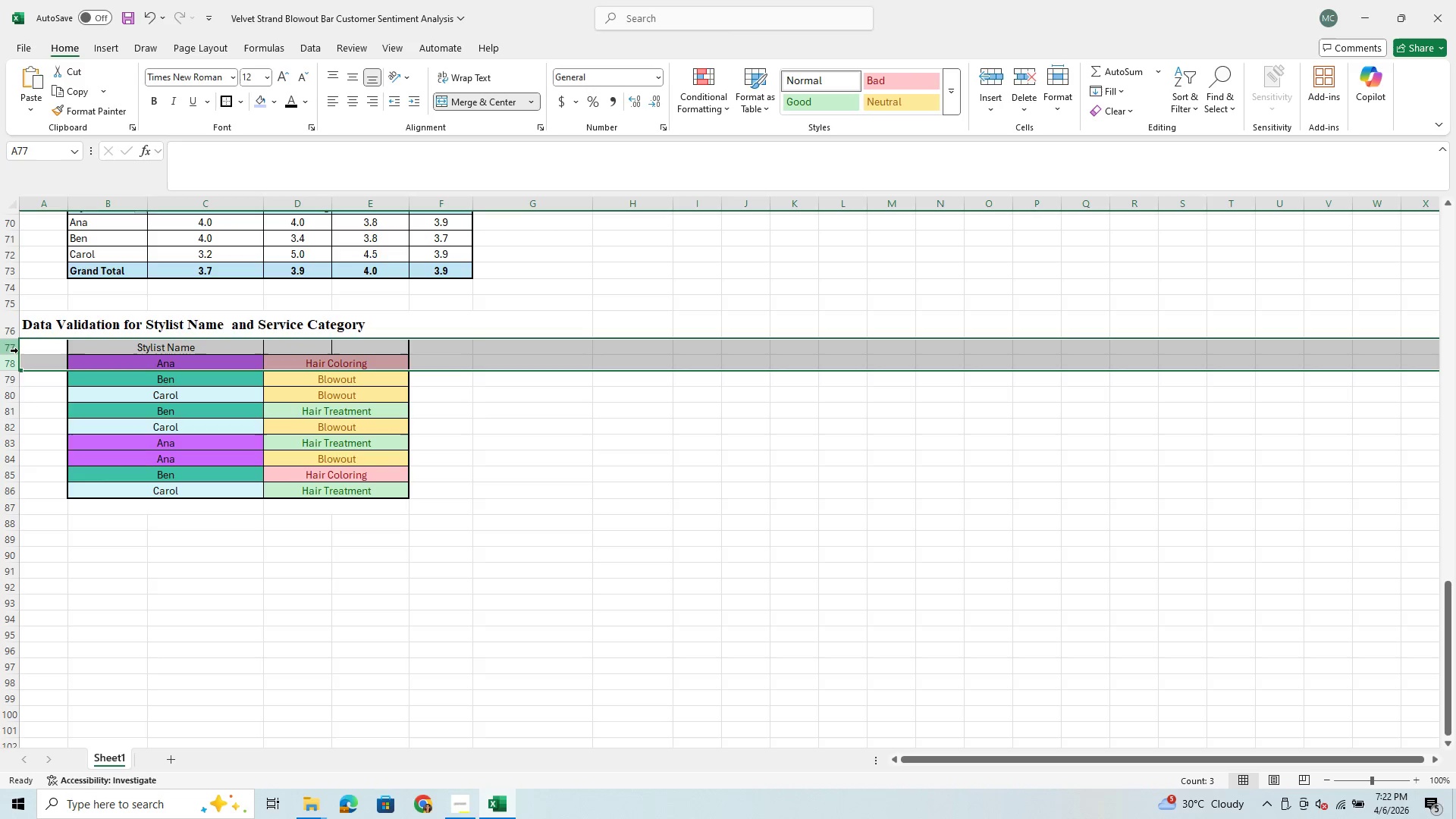 
left_click_drag(start_coordinate=[14, 350], to_coordinate=[14, 369])
 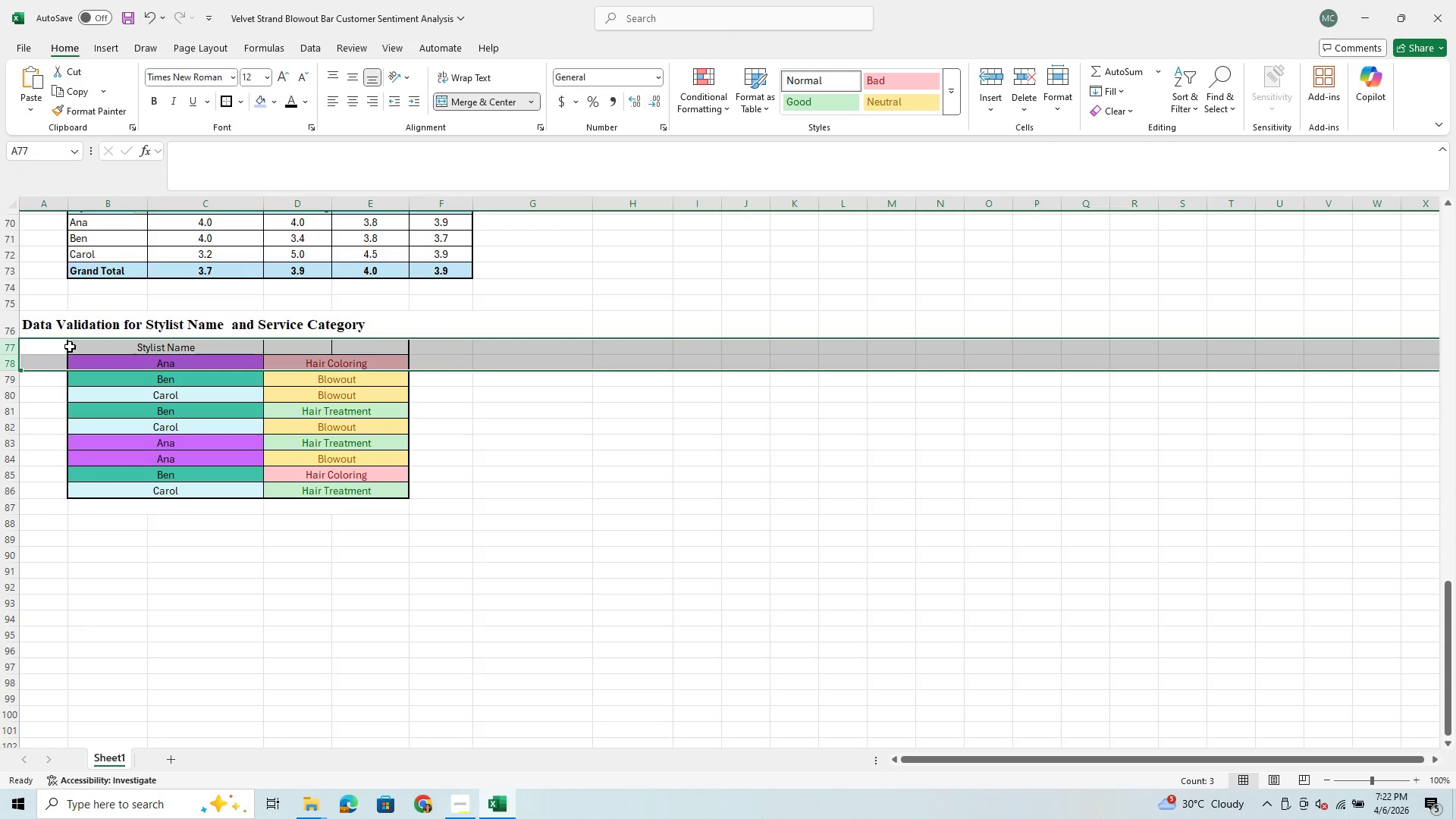 
left_click([70, 347])
 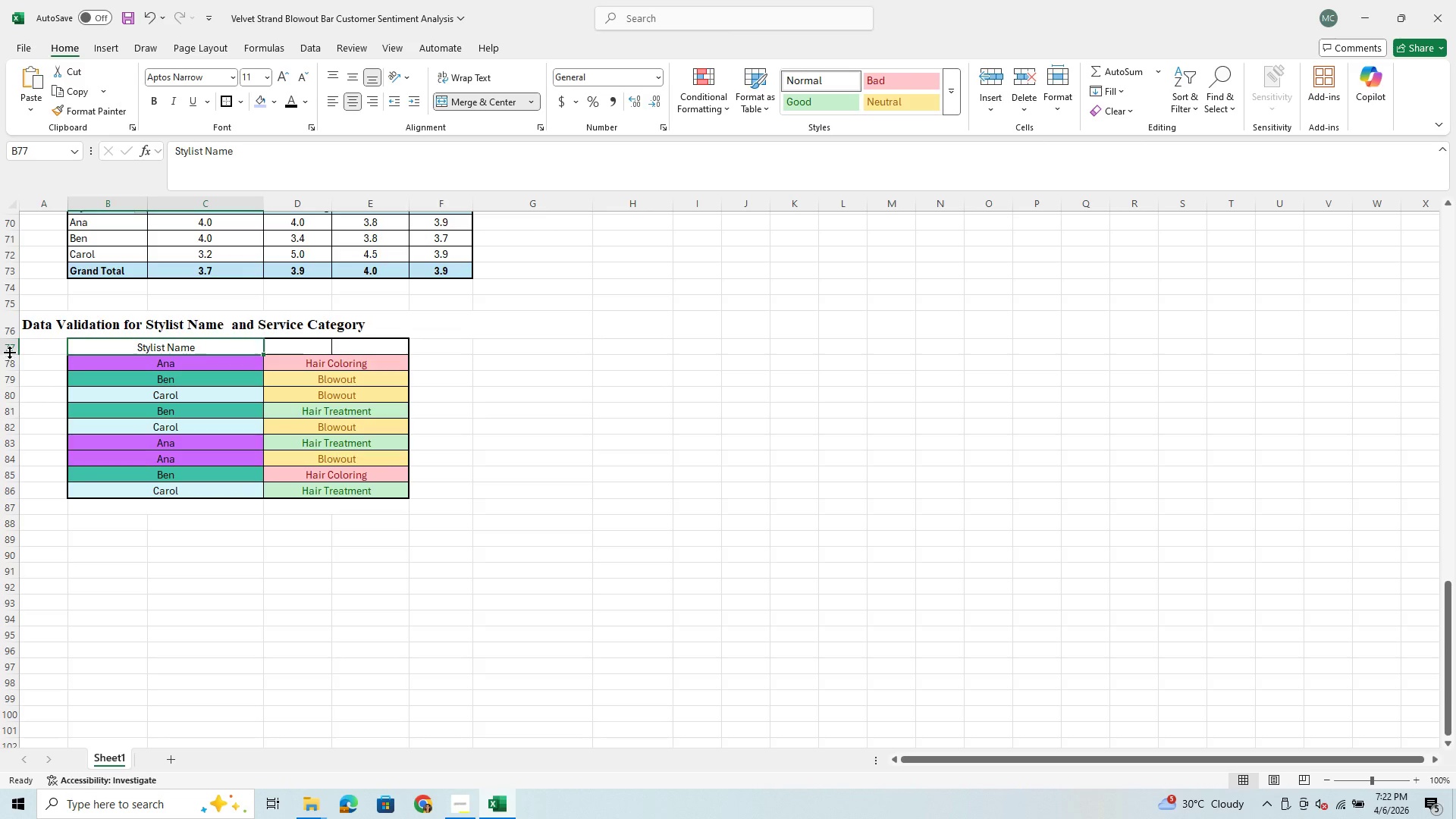 
left_click_drag(start_coordinate=[9, 352], to_coordinate=[11, 359])
 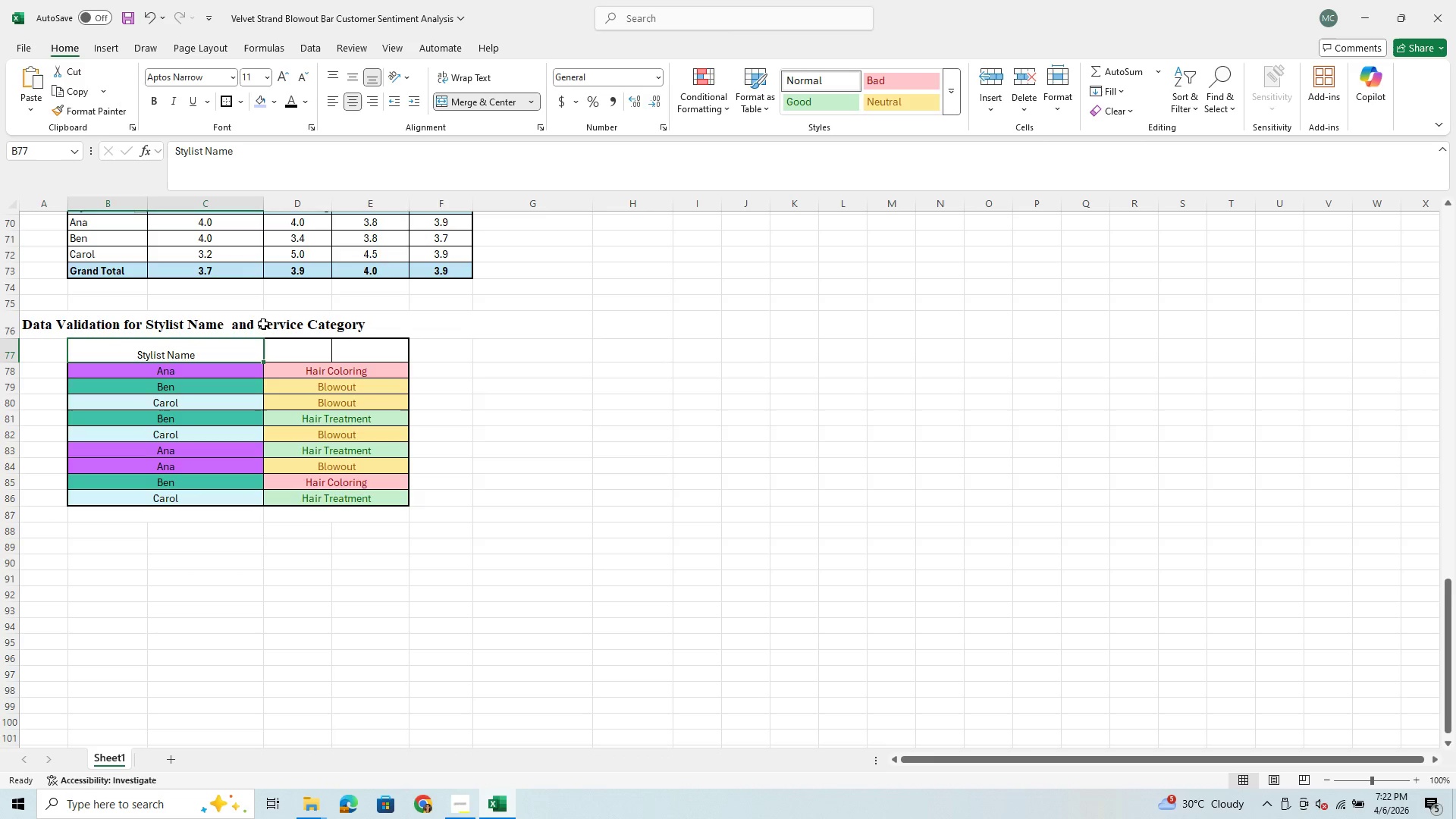 
left_click([94, 322])
 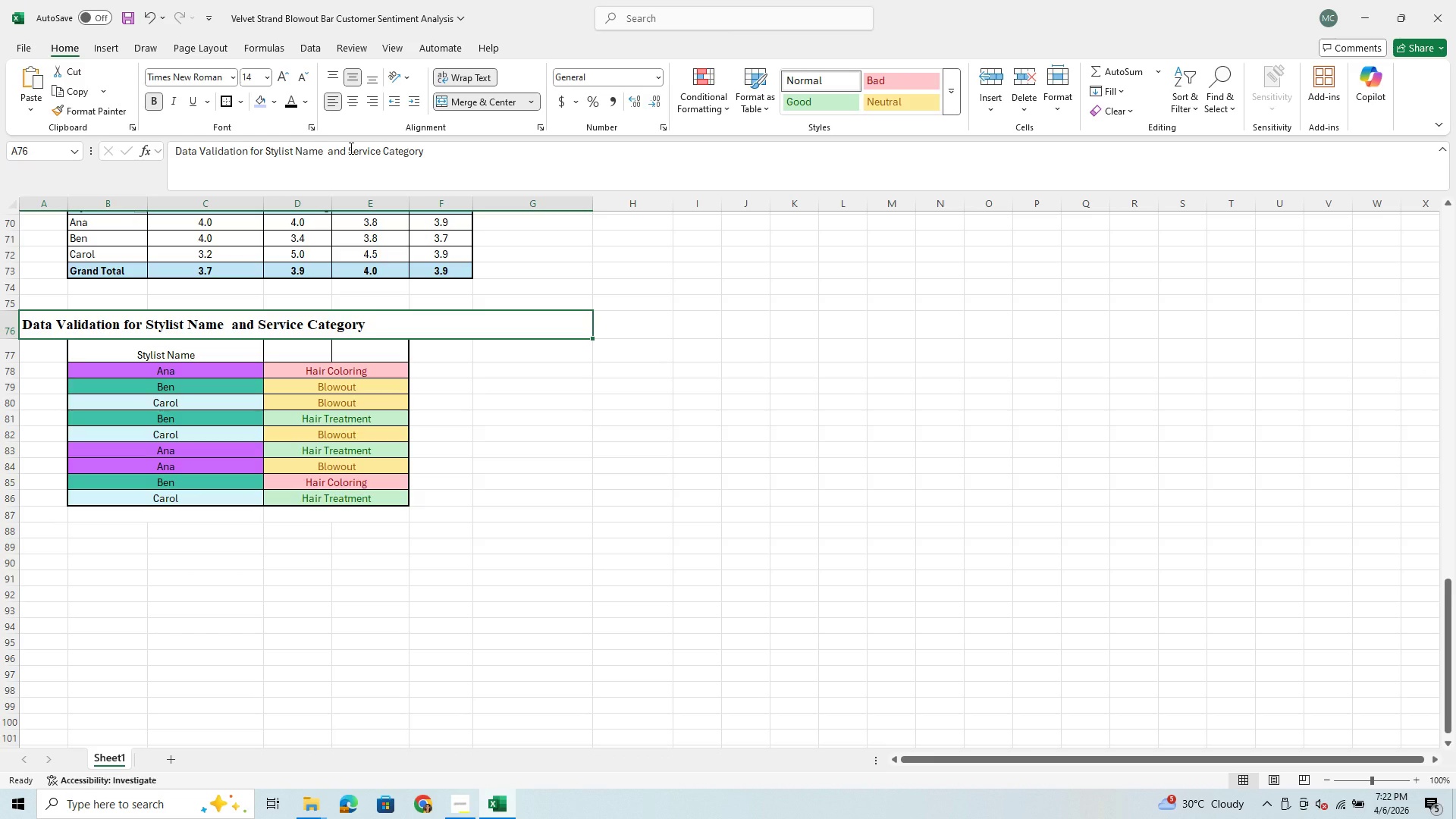 
left_click_drag(start_coordinate=[350, 148], to_coordinate=[429, 161])
 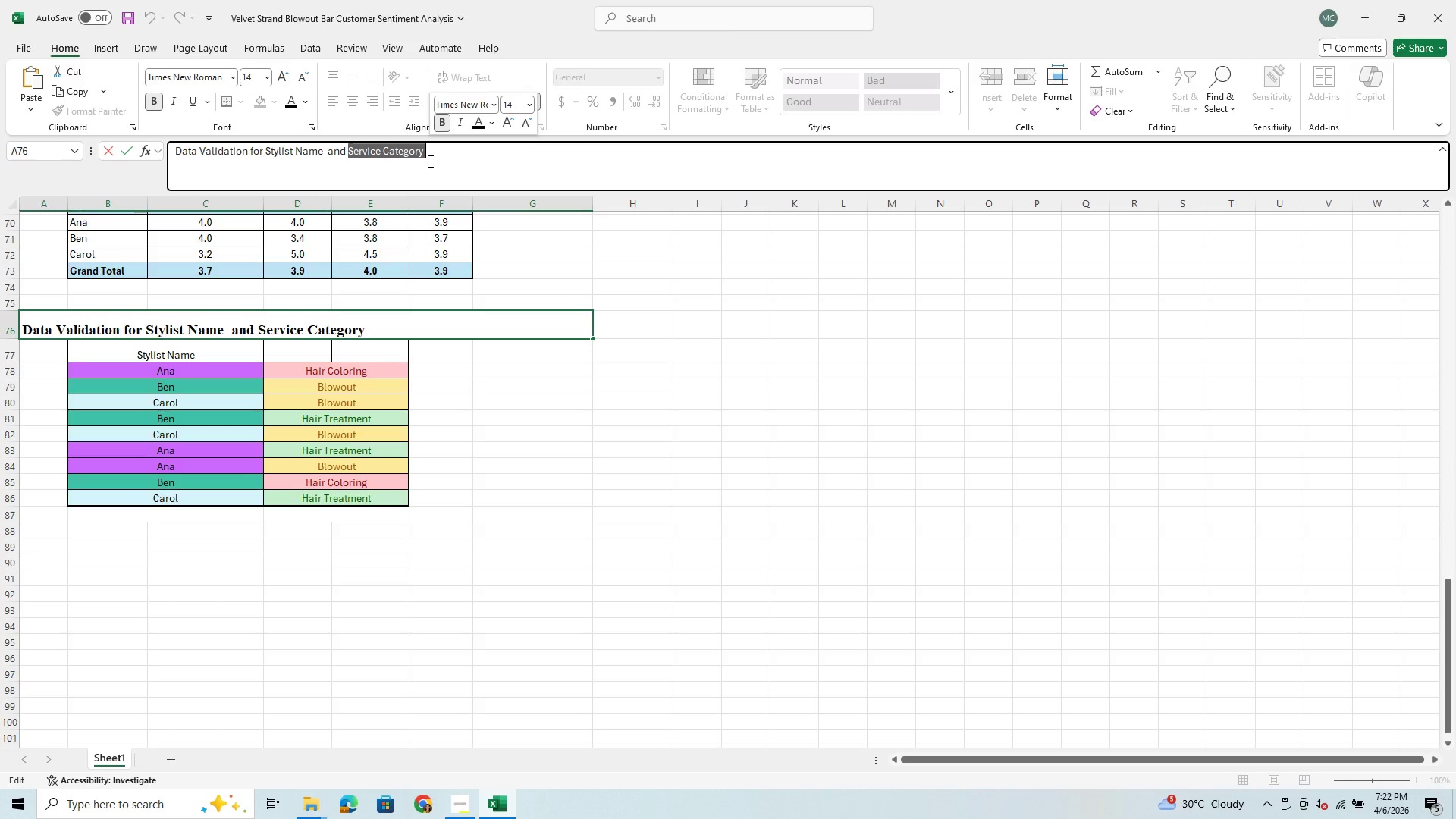 
key(Control+C)
 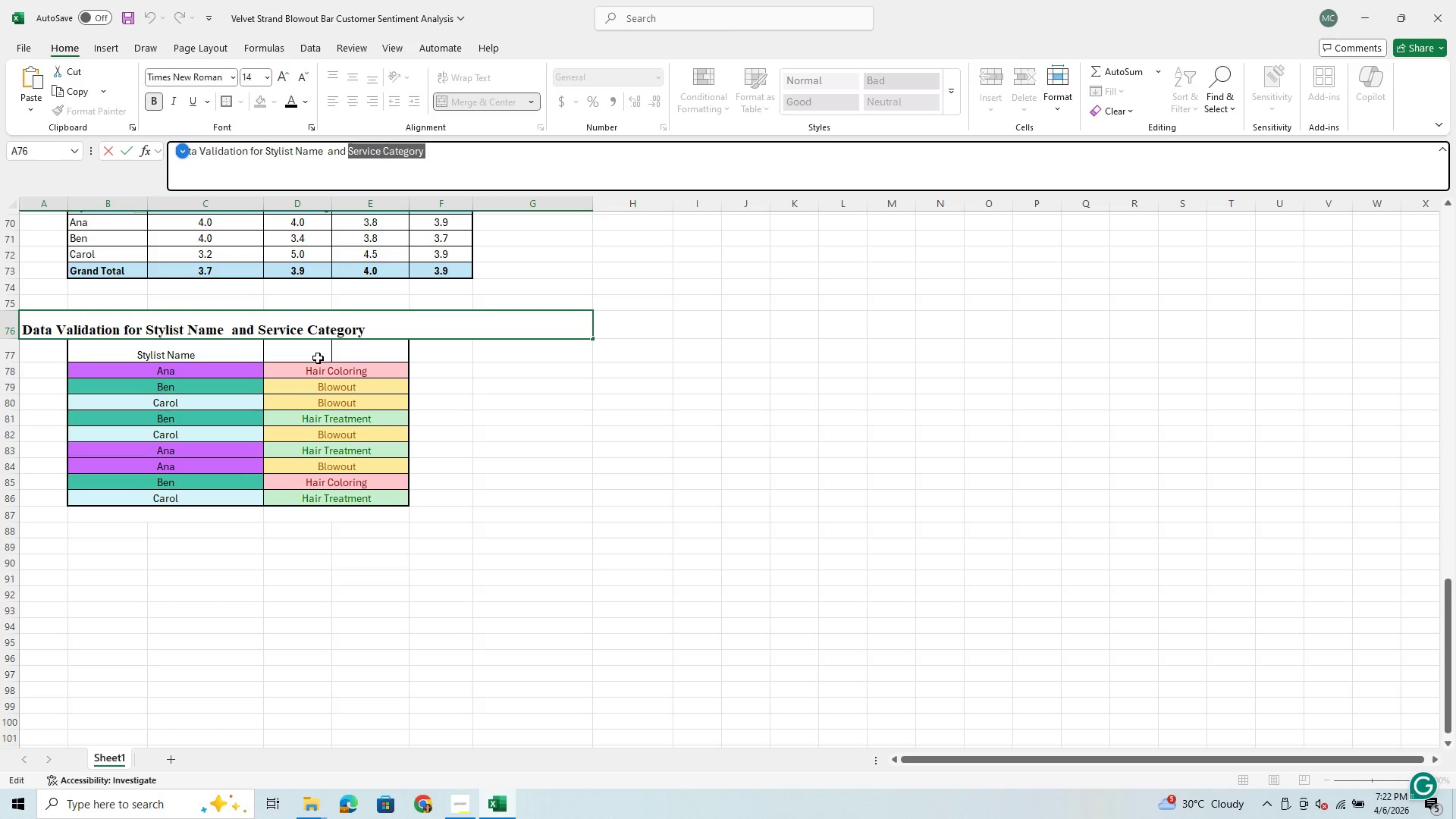 
left_click([315, 353])
 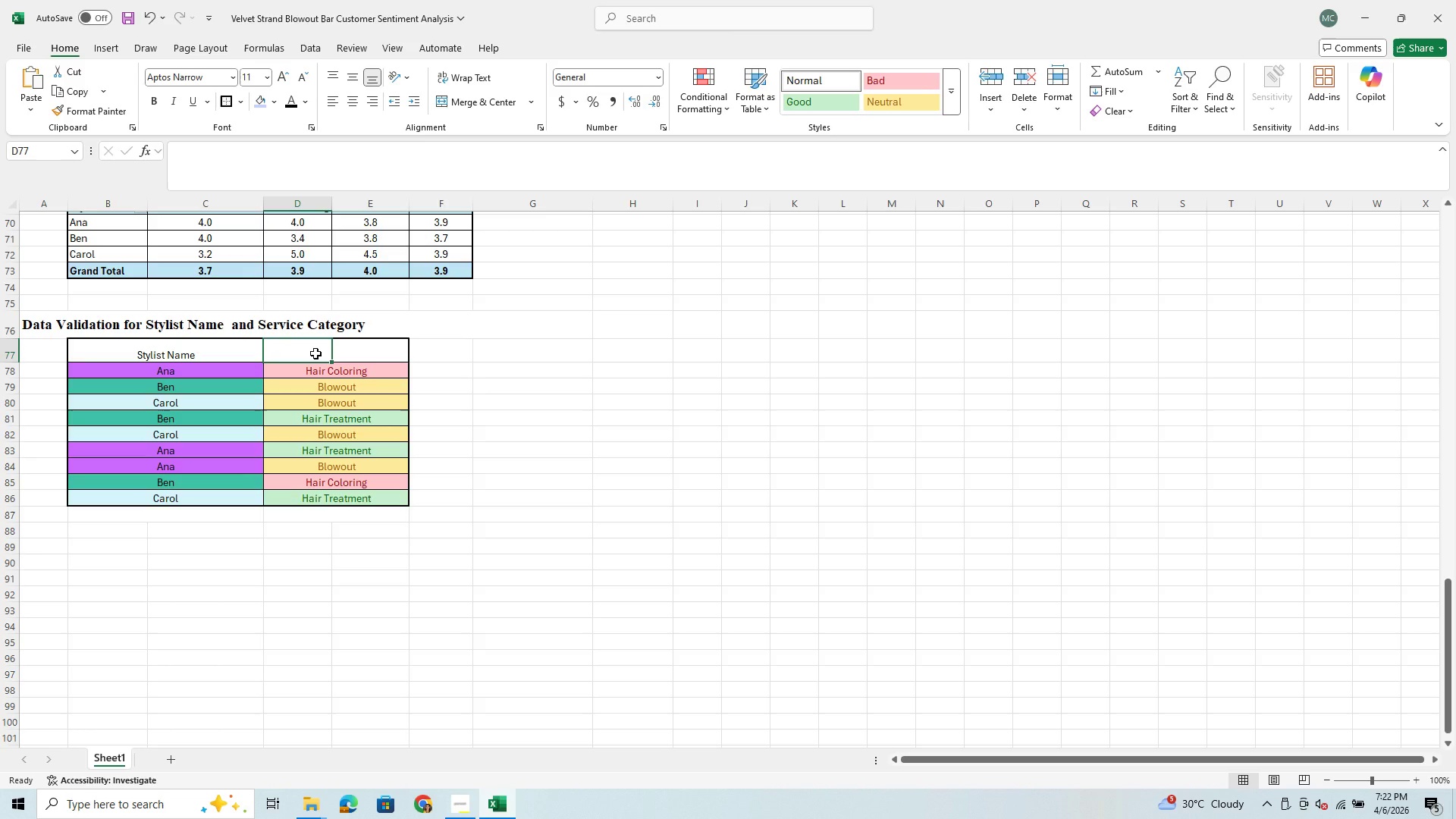 
left_click_drag(start_coordinate=[315, 353], to_coordinate=[347, 350])
 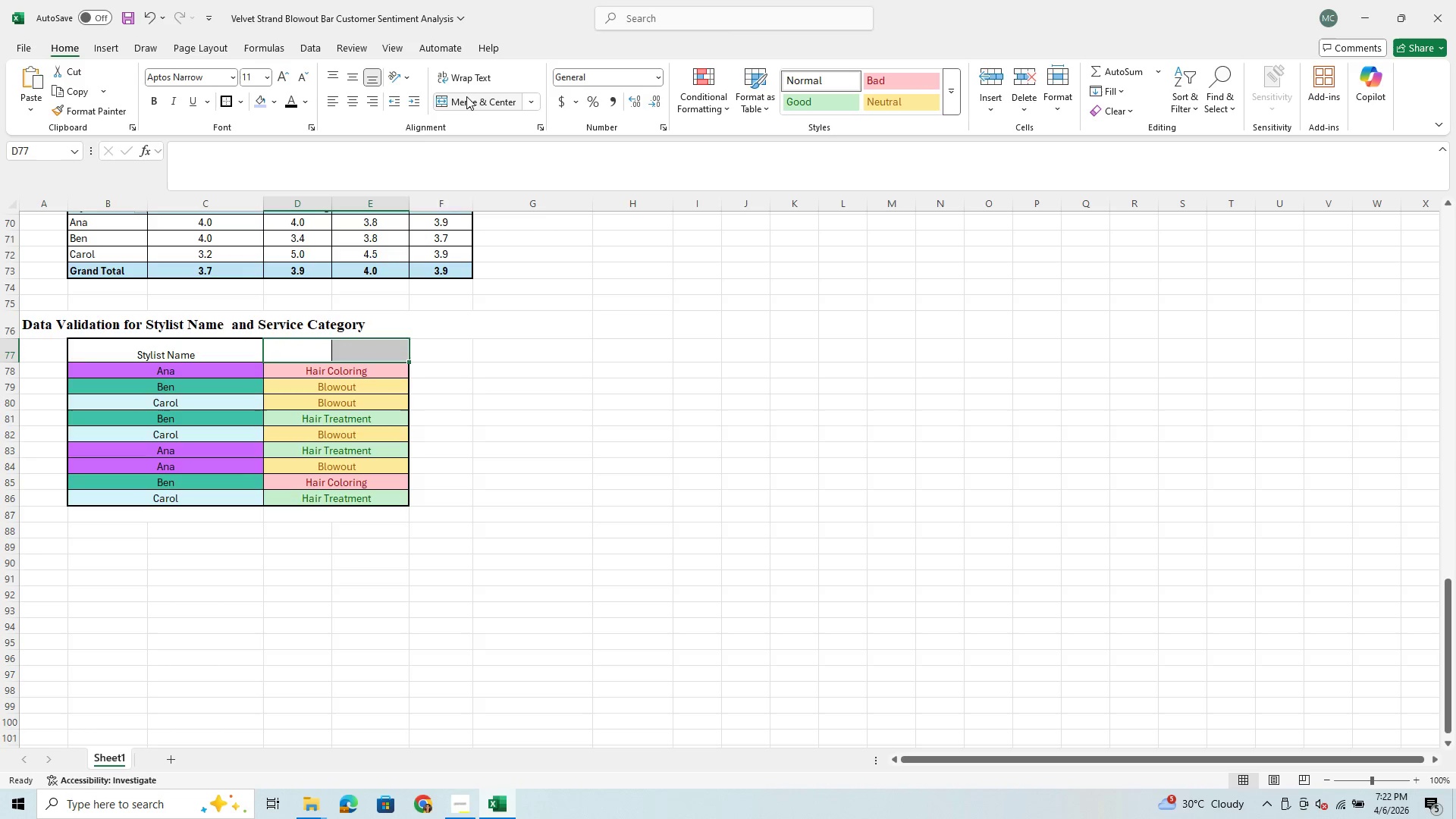 
left_click([467, 99])
 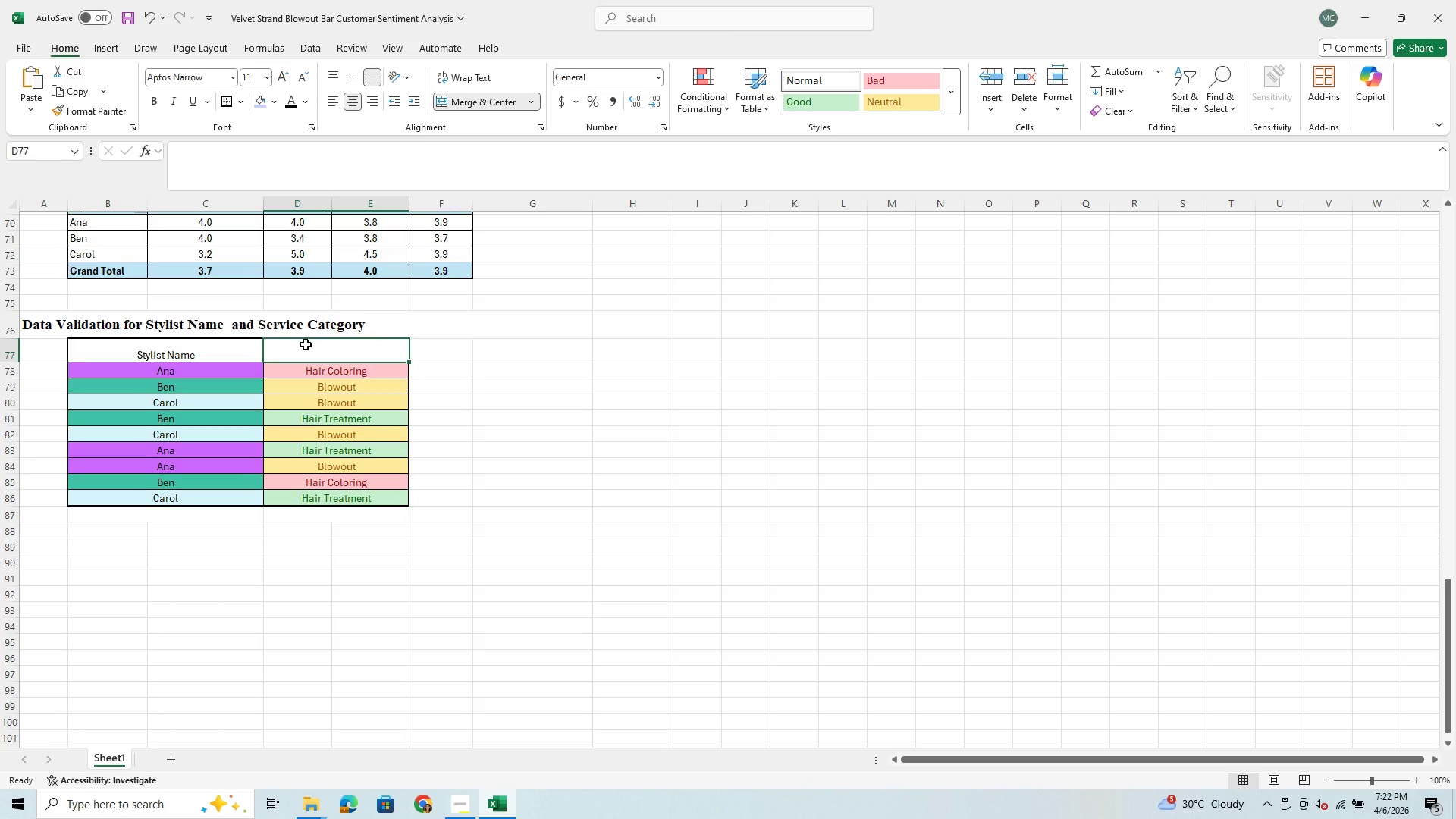 
left_click([306, 344])
 